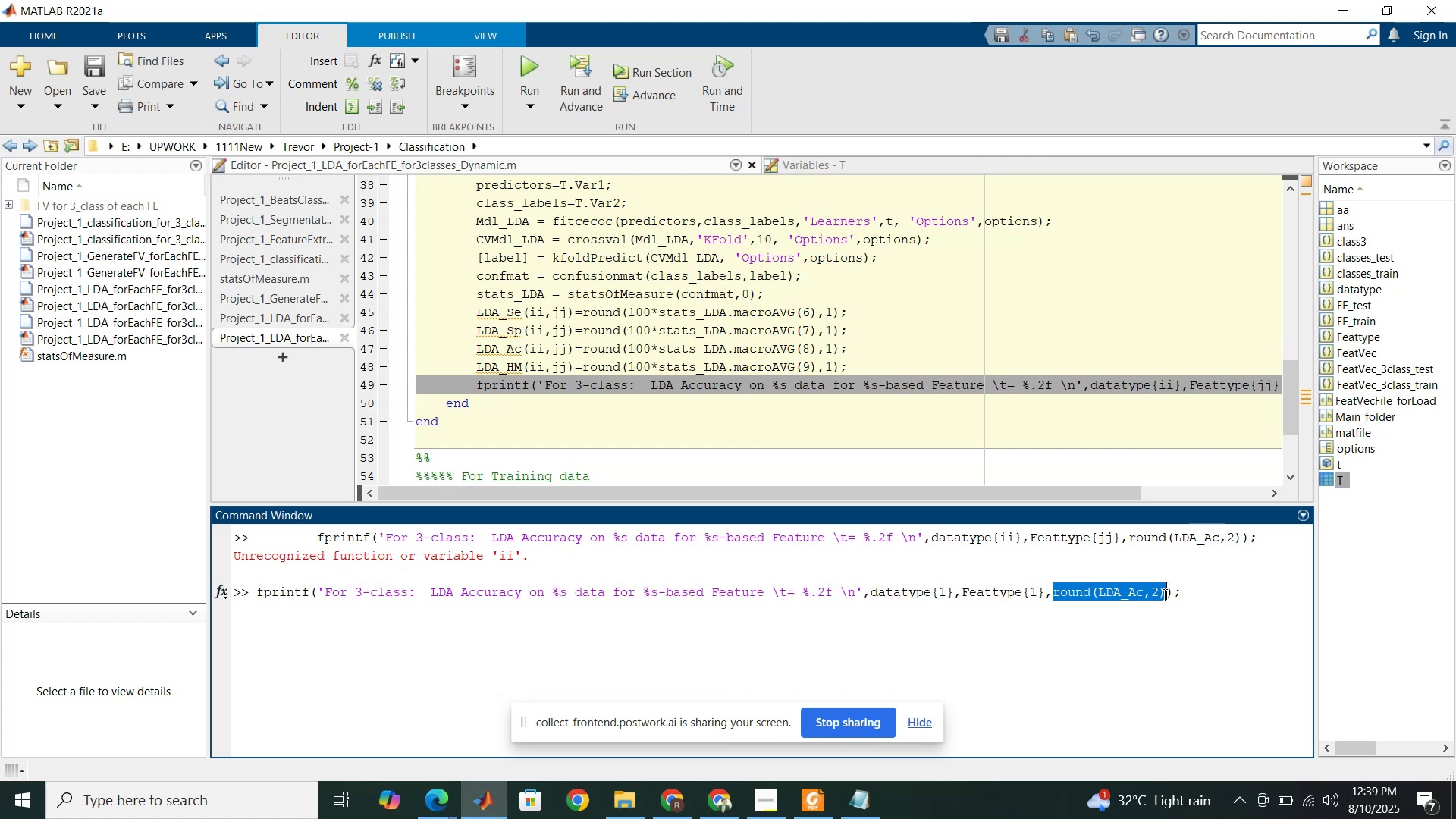 
key(Numpad8)
 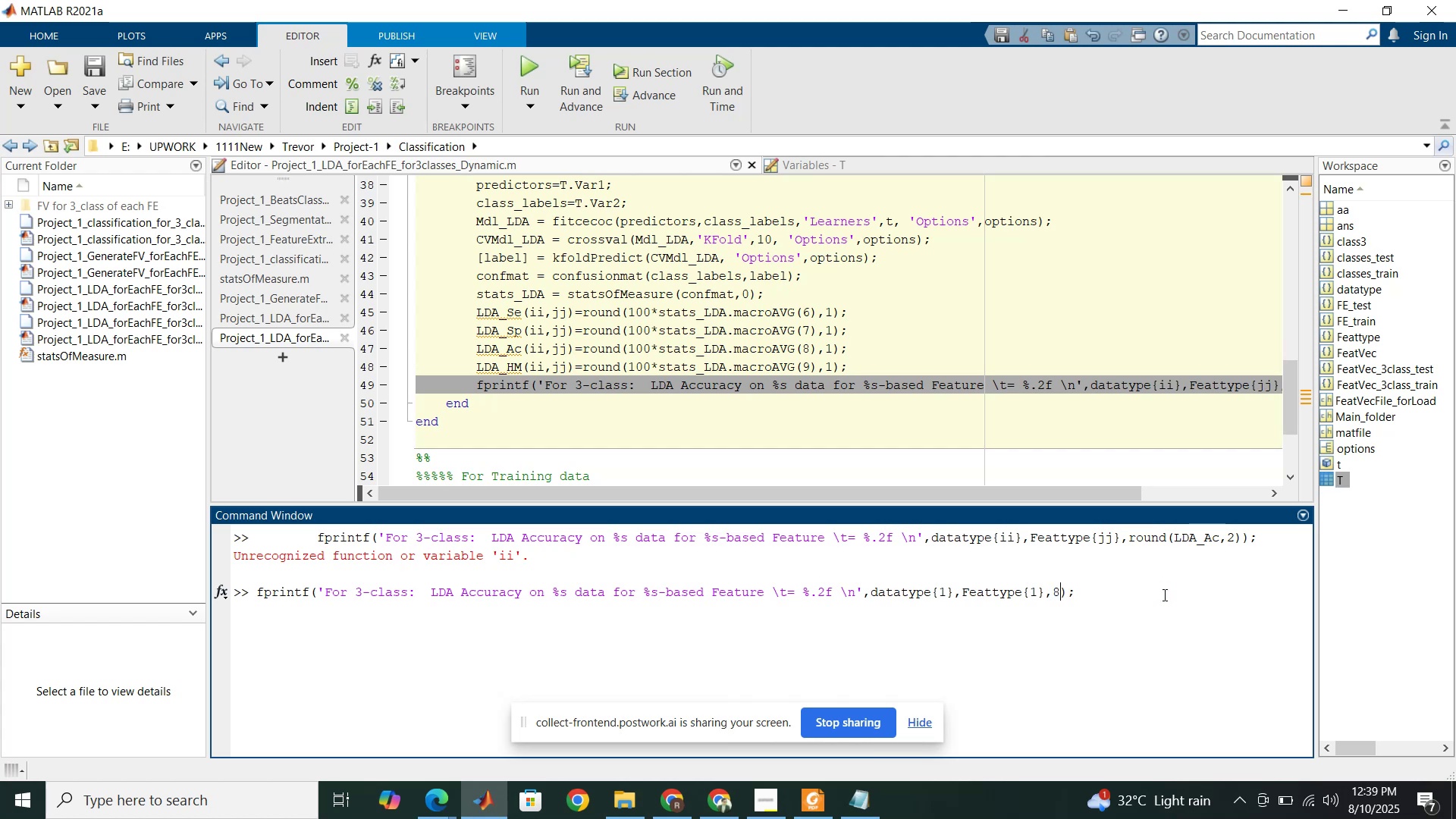 
key(Numpad8)
 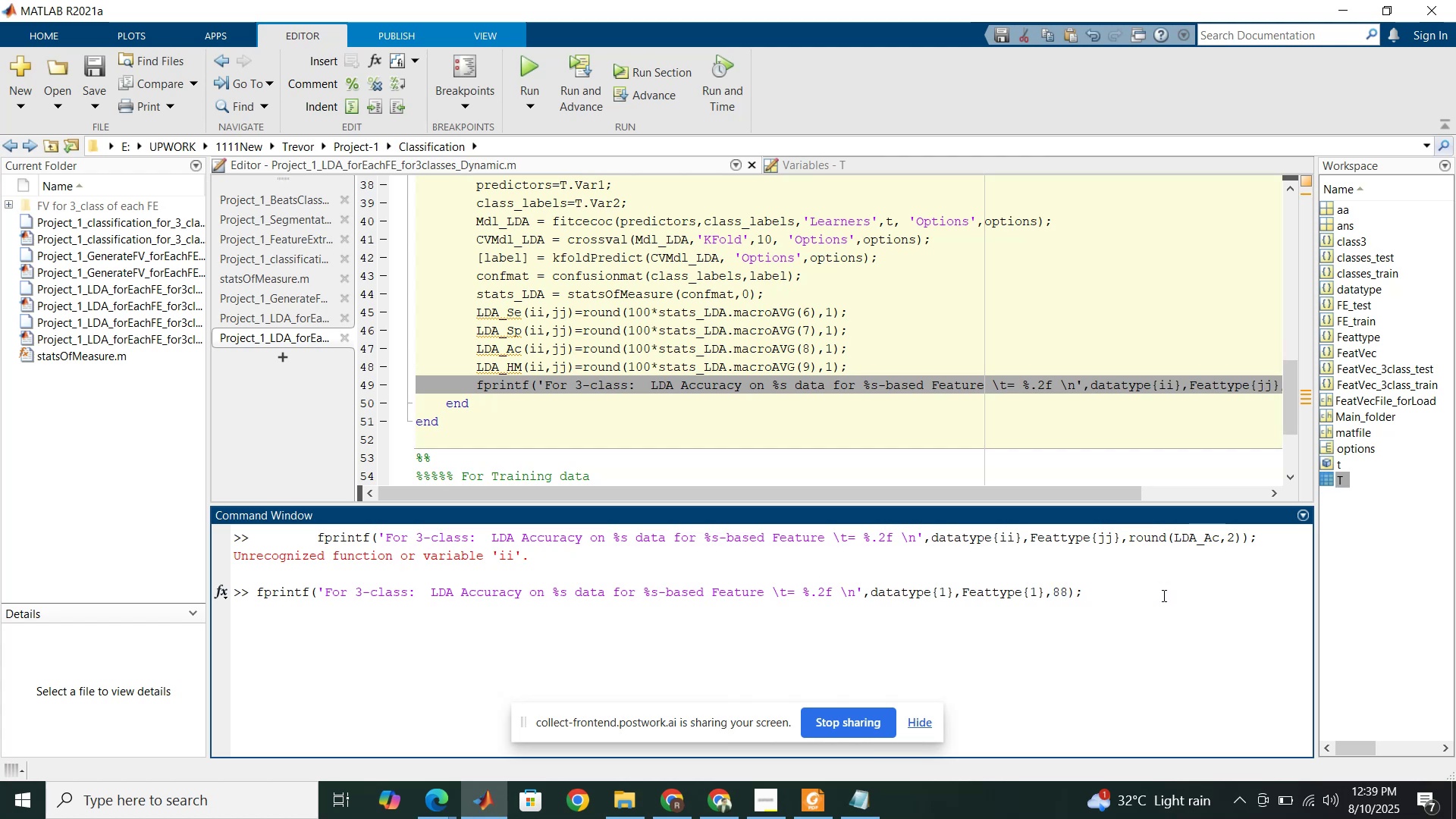 
key(Enter)
 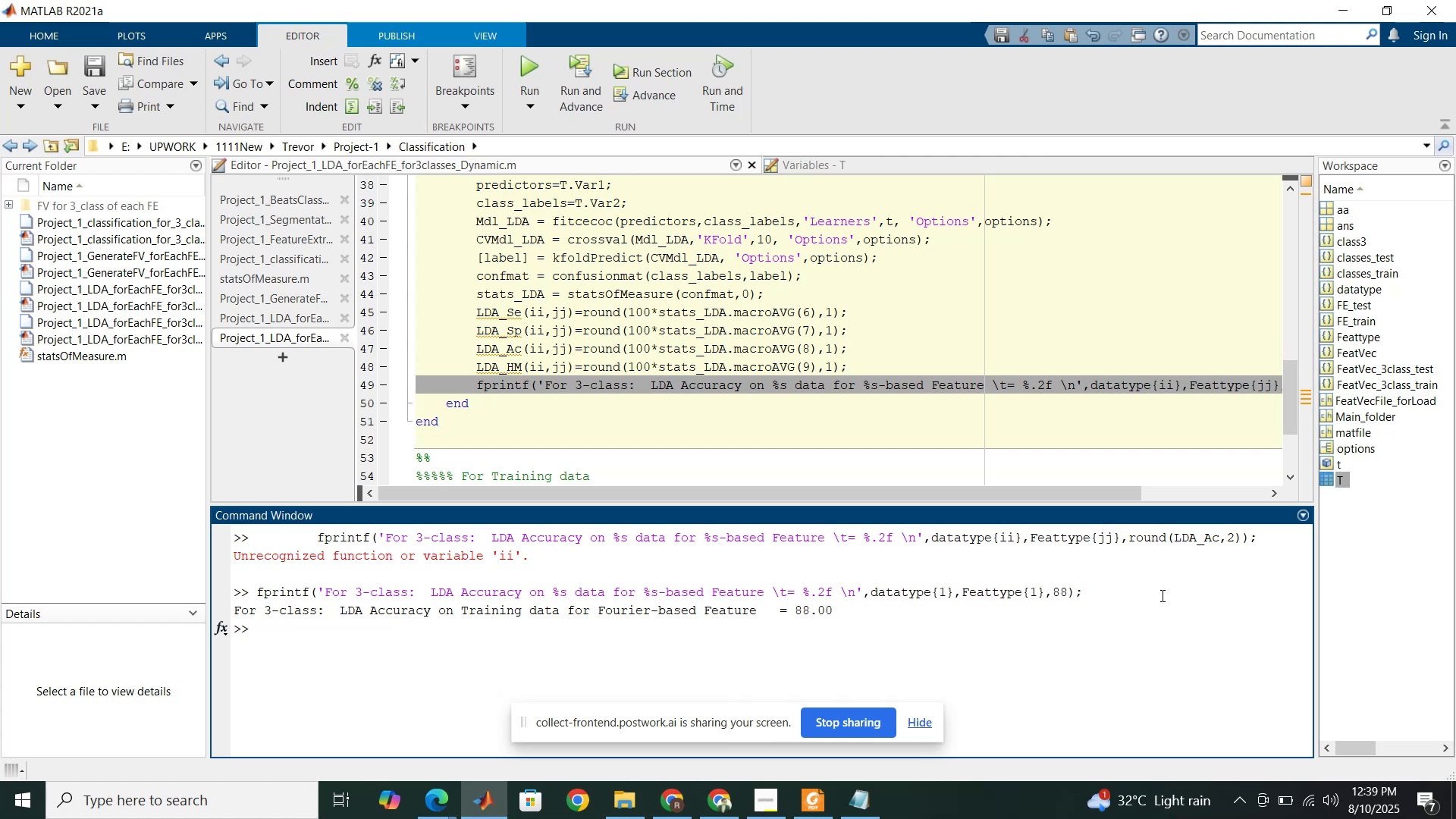 
wait(11.24)
 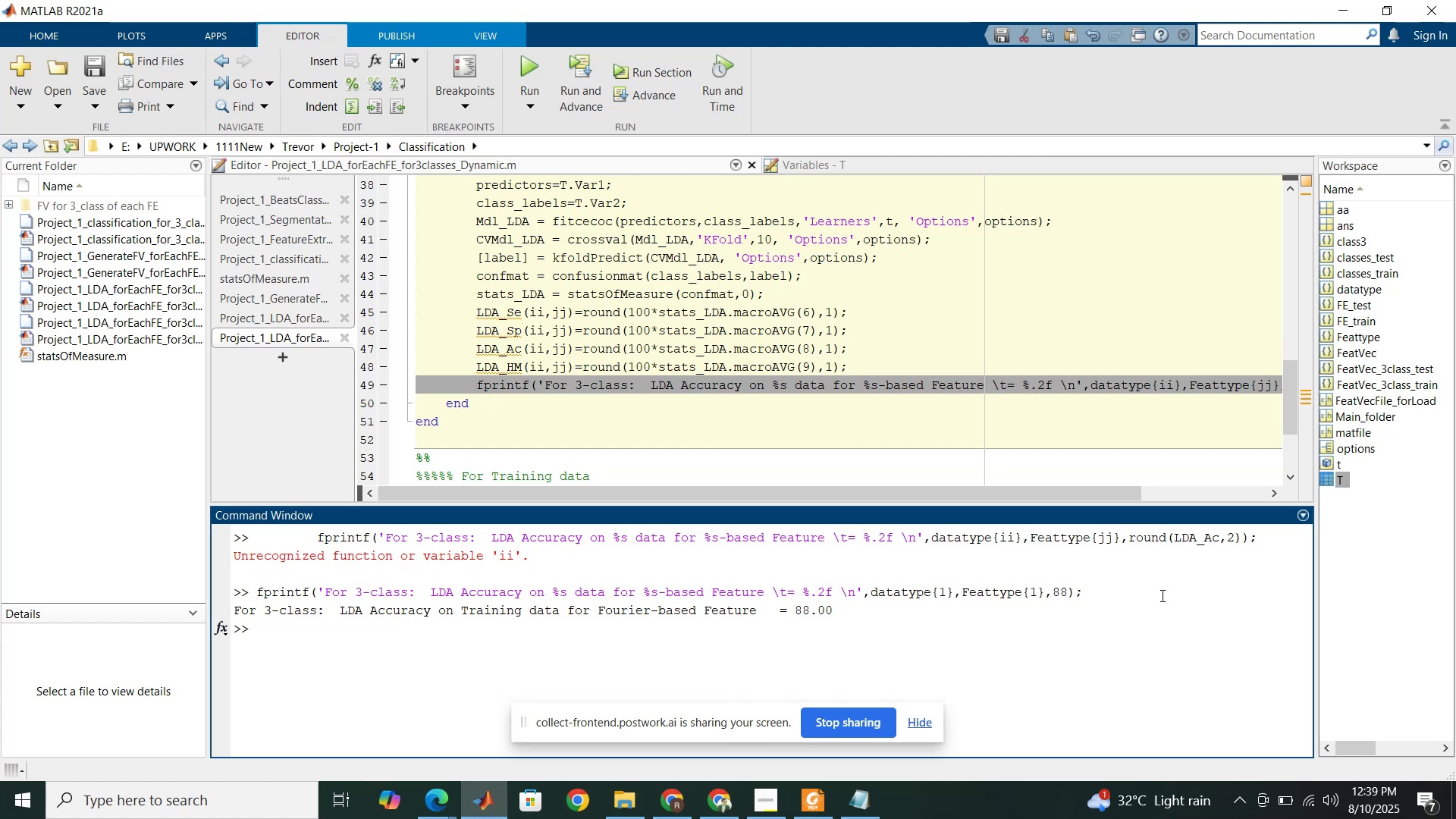 
key(ArrowUp)
 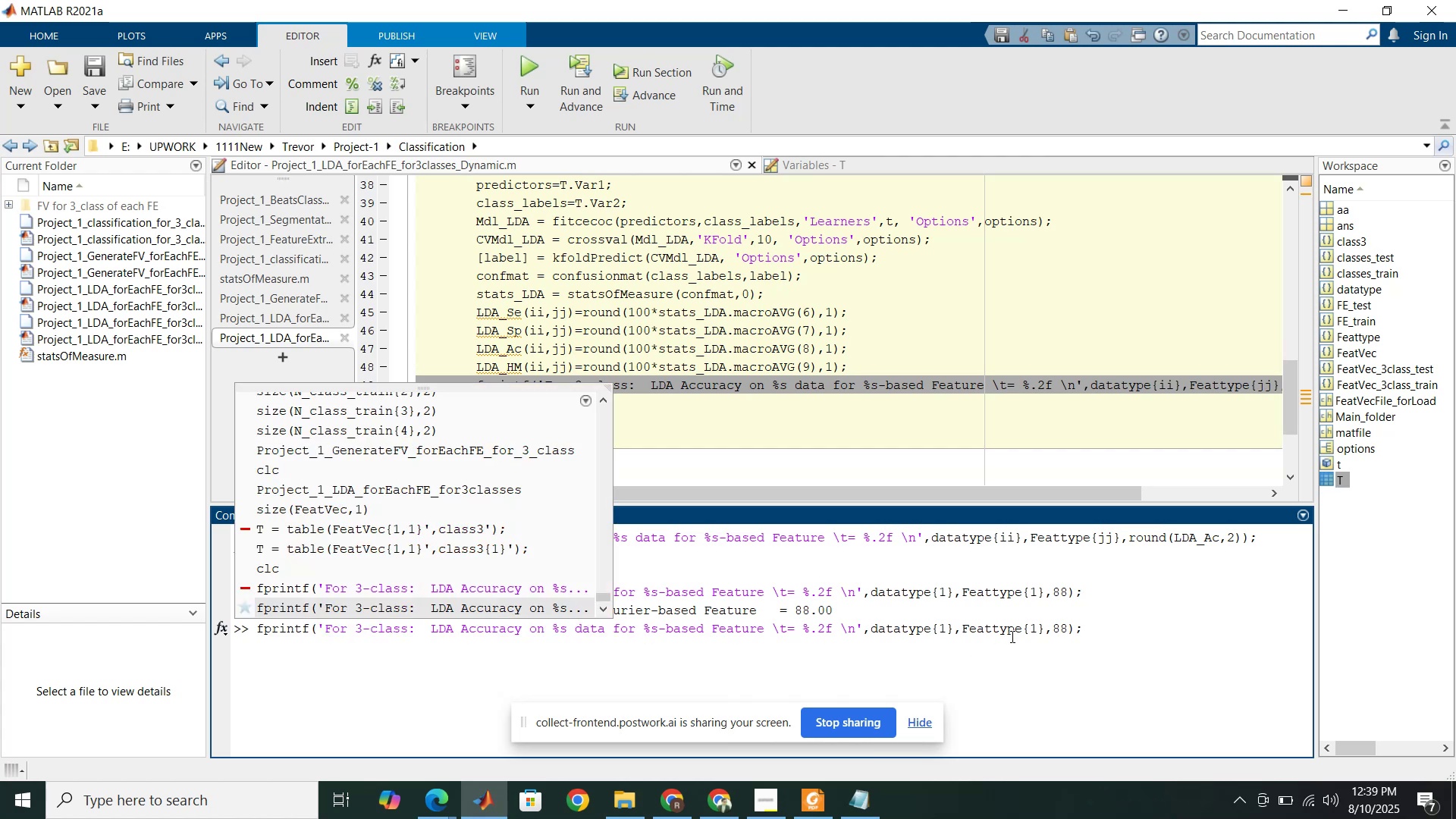 
left_click_drag(start_coordinate=[1036, 631], to_coordinate=[1030, 628])
 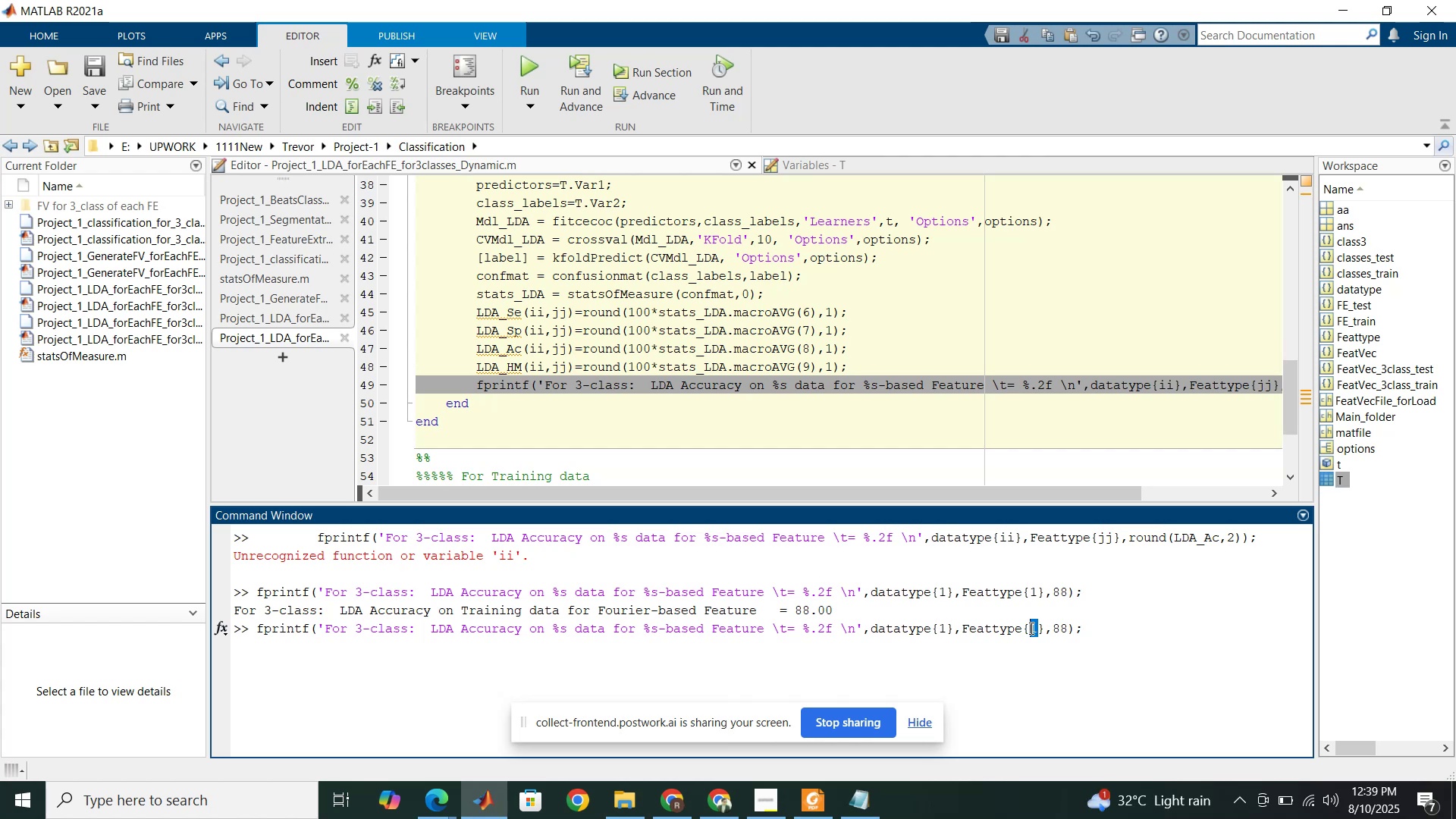 
wait(5.65)
 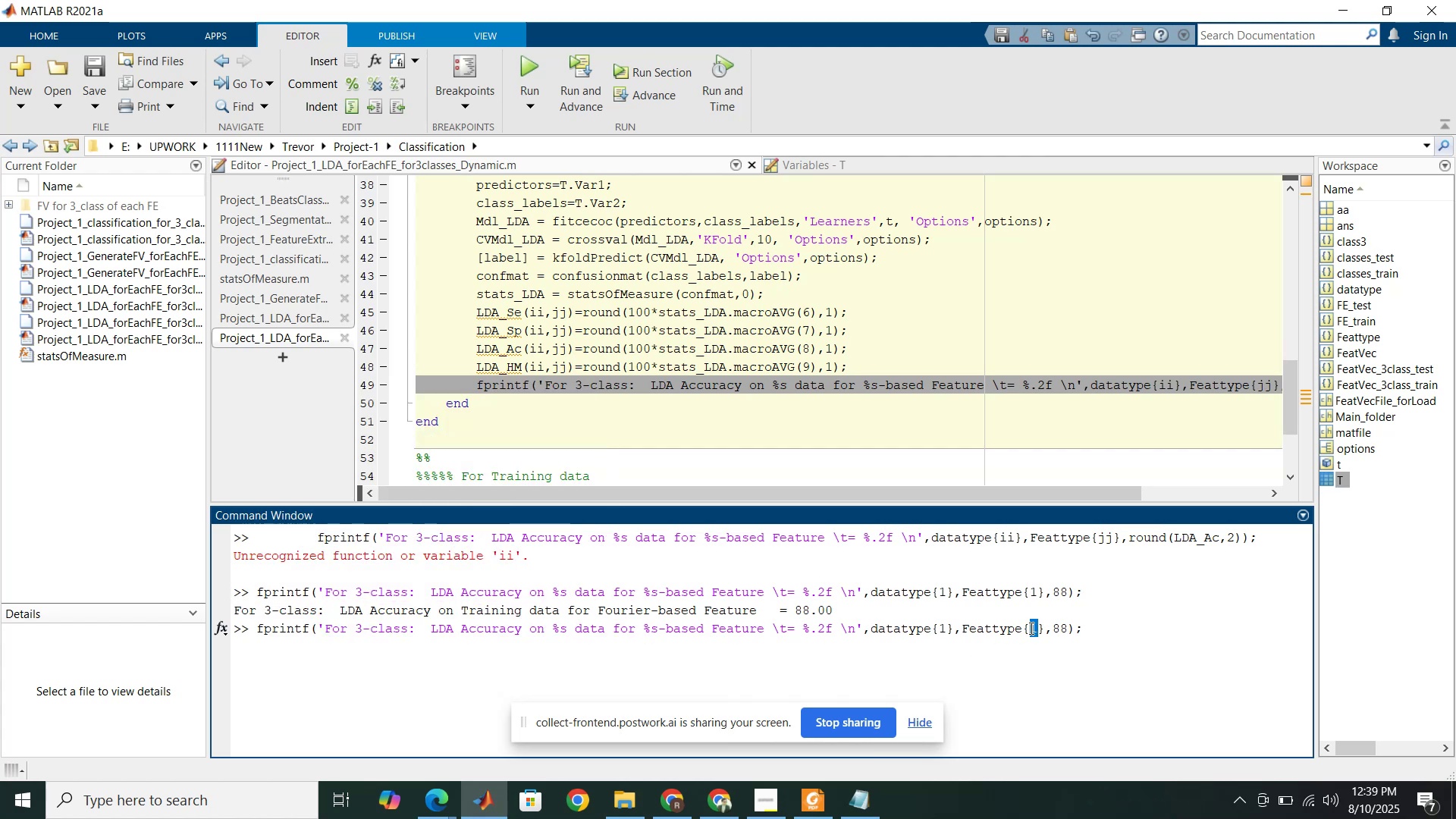 
key(2)
 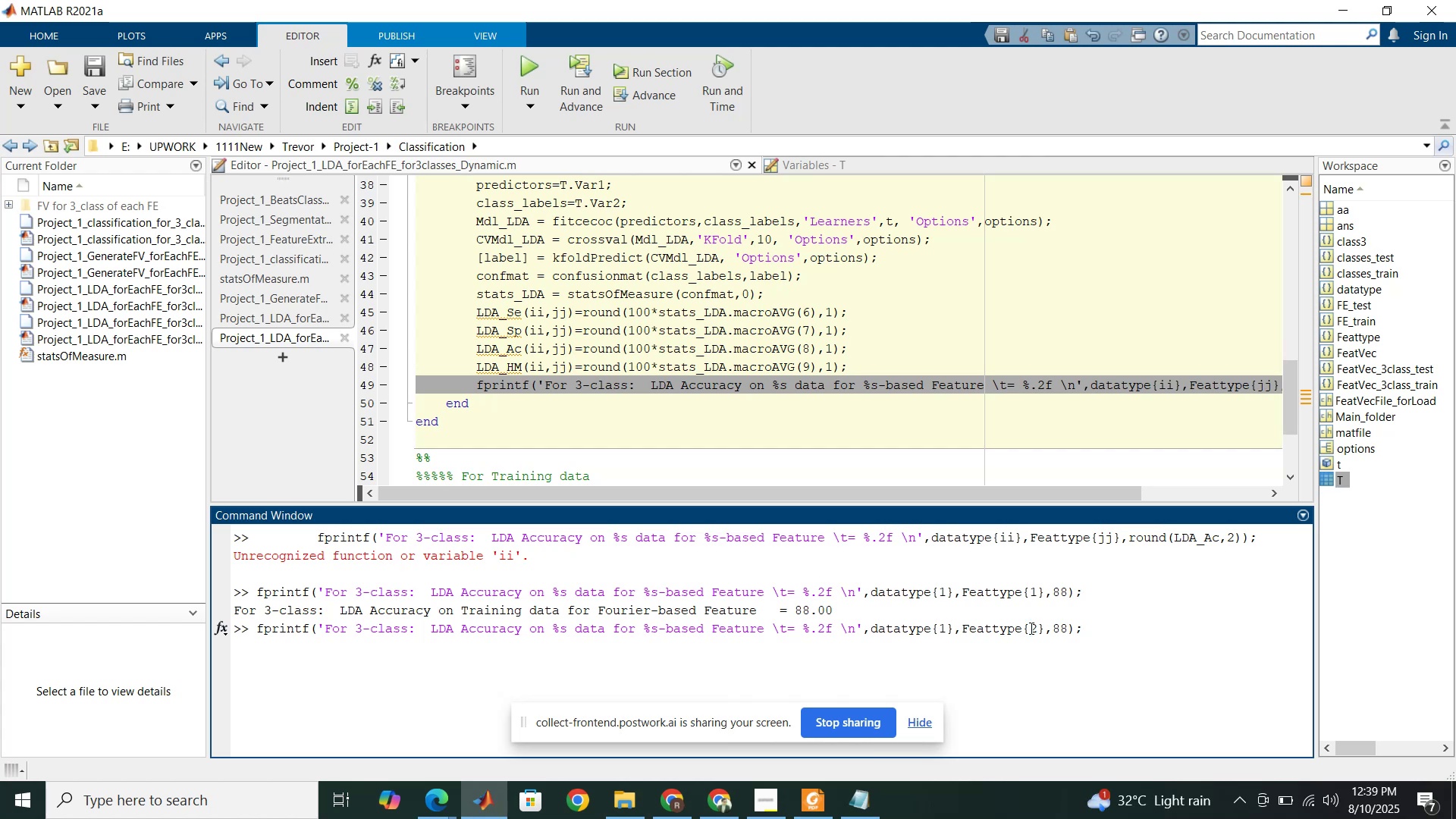 
key(Enter)
 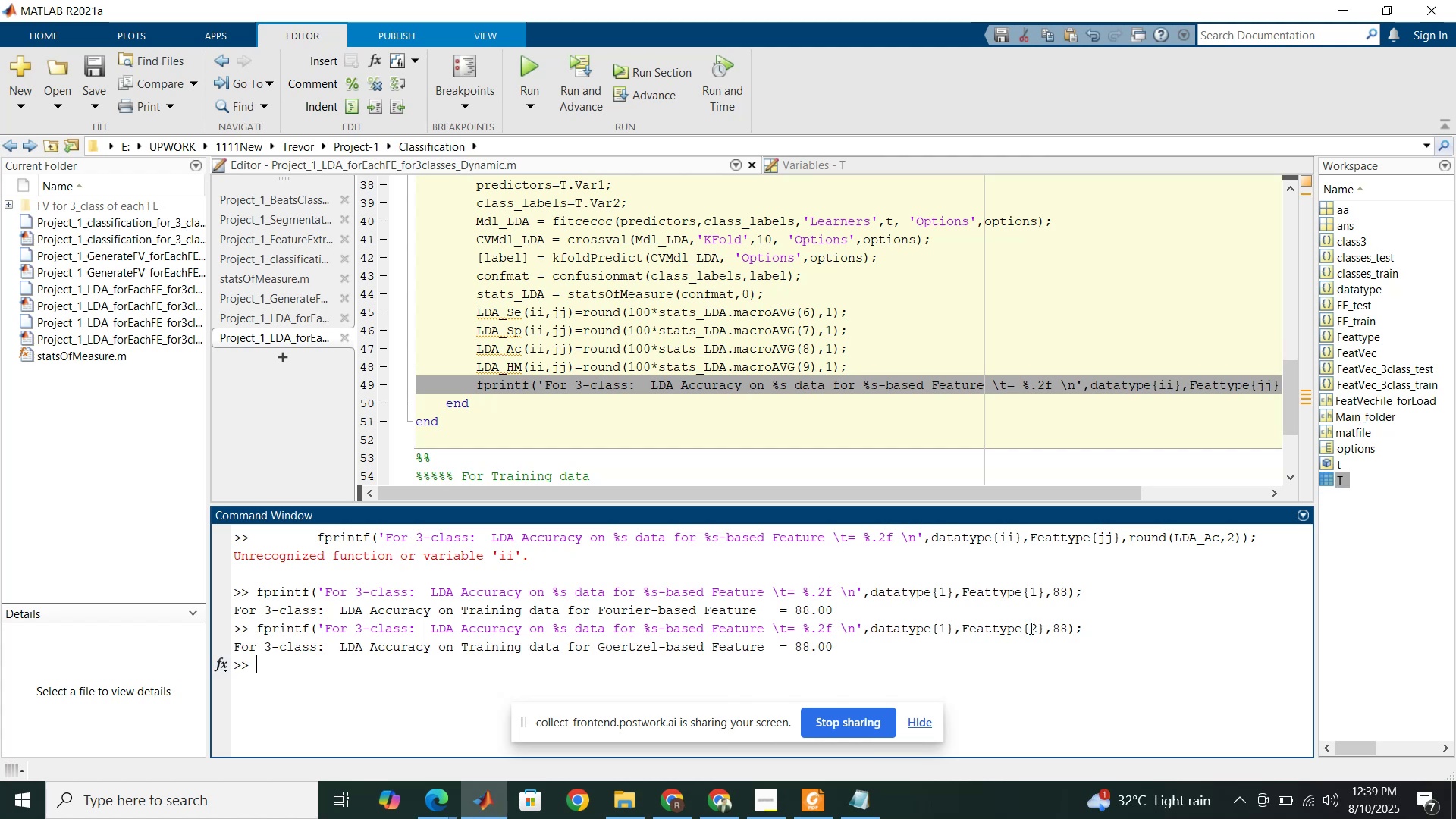 
wait(6.51)
 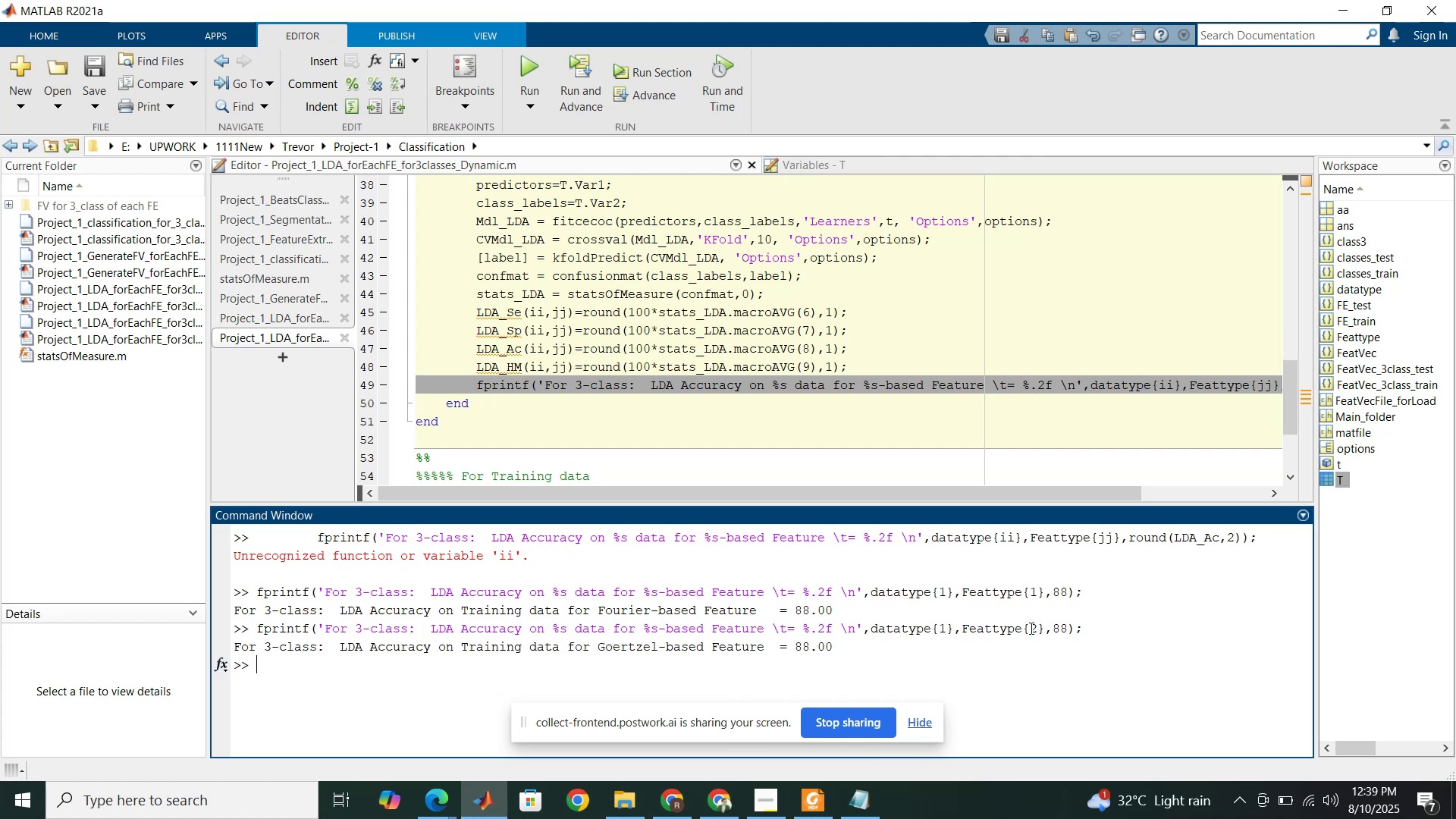 
left_click([990, 667])
 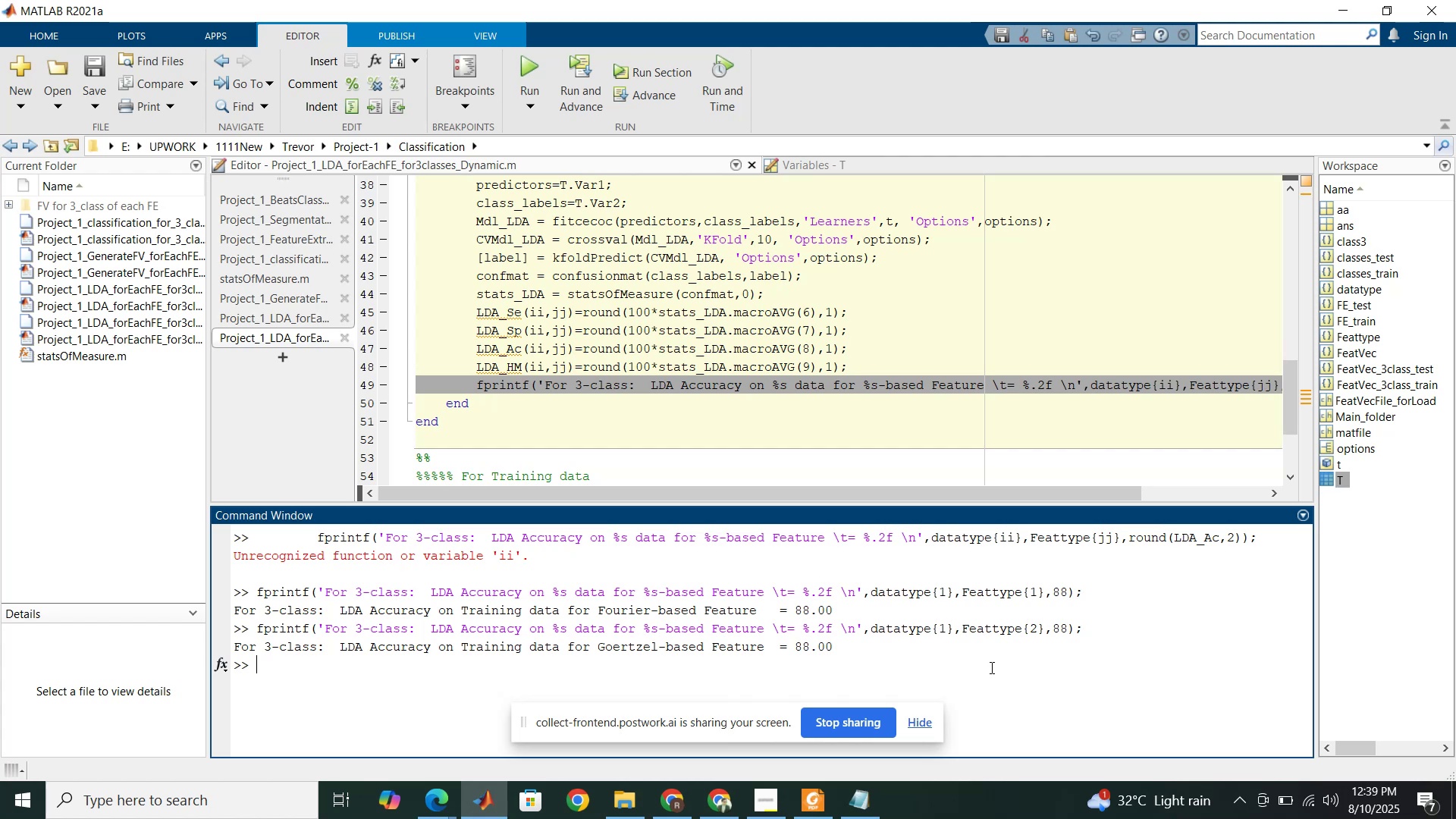 
key(ArrowUp)
 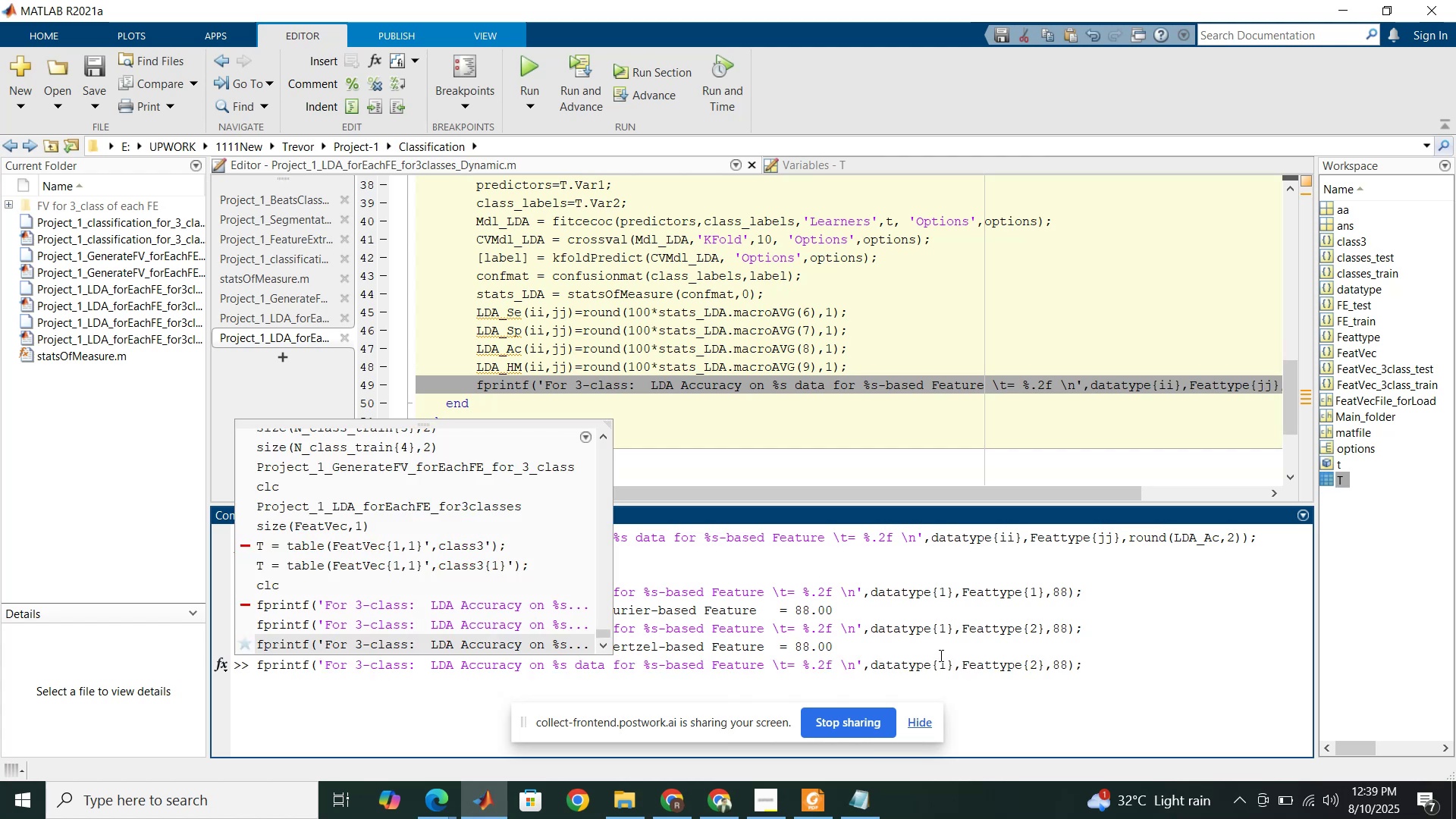 
left_click_drag(start_coordinate=[944, 660], to_coordinate=[940, 660])
 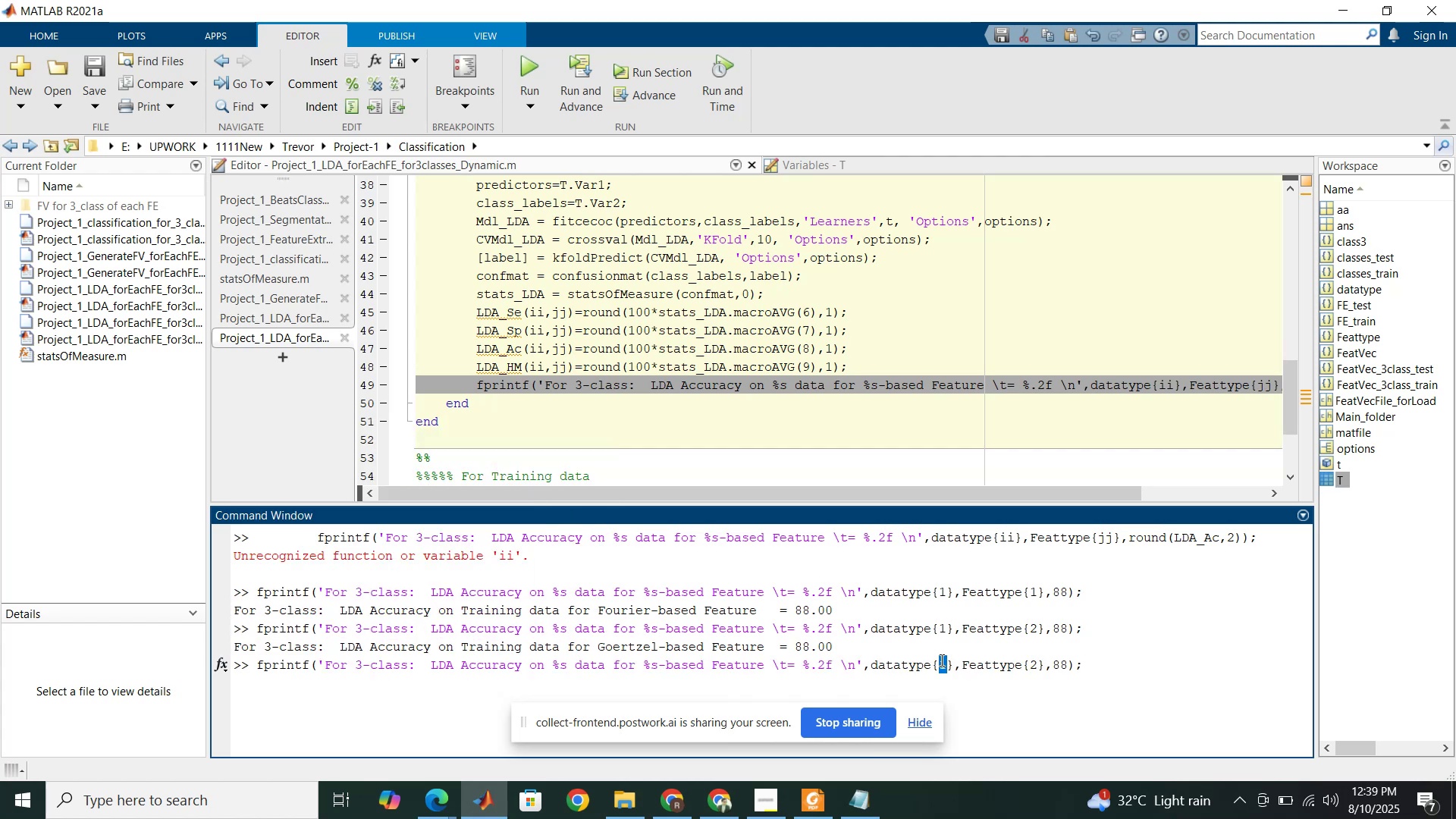 
type(24)
 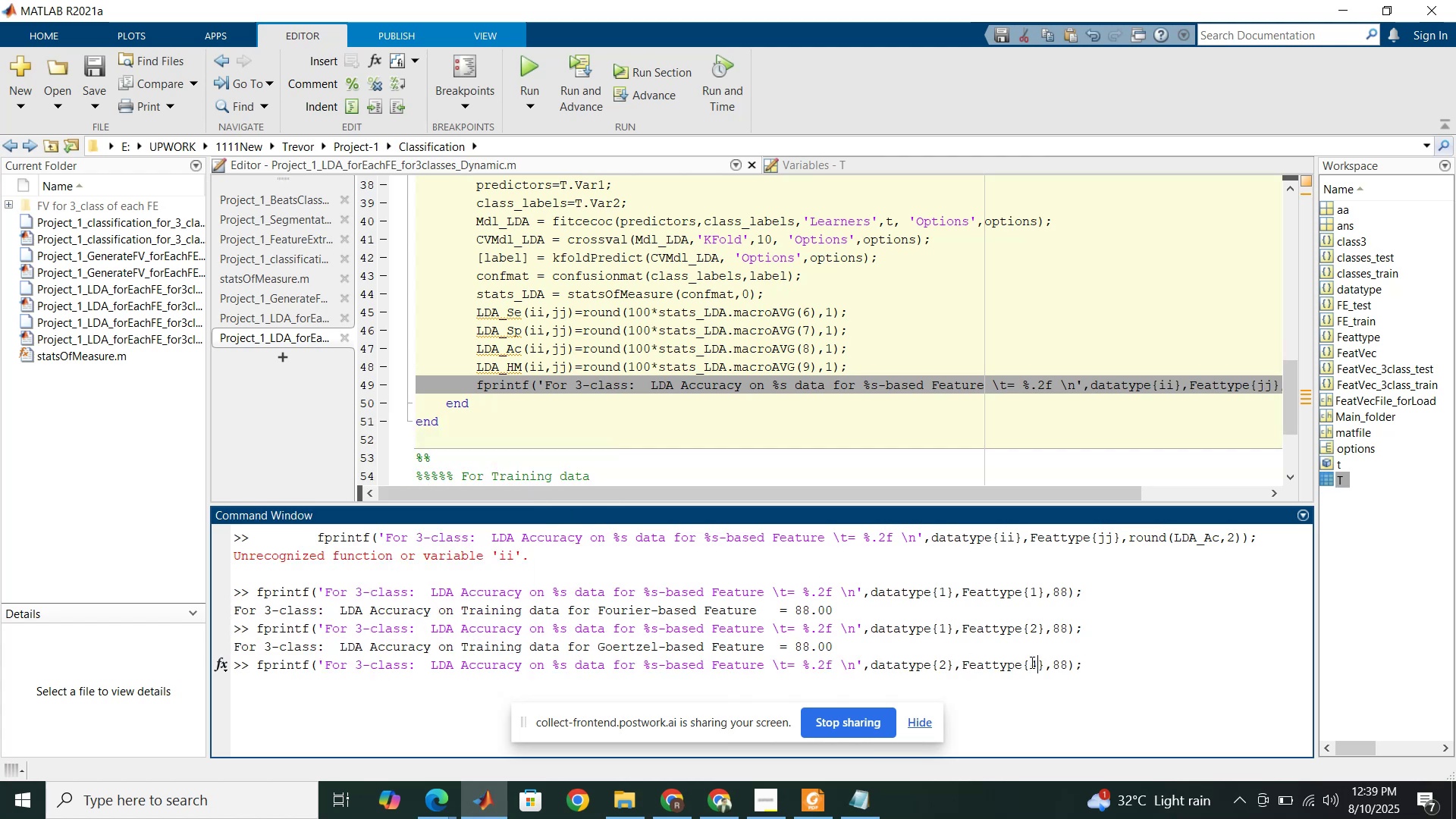 
left_click_drag(start_coordinate=[1035, 662], to_coordinate=[1031, 662])
 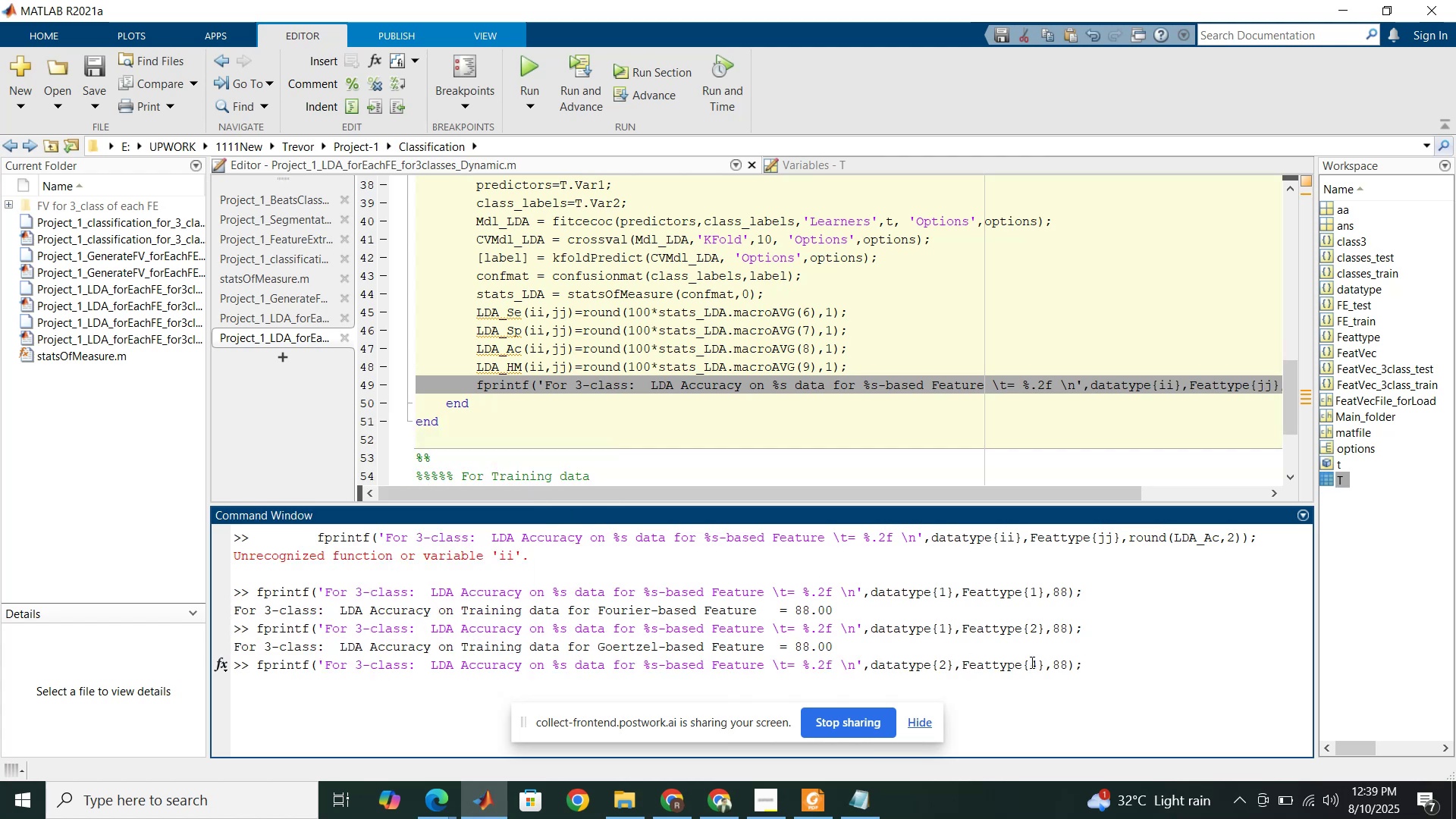 
key(Enter)
 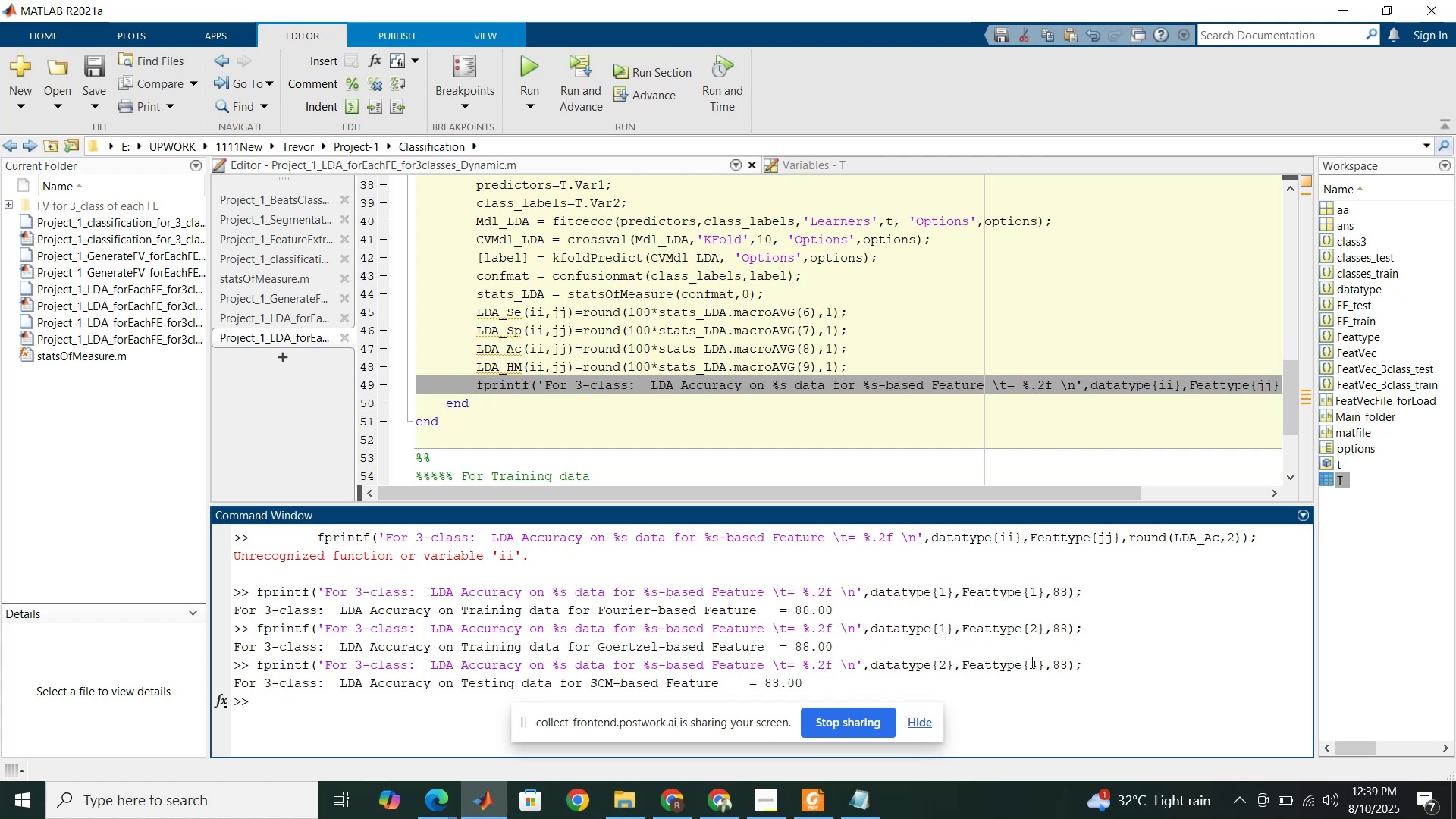 
wait(12.11)
 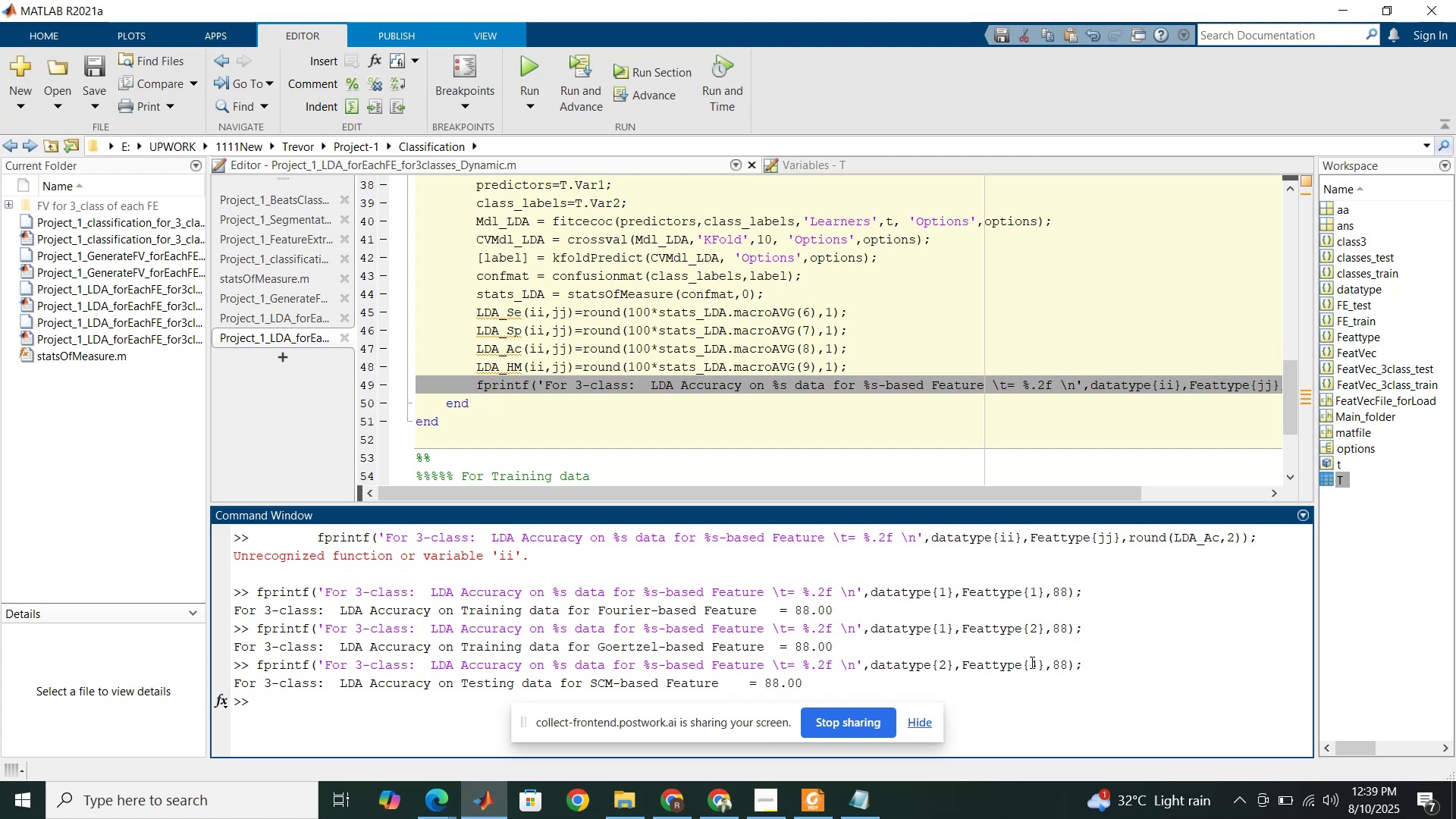 
left_click([914, 388])
 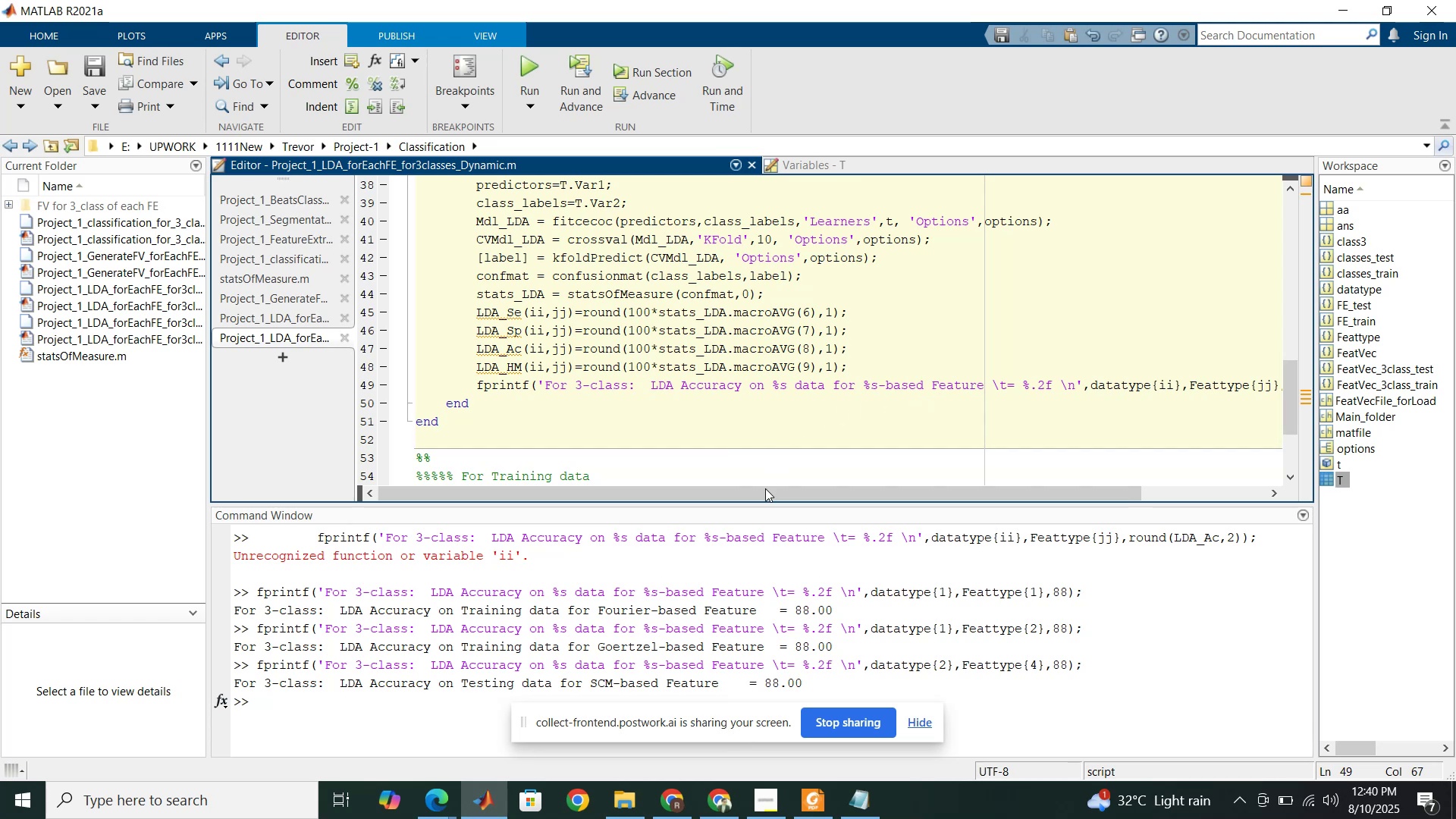 
left_click_drag(start_coordinate=[764, 496], to_coordinate=[926, 479])
 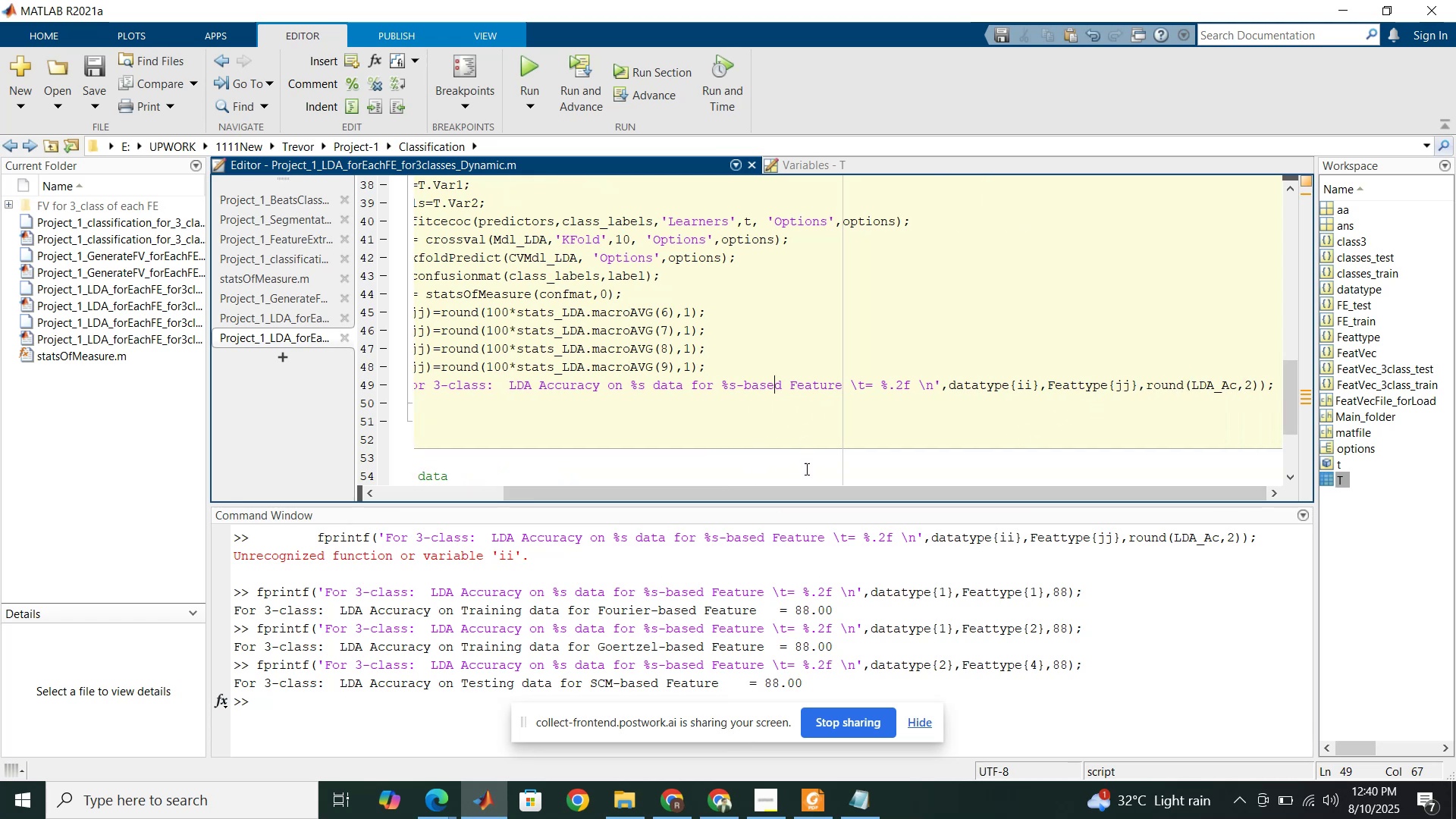 
left_click_drag(start_coordinate=[805, 498], to_coordinate=[719, 489])
 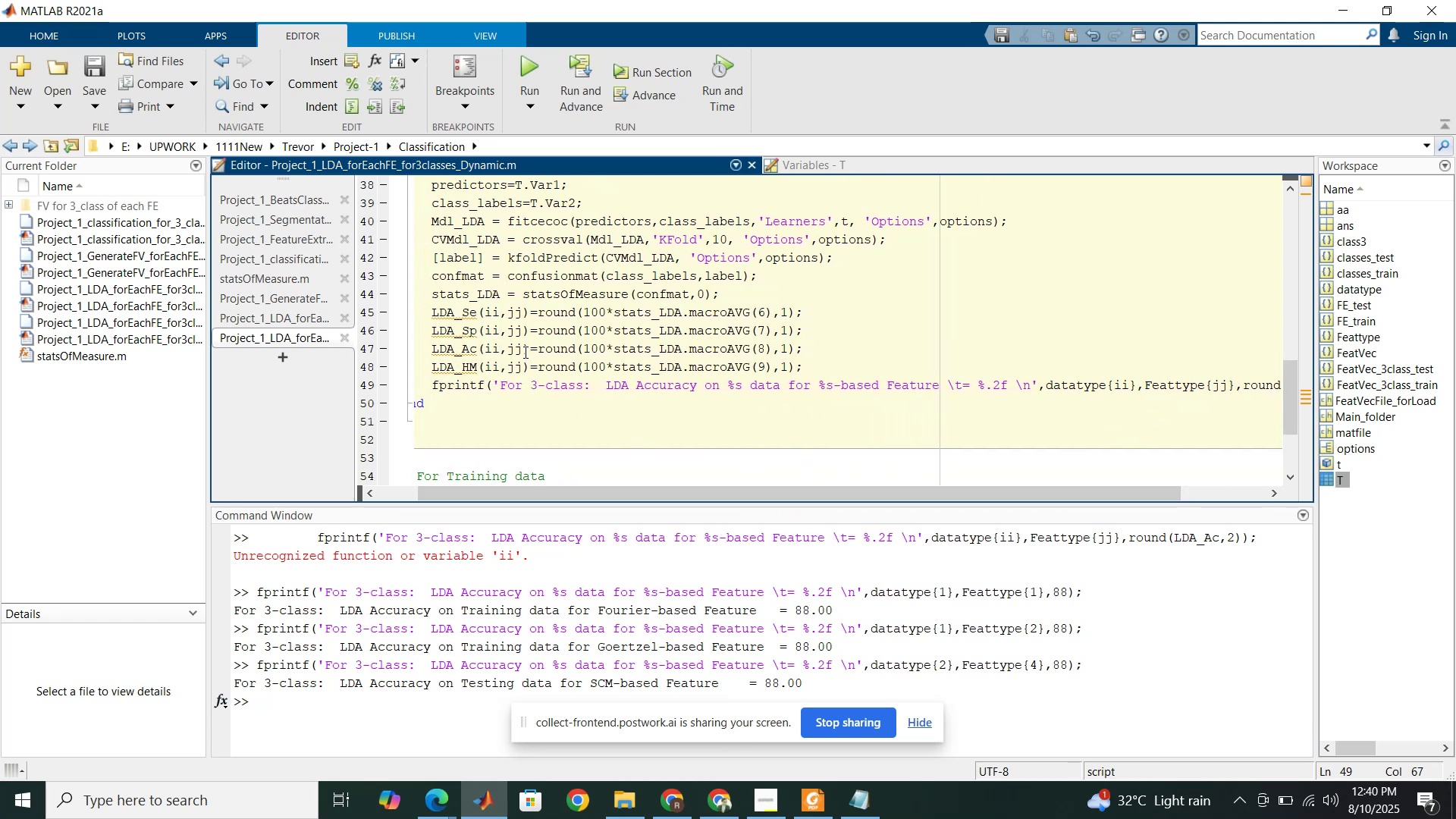 
left_click_drag(start_coordinate=[529, 350], to_coordinate=[479, 345])
 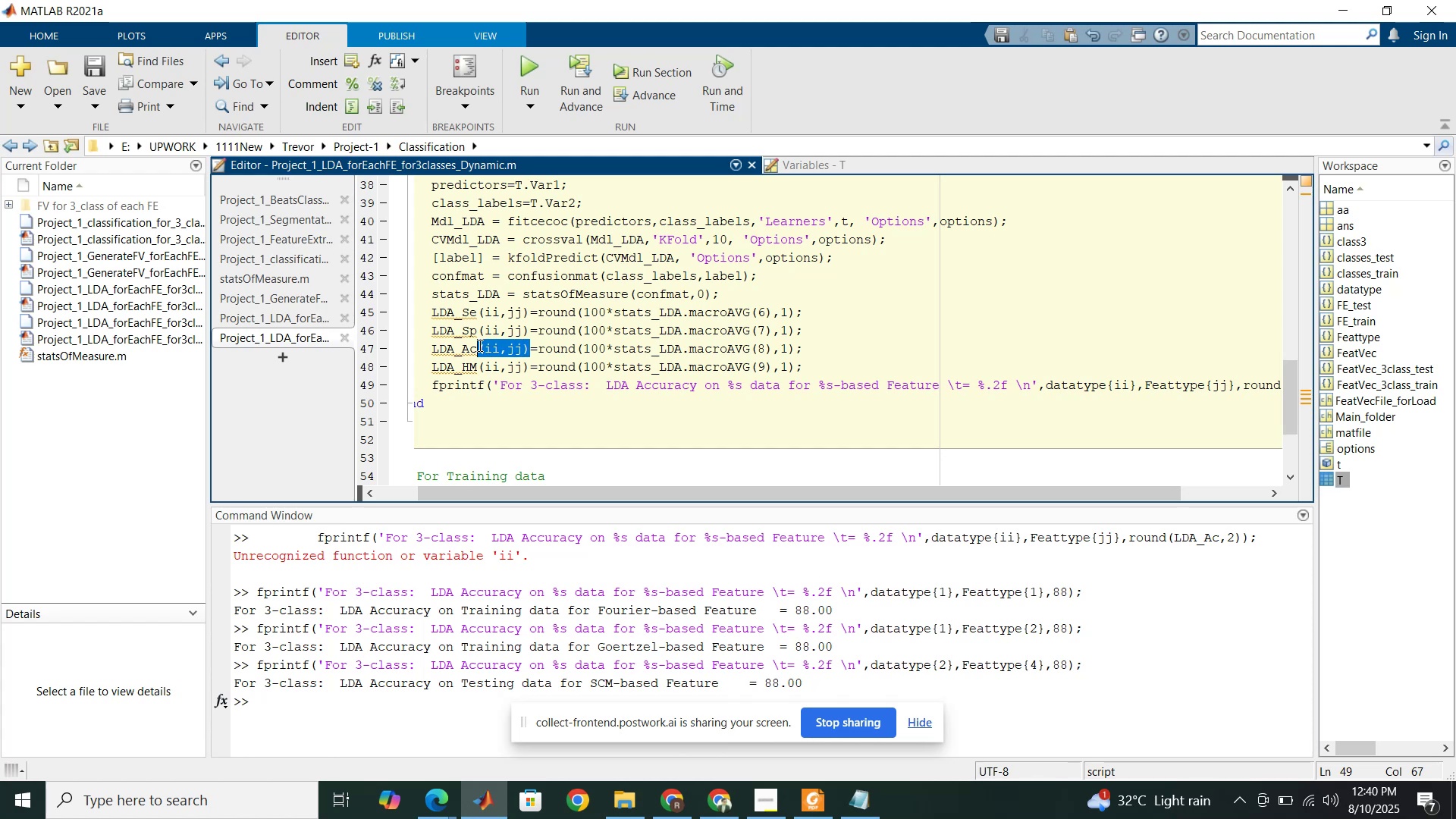 
key(Control+C)
 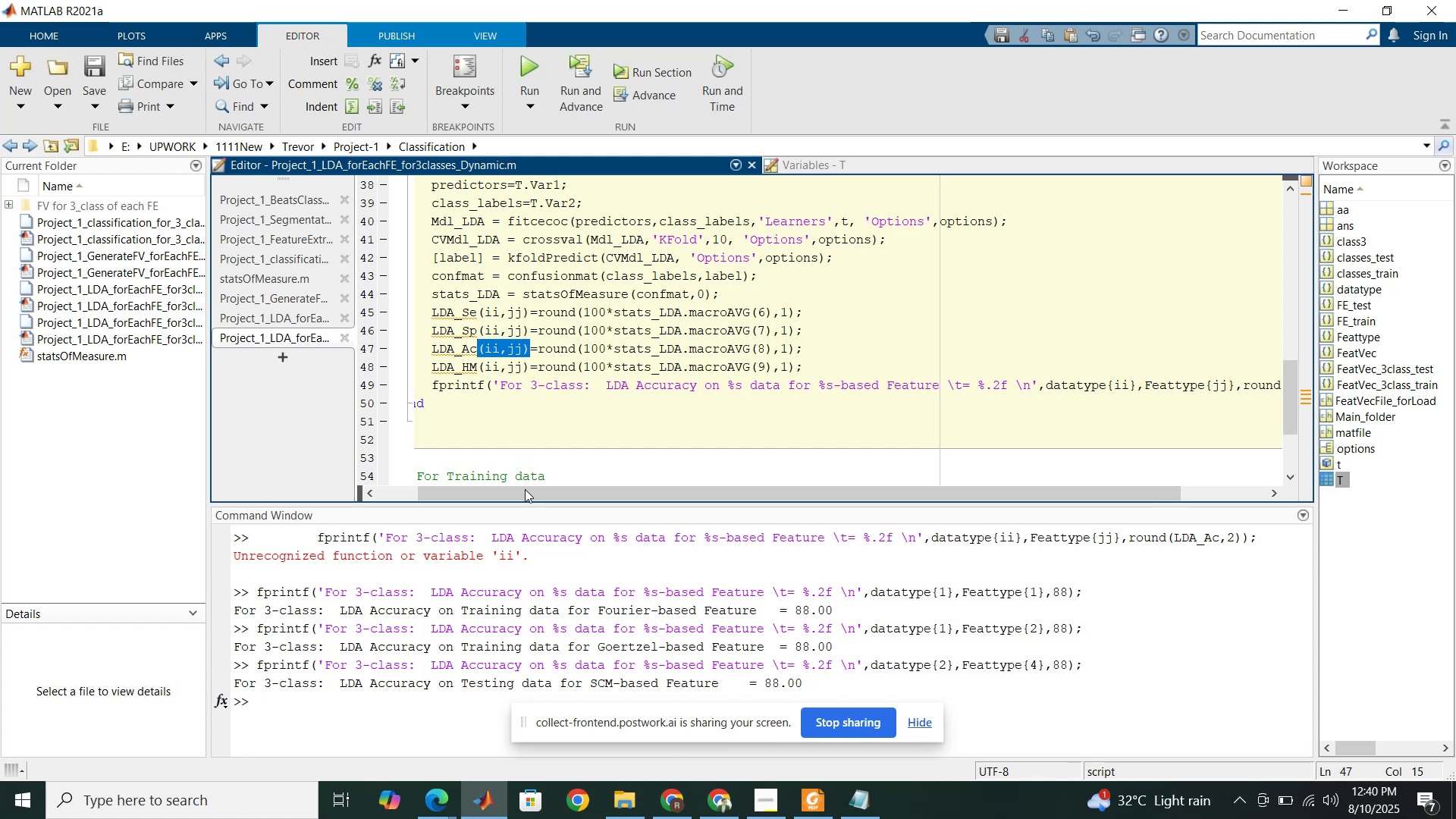 
left_click_drag(start_coordinate=[525, 489], to_coordinate=[698, 490])
 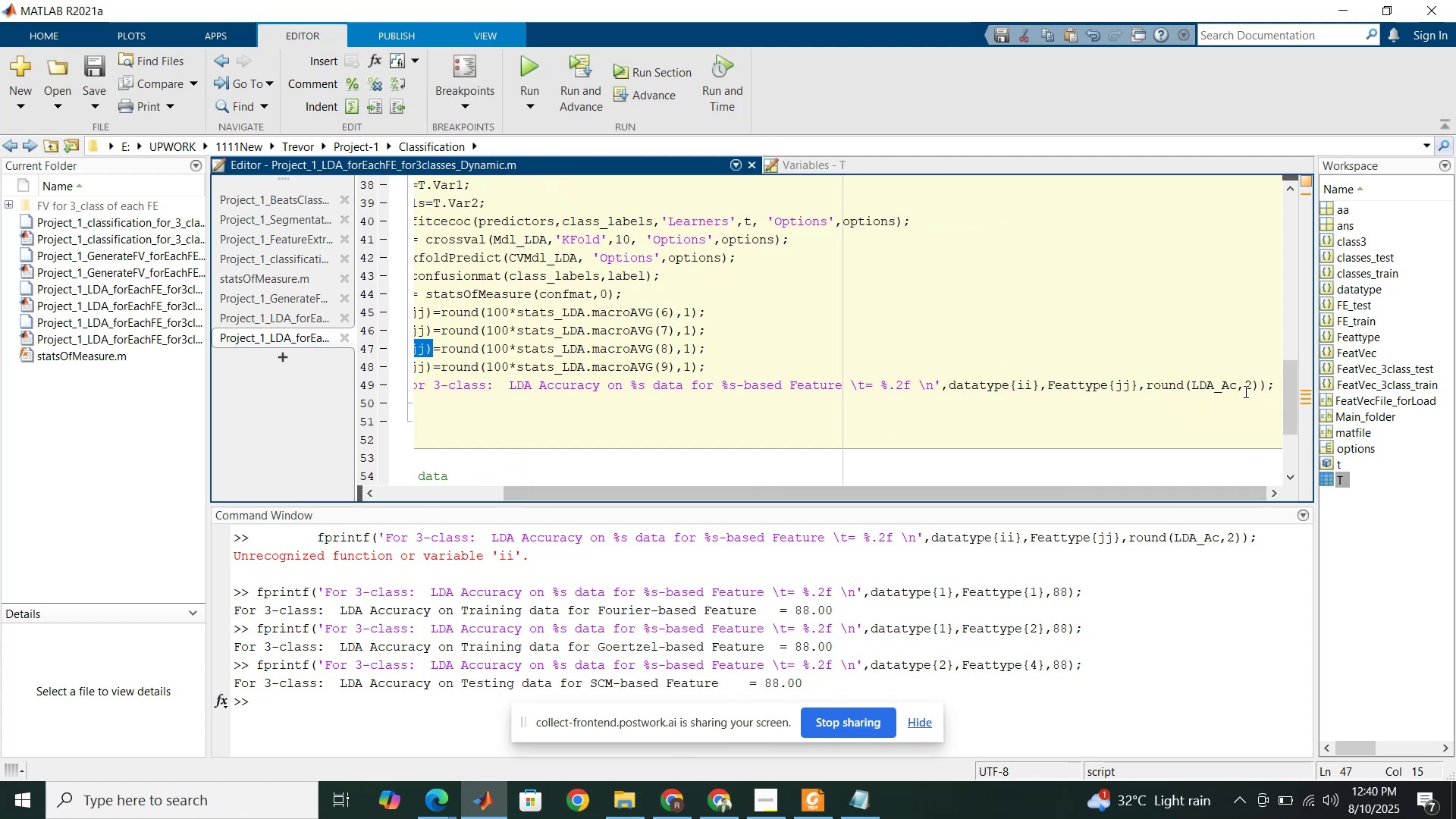 
left_click([1238, 388])
 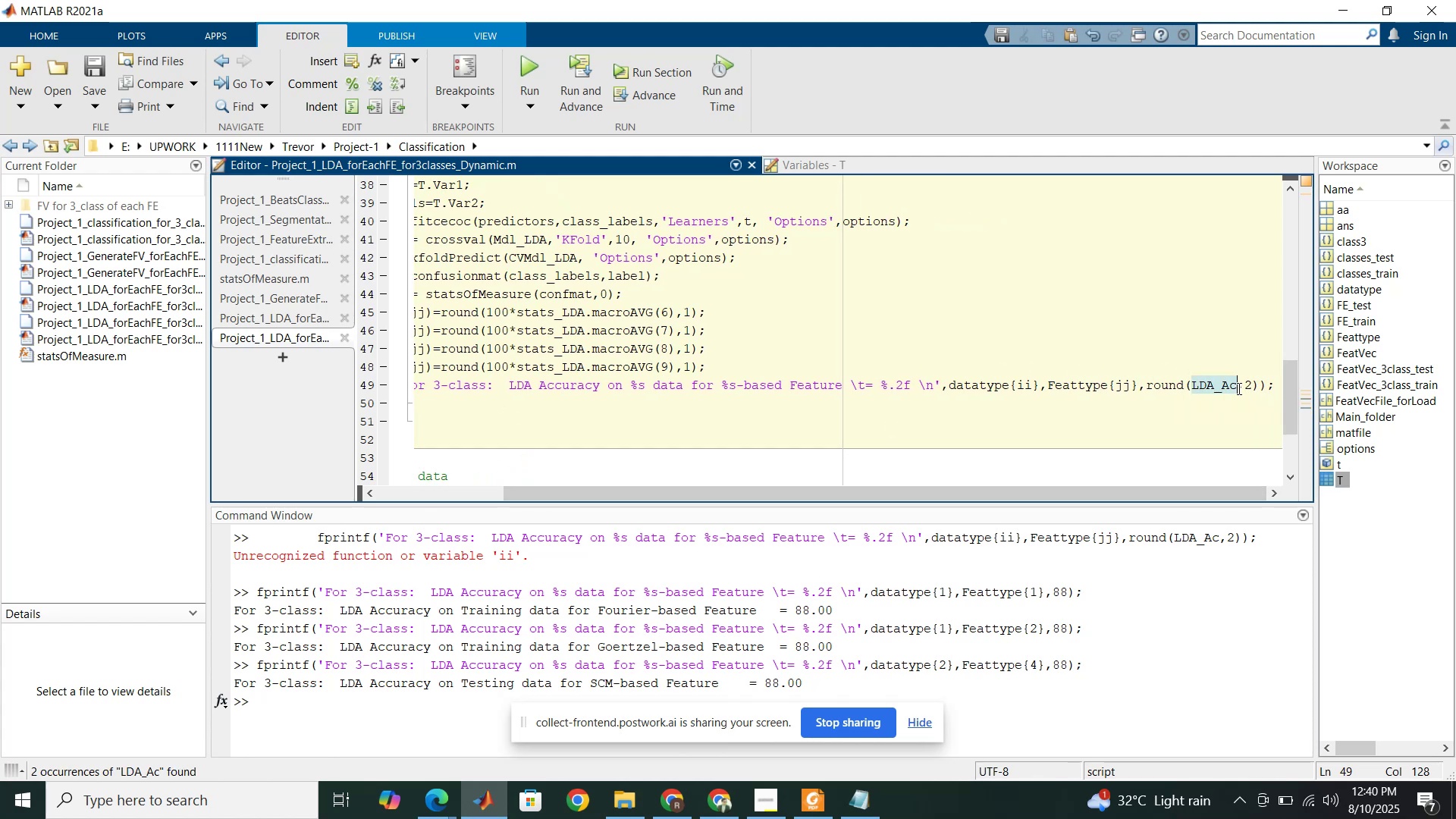 
key(Control+V)
 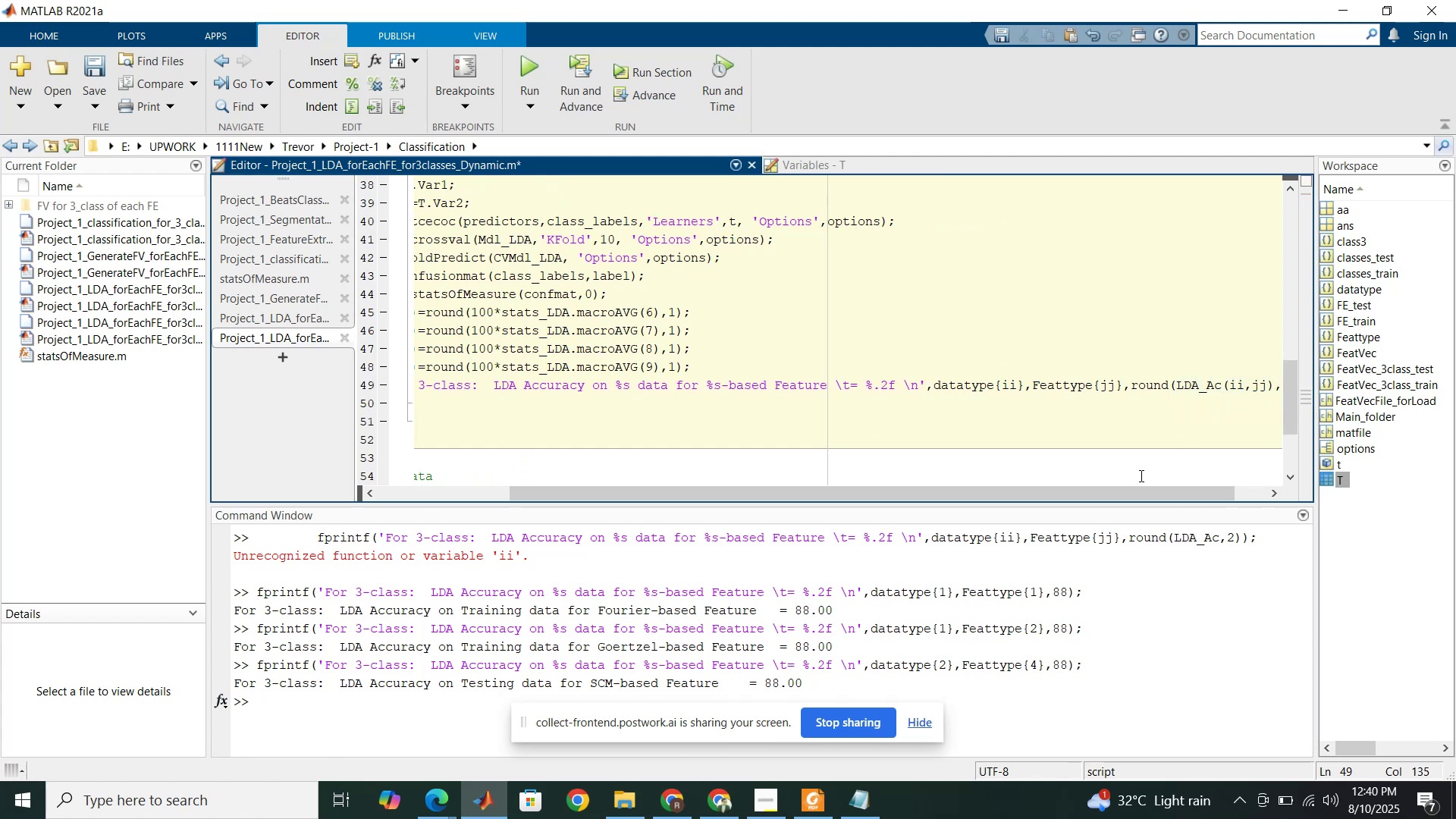 
left_click_drag(start_coordinate=[1139, 502], to_coordinate=[1186, 498])
 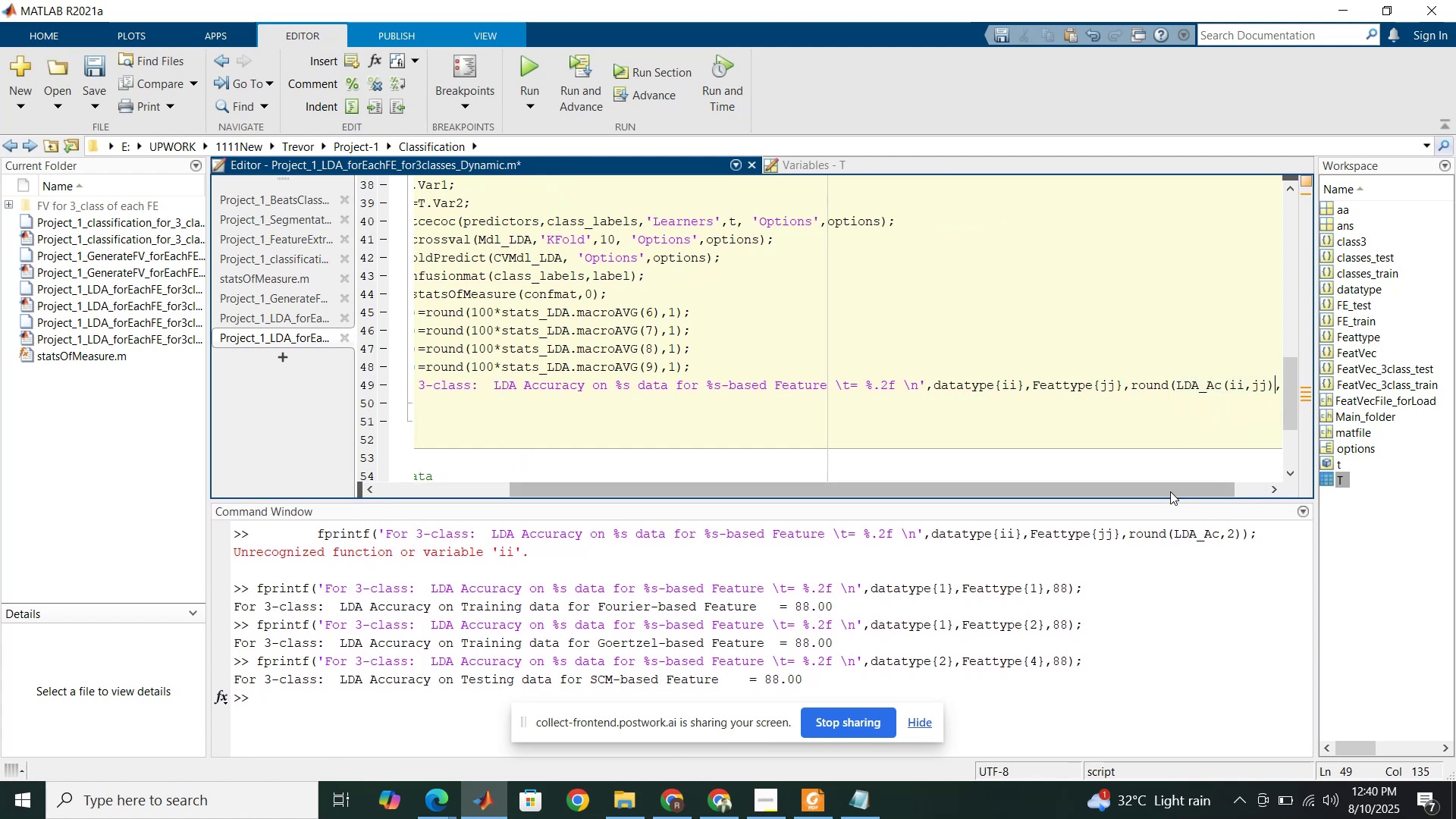 
left_click_drag(start_coordinate=[1168, 489], to_coordinate=[918, 472])
 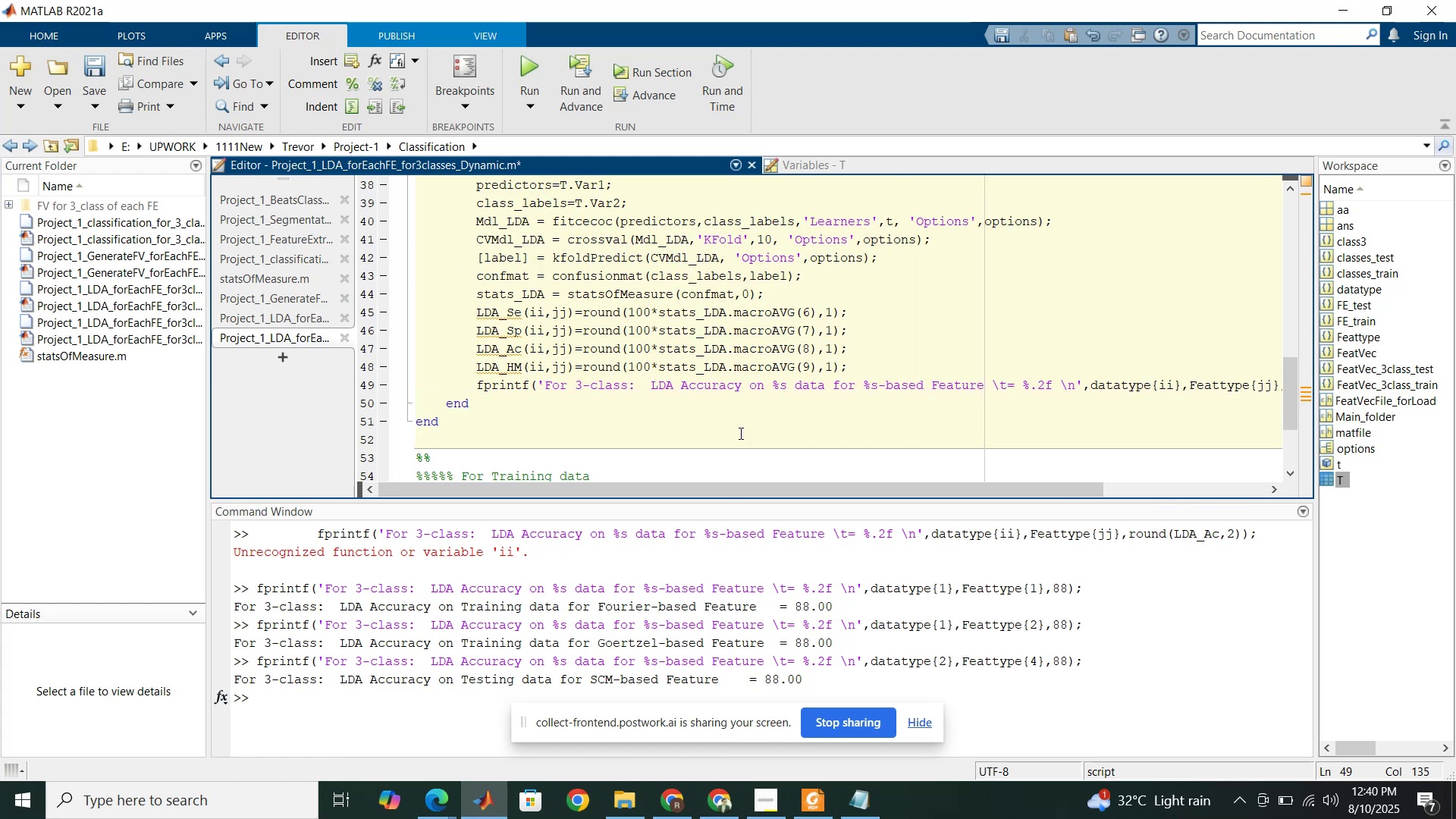 
scroll: coordinate [723, 428], scroll_direction: up, amount: 3.0
 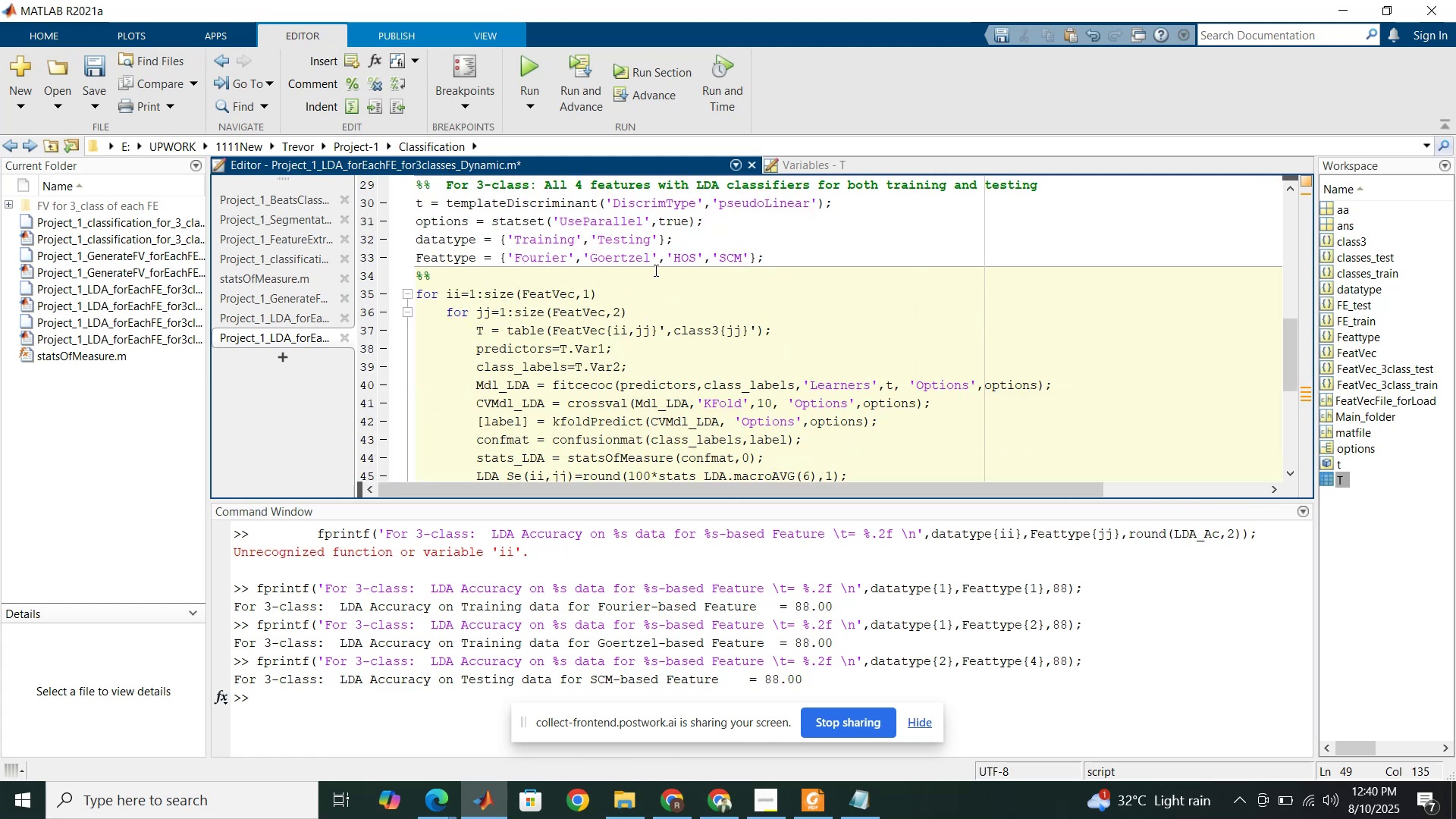 
left_click([654, 270])
 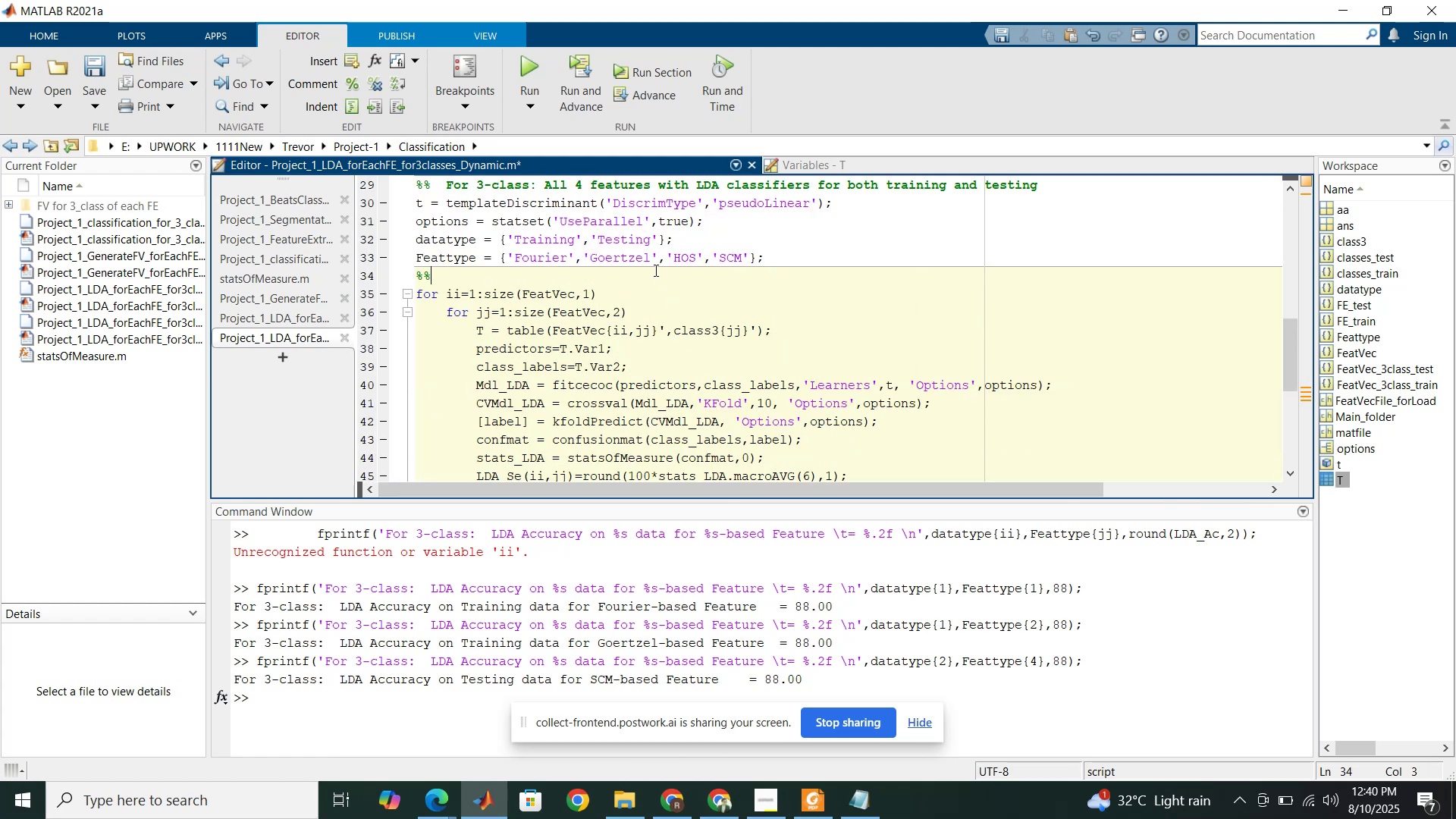 
key(Backspace)
 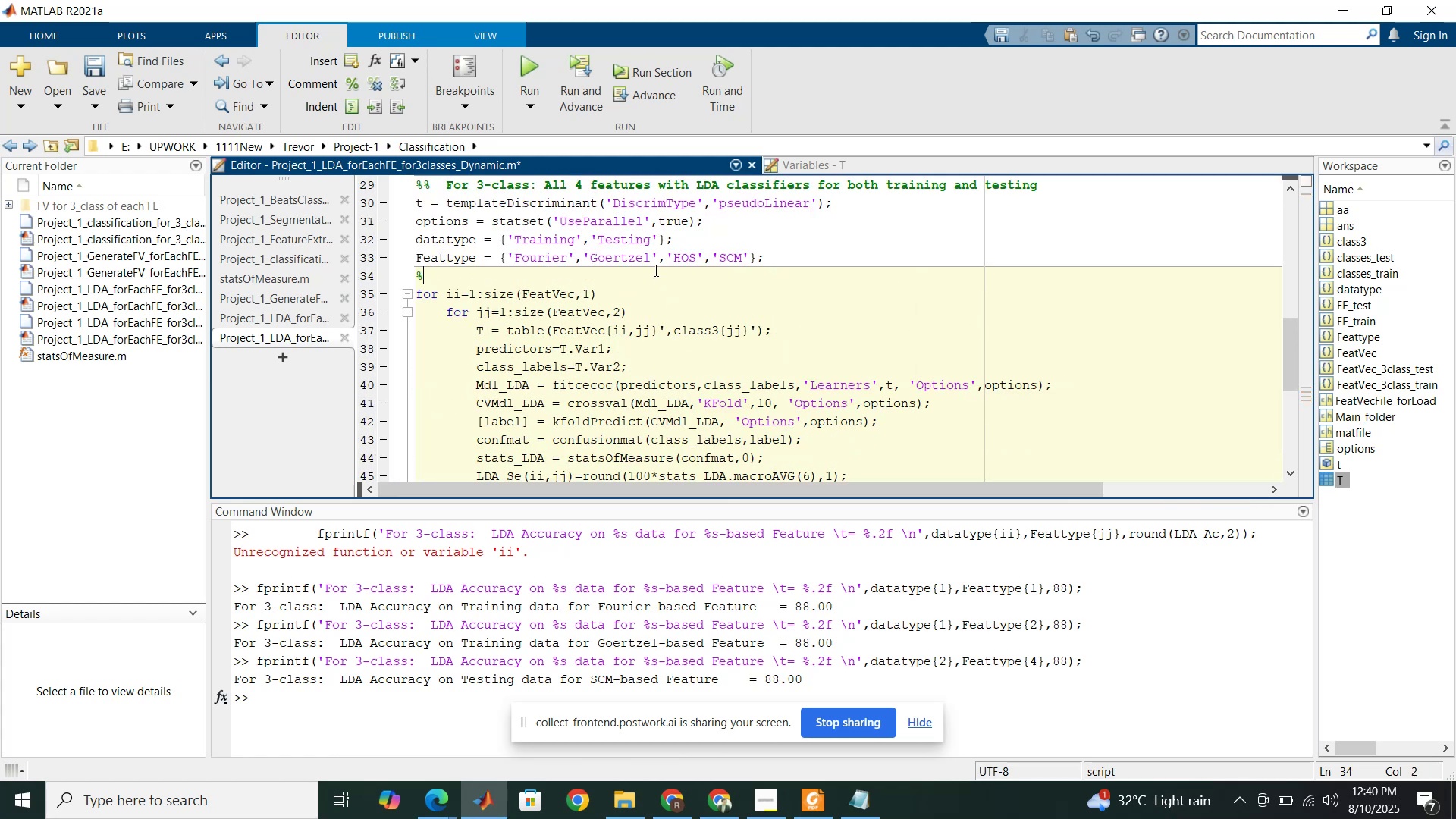 
key(Backspace)
 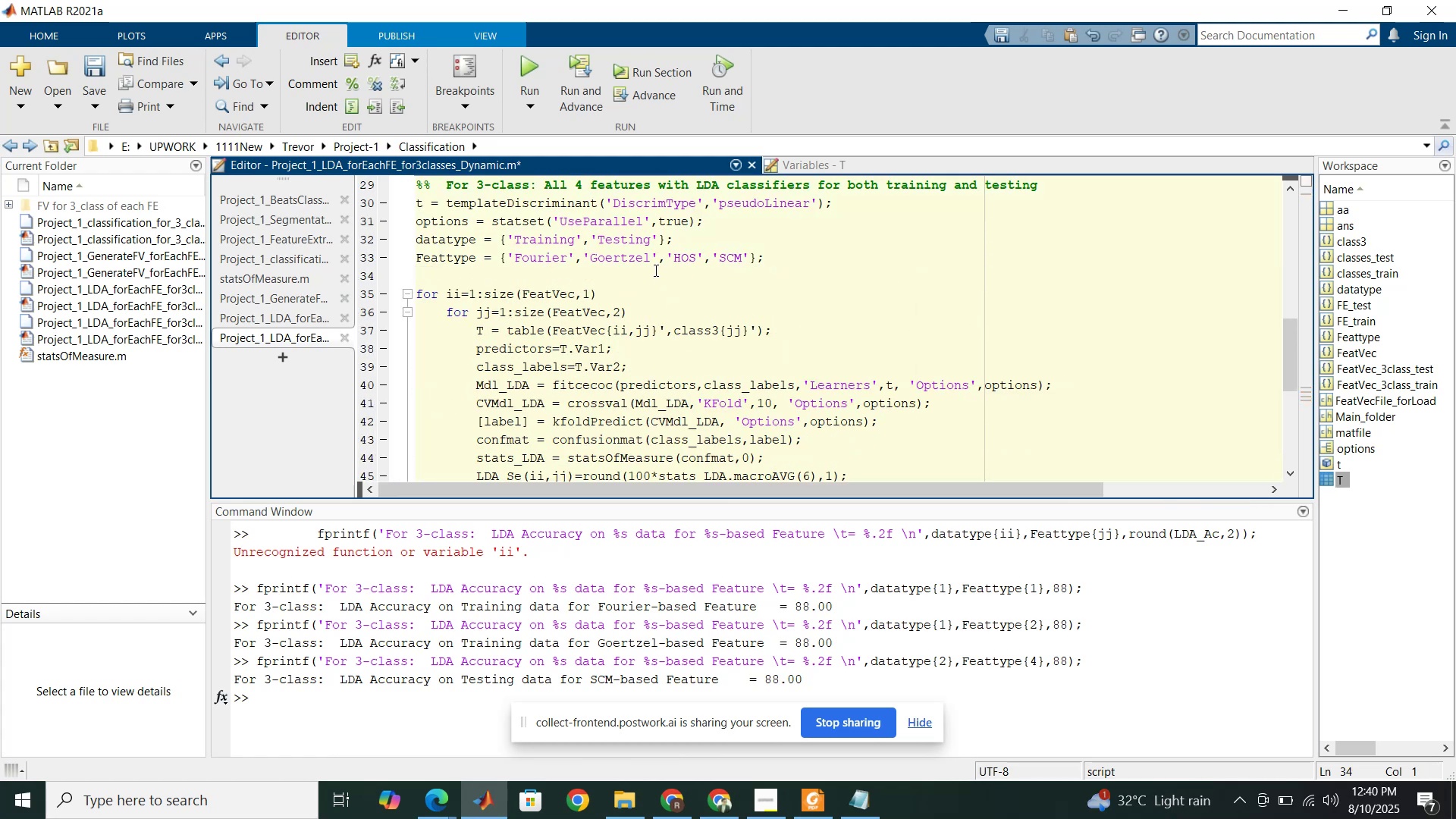 
key(Backspace)
 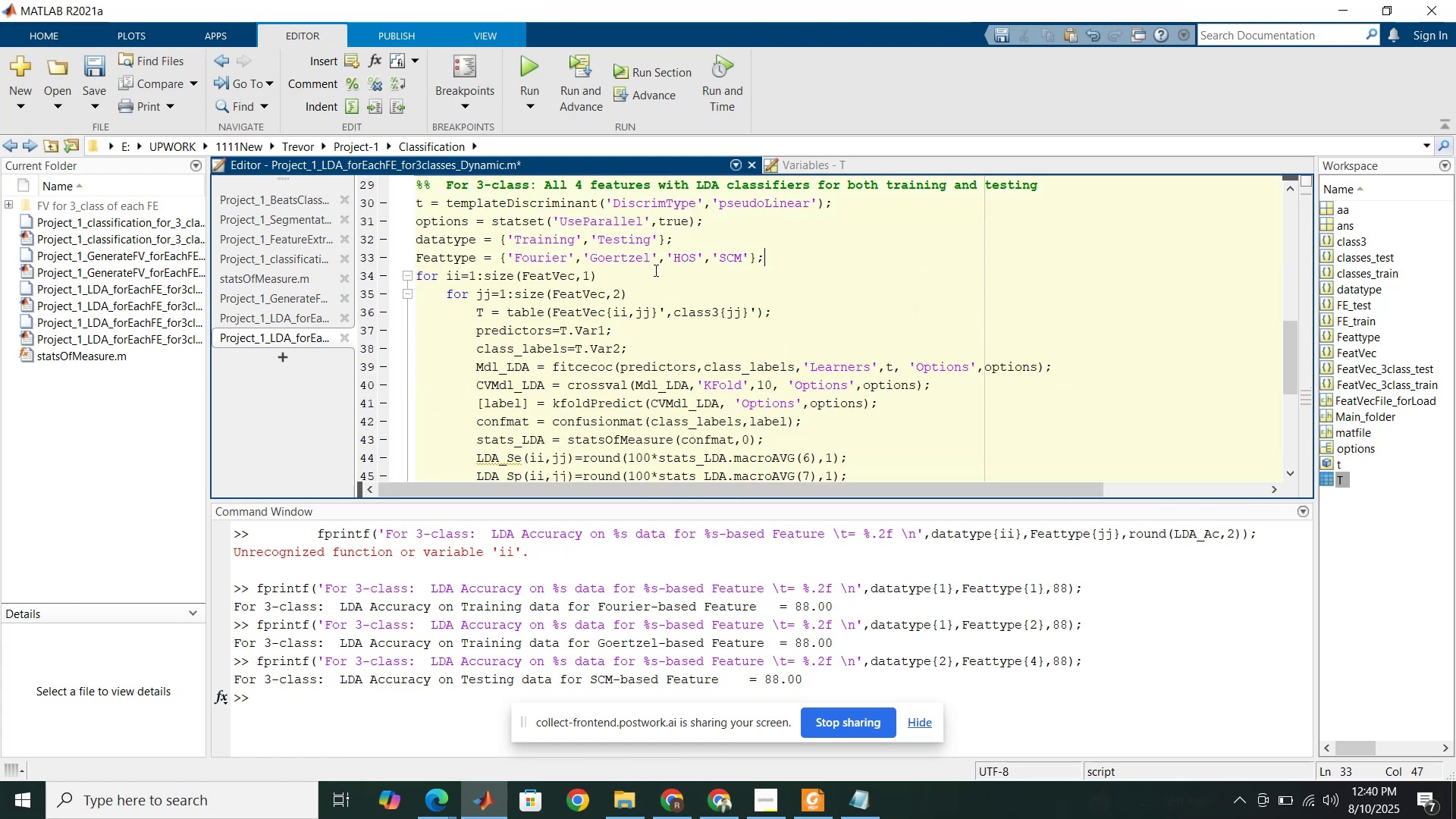 
scroll: coordinate [632, 267], scroll_direction: up, amount: 3.0
 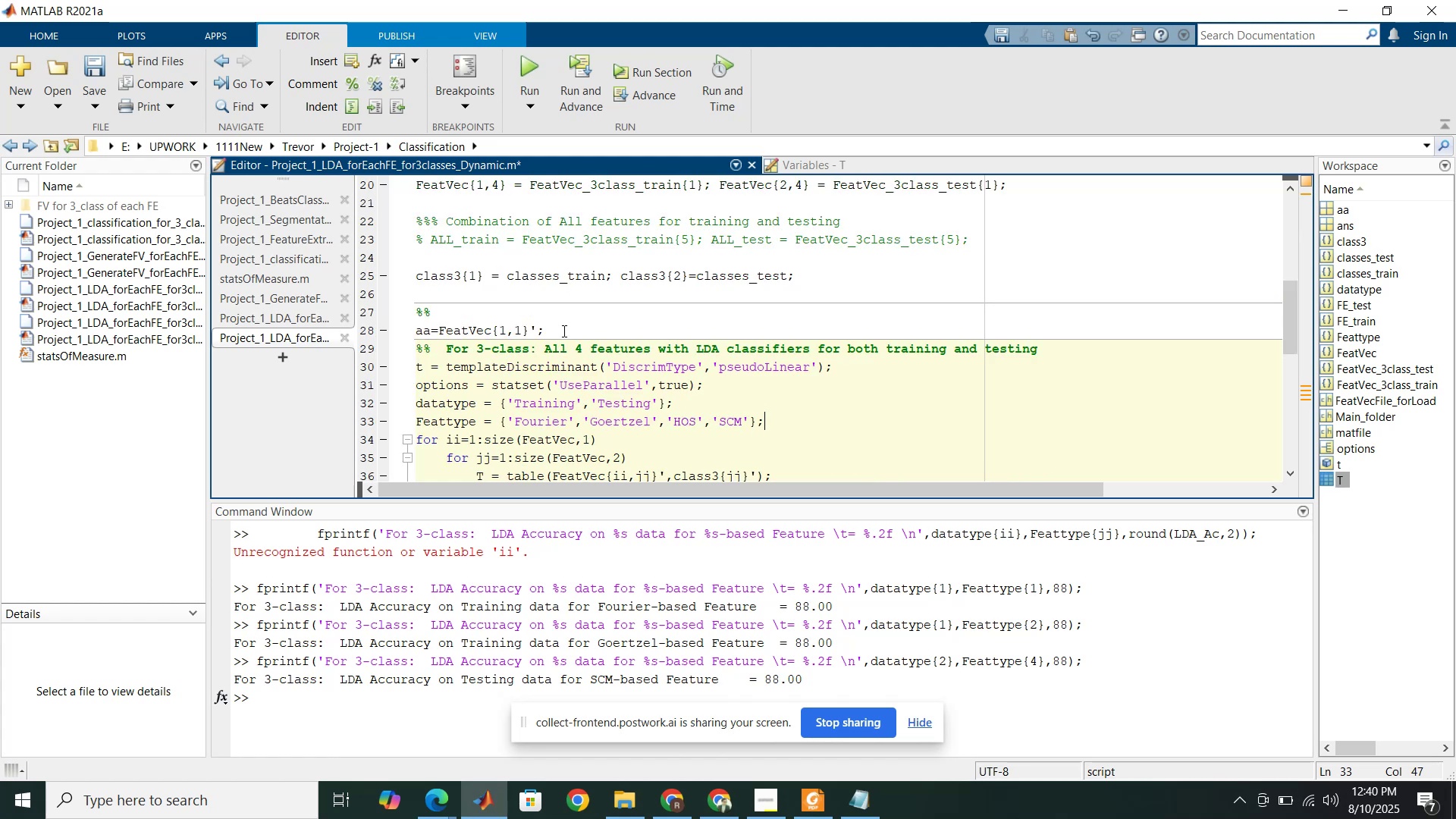 
left_click_drag(start_coordinate=[562, 331], to_coordinate=[419, 306])
 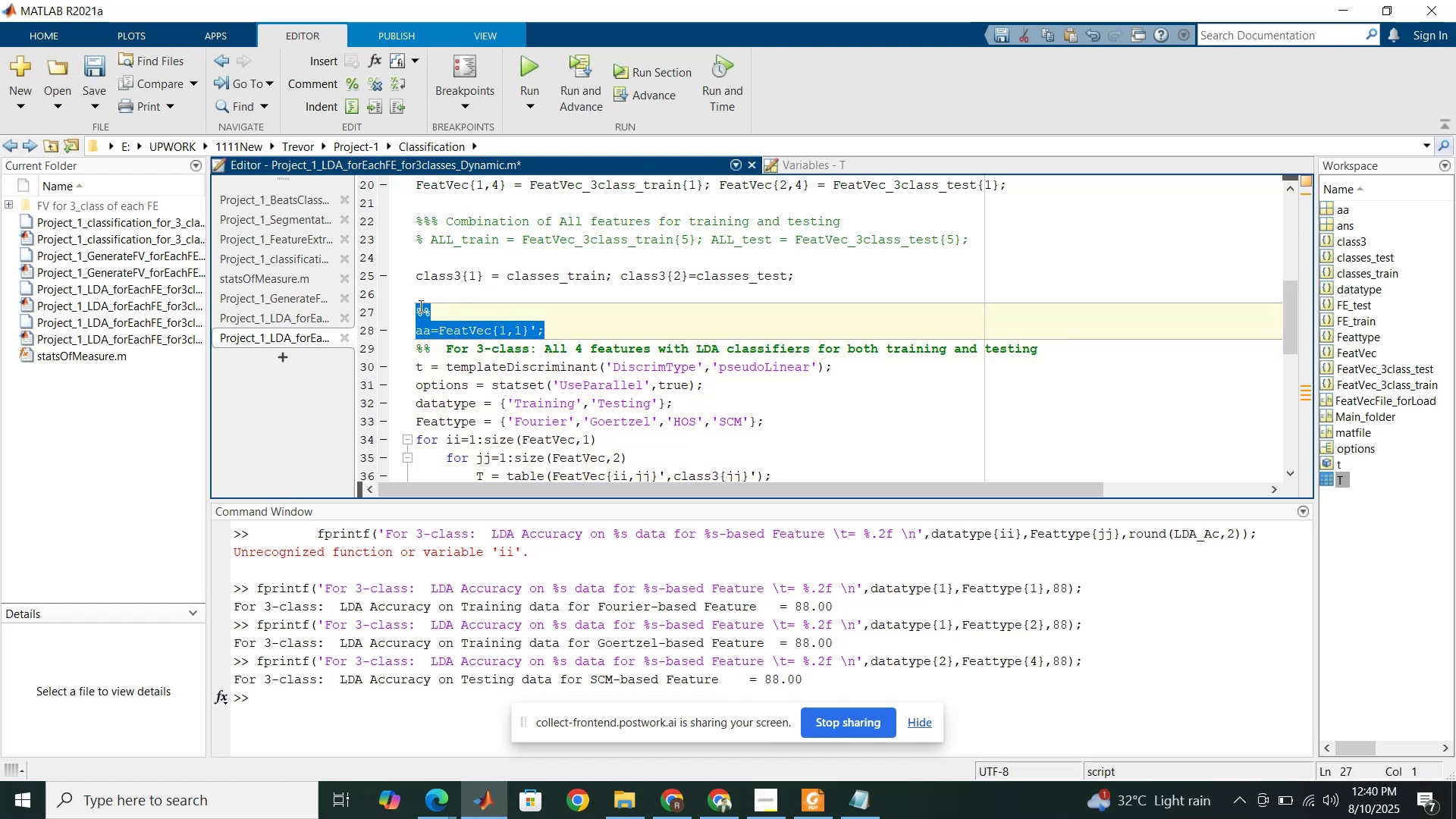 
key(Backspace)
 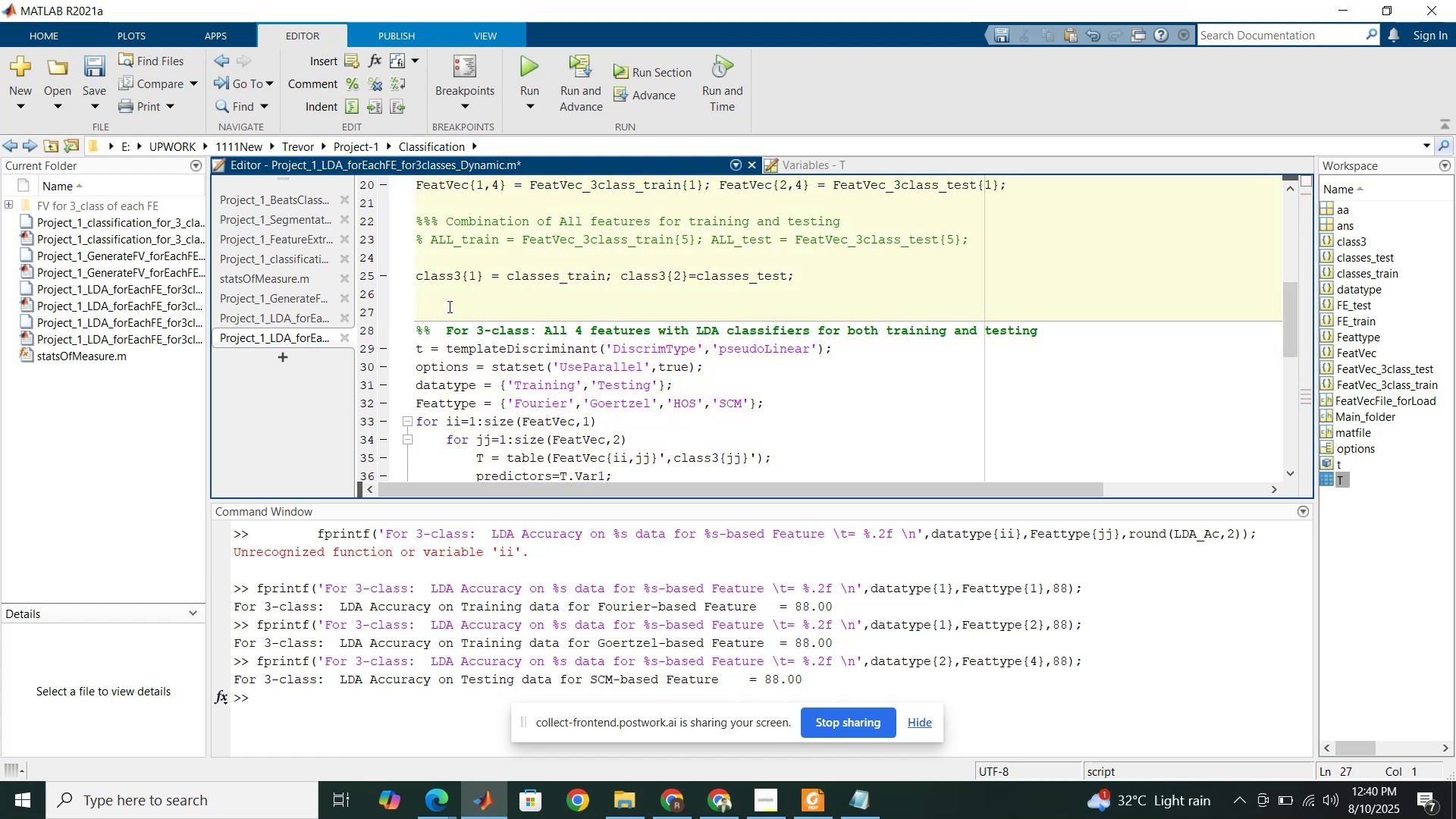 
key(Backspace)
 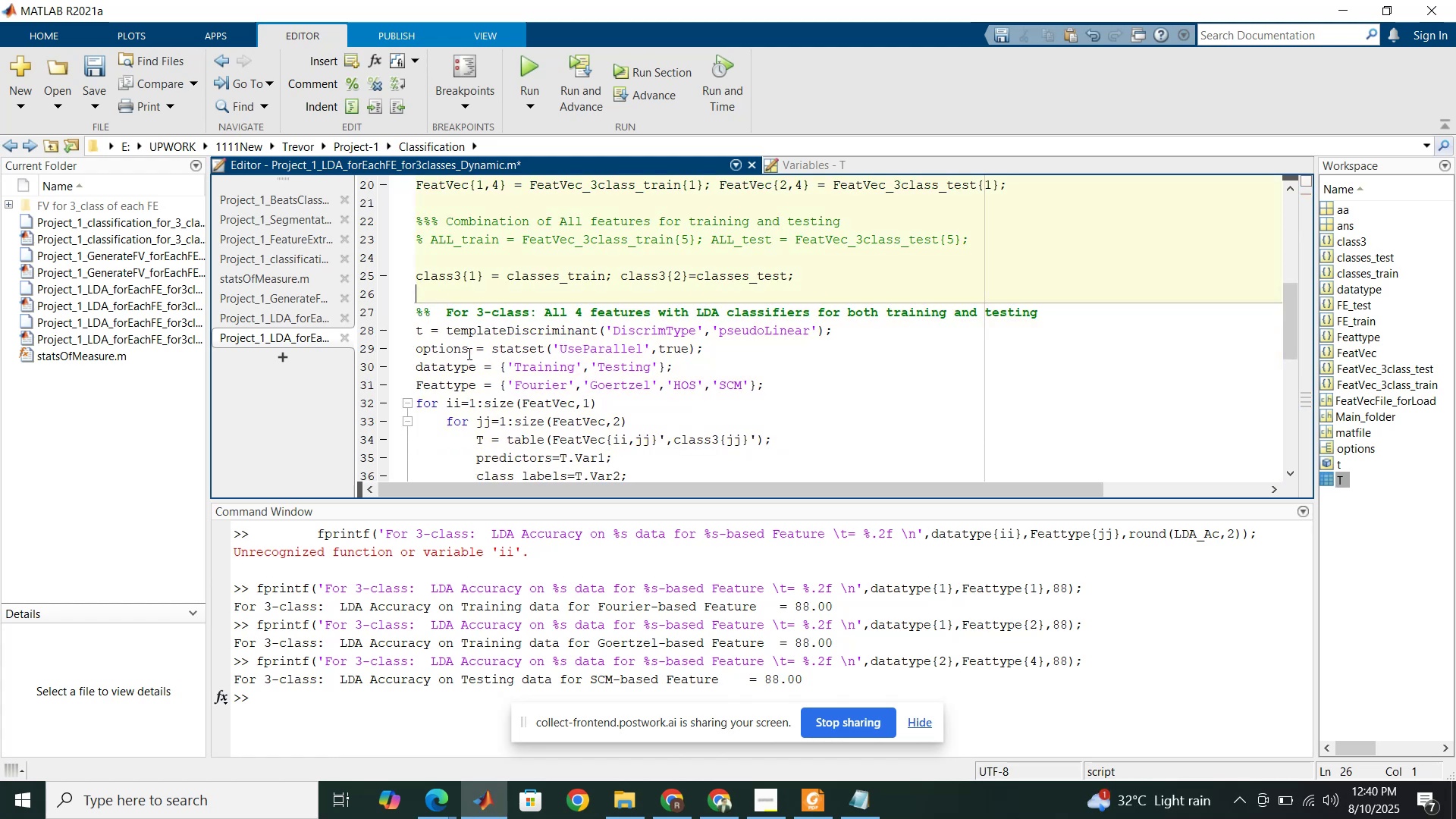 
scroll: coordinate [469, 353], scroll_direction: down, amount: 13.0
 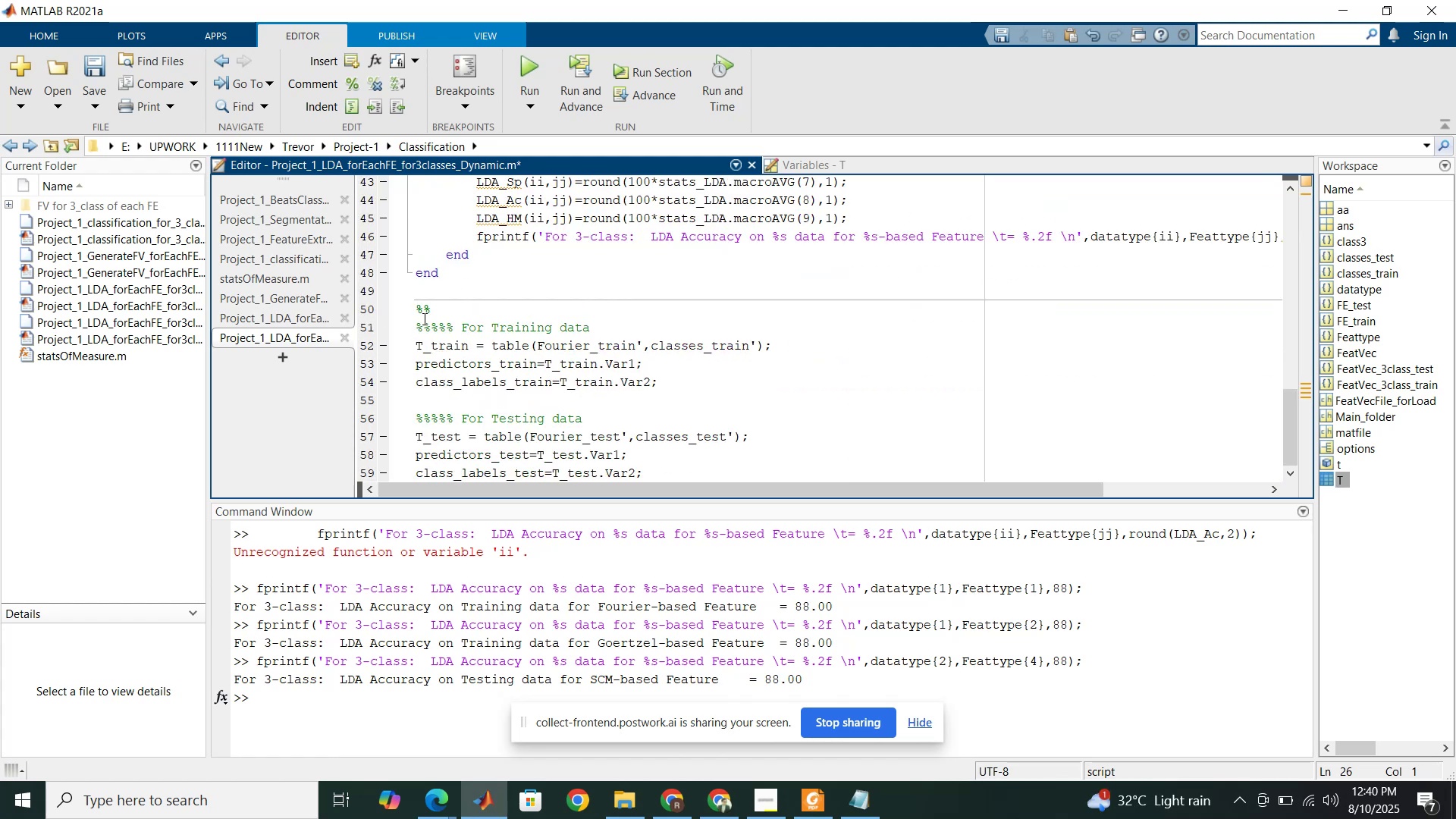 
left_click_drag(start_coordinate=[418, 326], to_coordinate=[724, 498])
 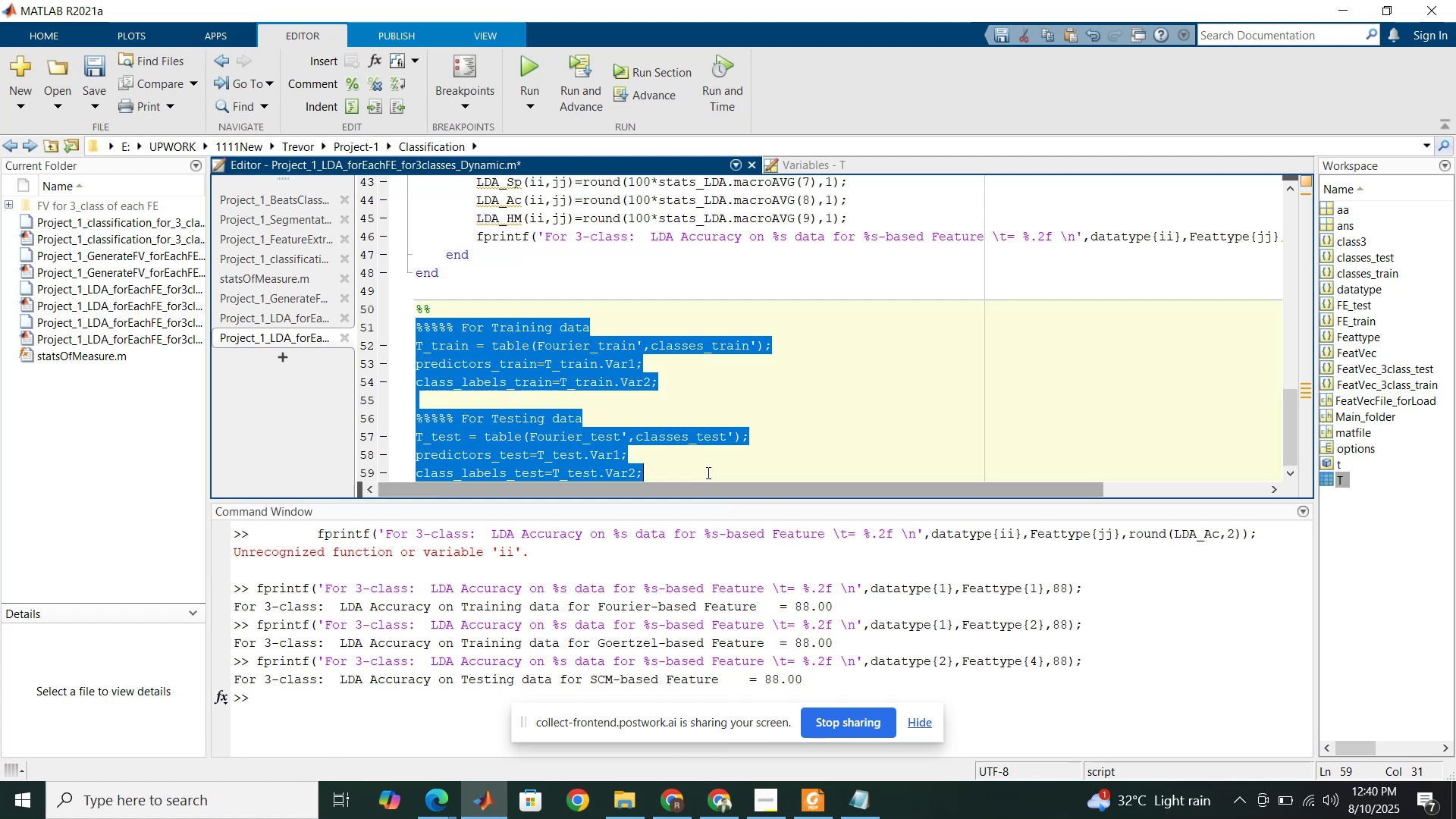 
key(Delete)
 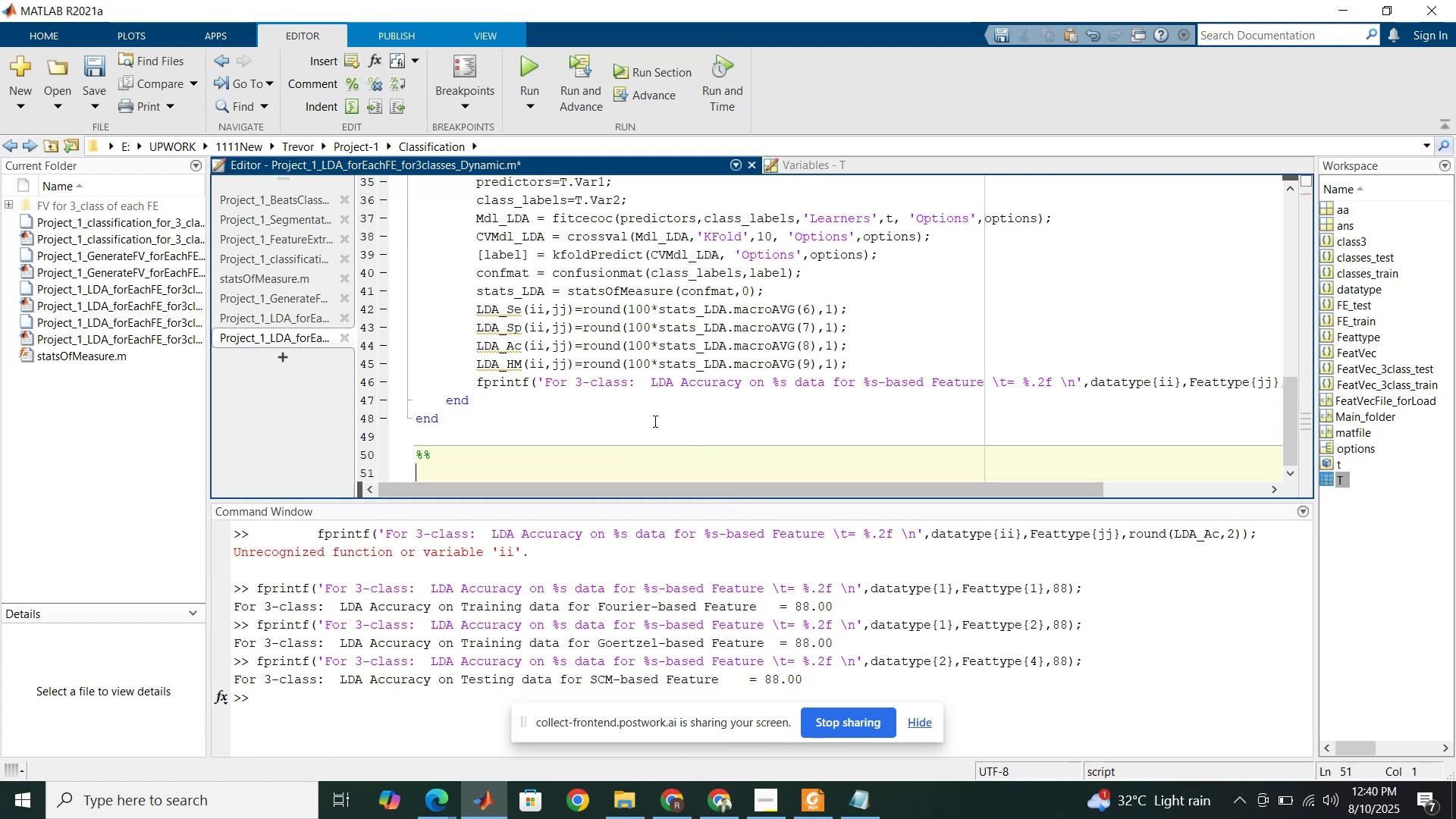 
scroll: coordinate [624, 407], scroll_direction: up, amount: 17.0
 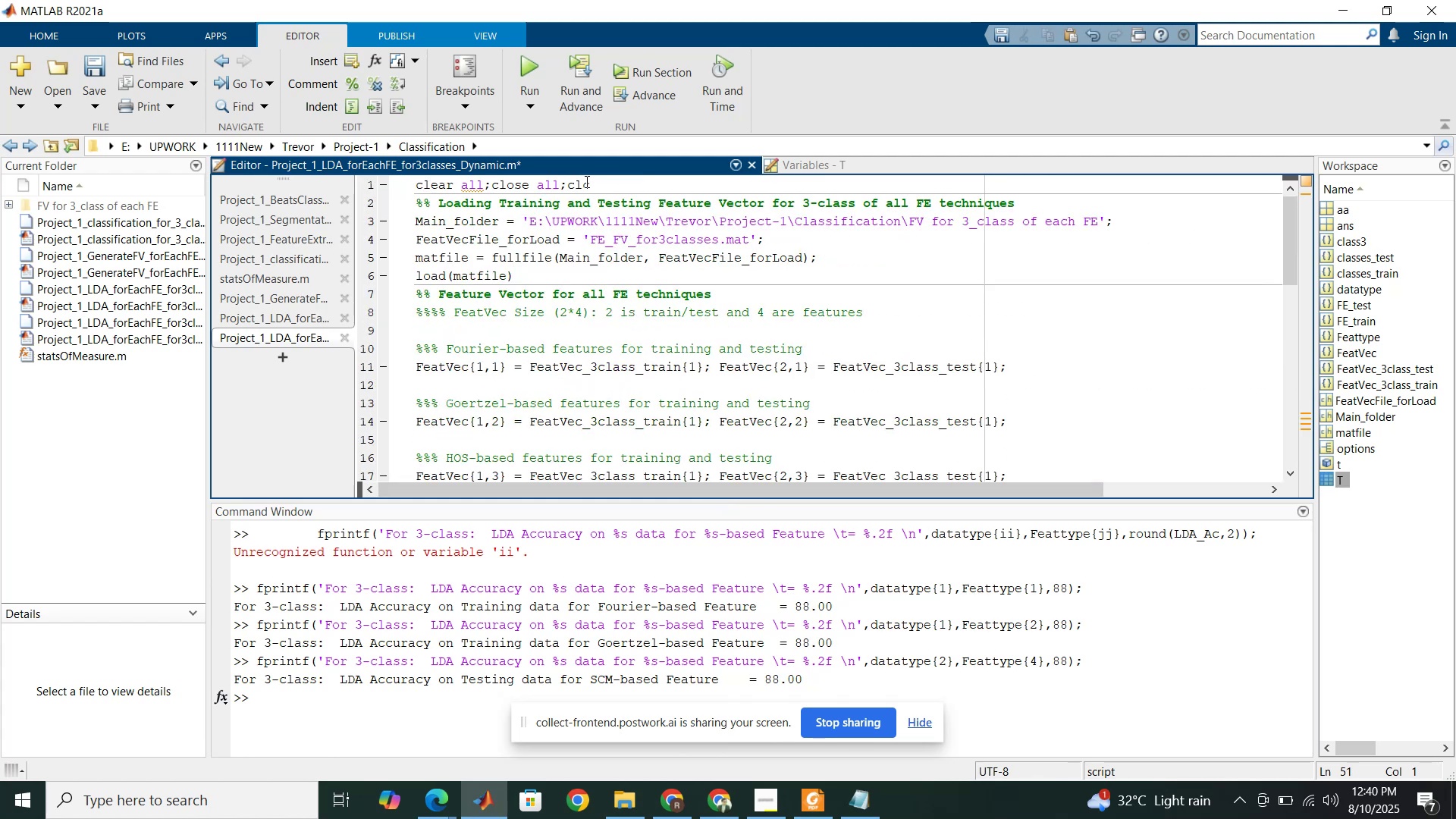 
left_click([585, 187])
 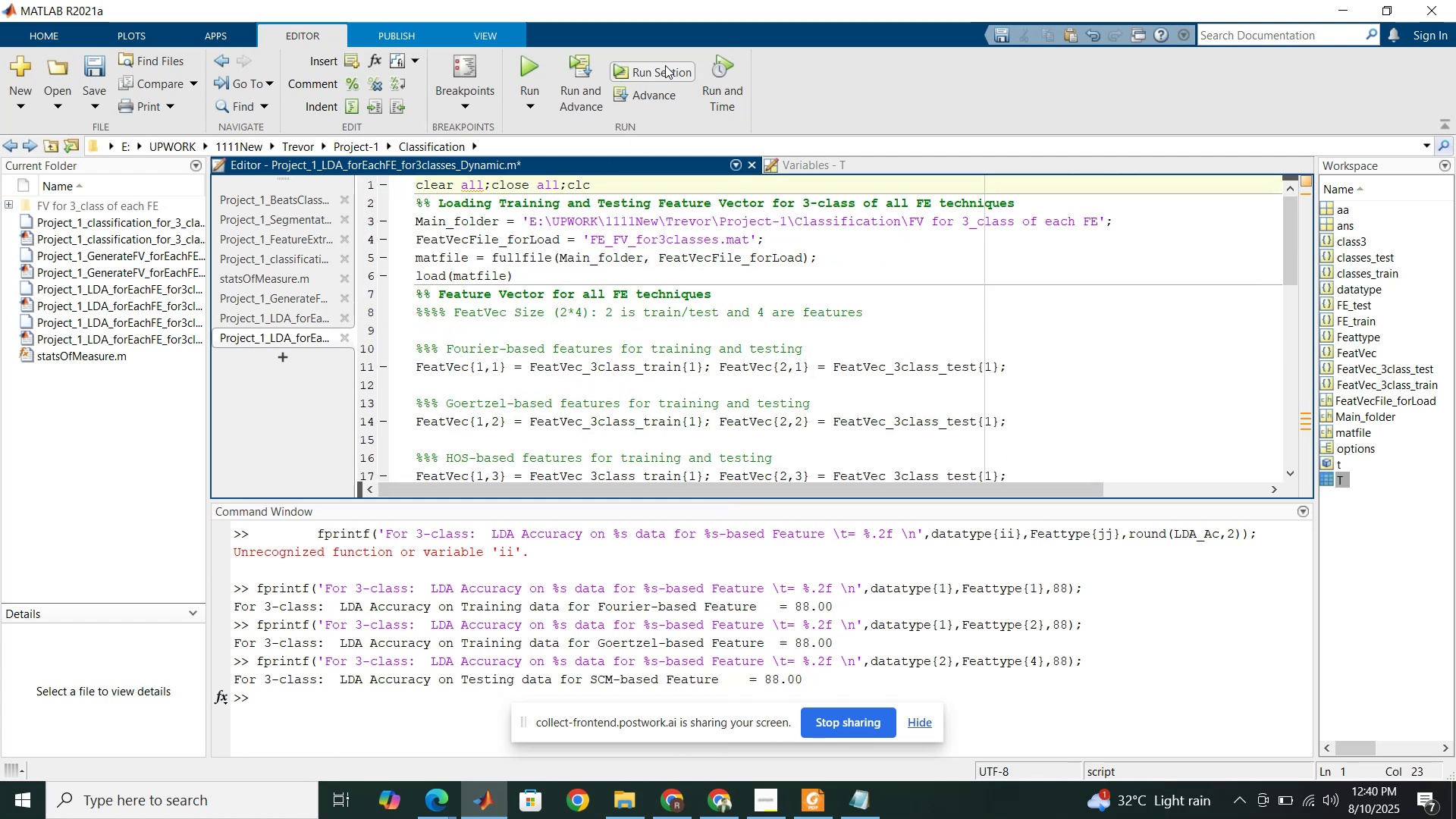 
left_click([665, 65])
 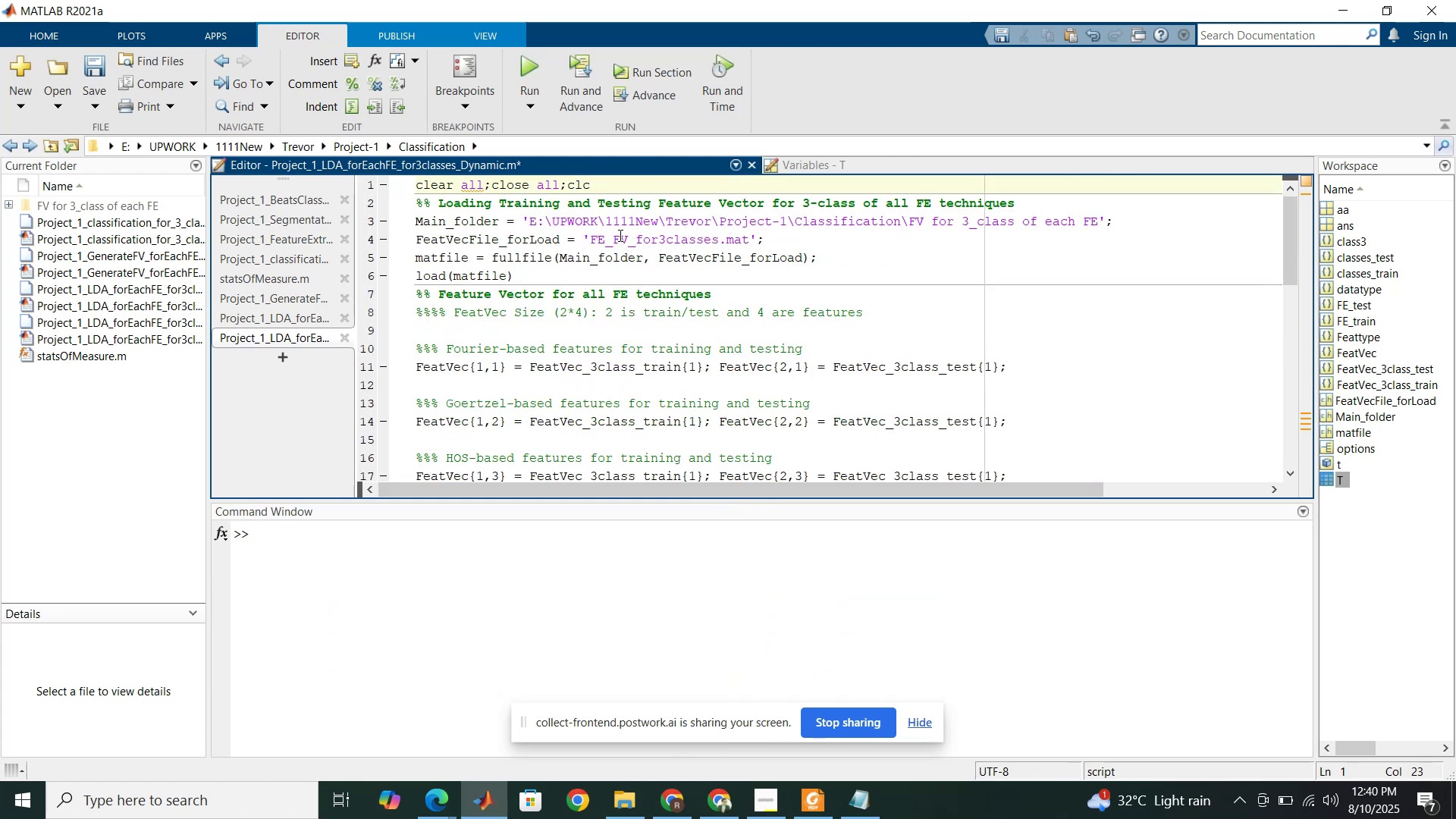 
left_click([619, 235])
 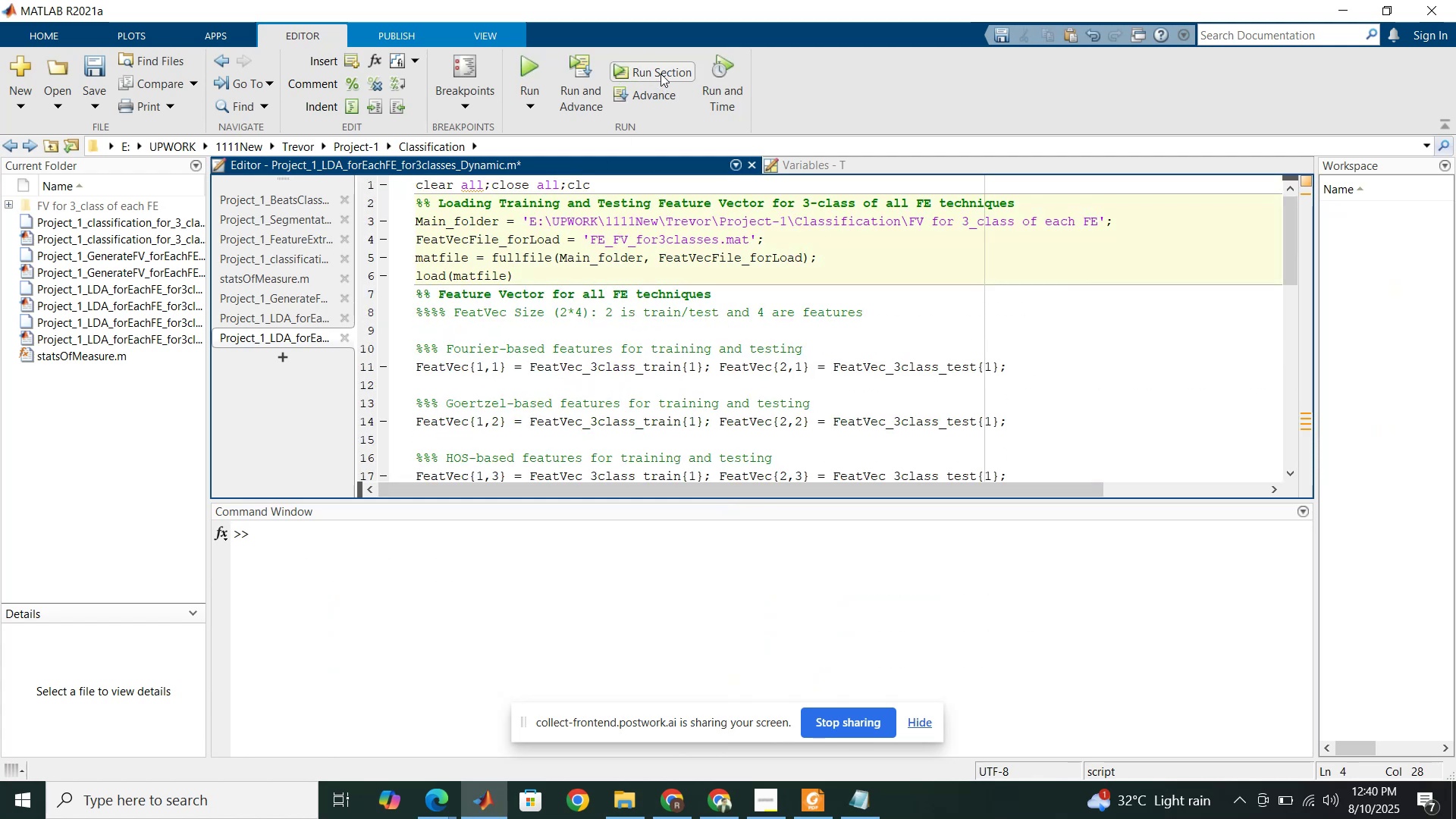 
left_click([661, 71])
 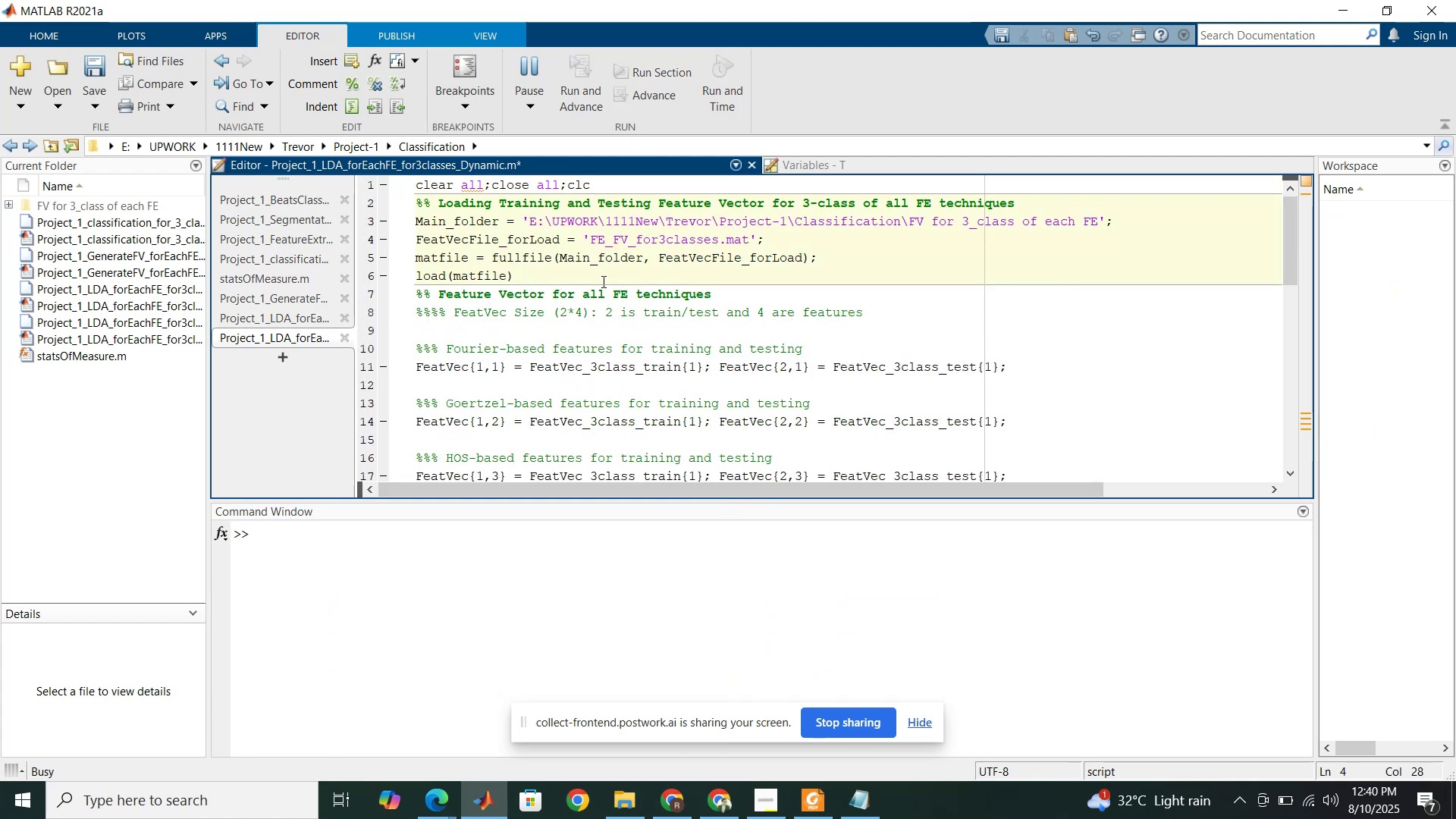 
scroll: coordinate [602, 282], scroll_direction: down, amount: 3.0
 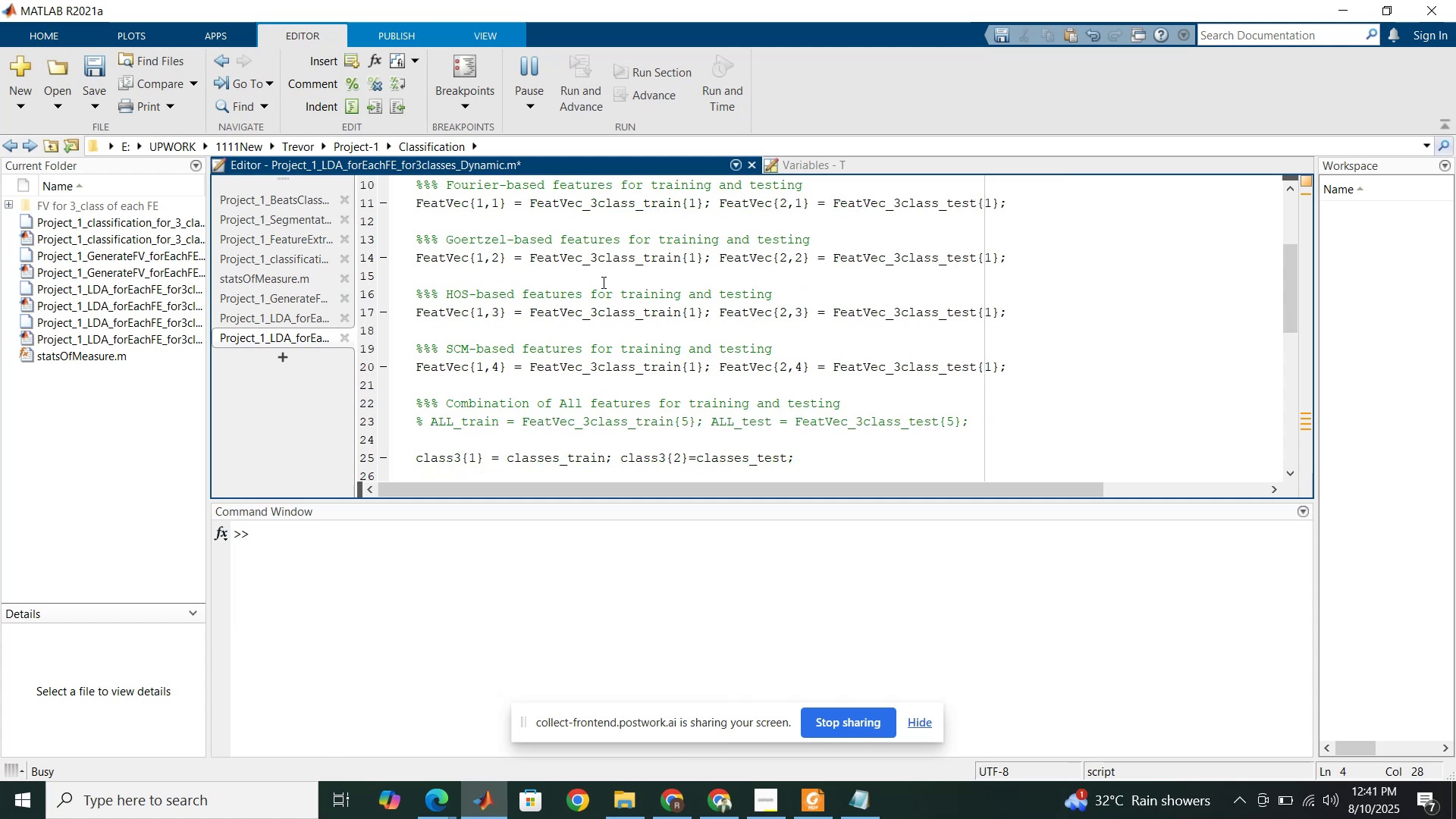 
wait(14.25)
 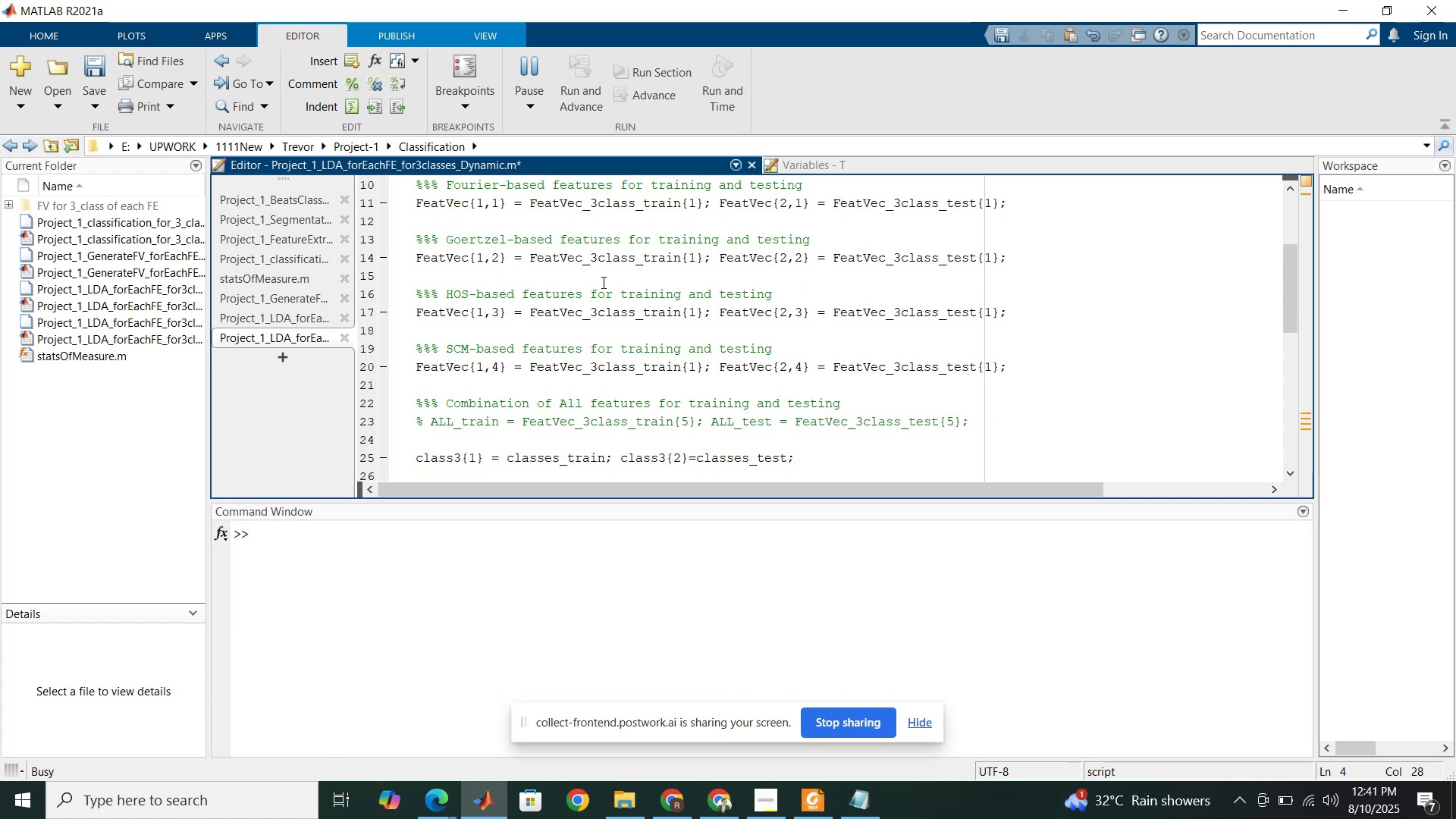 
left_click([544, 385])
 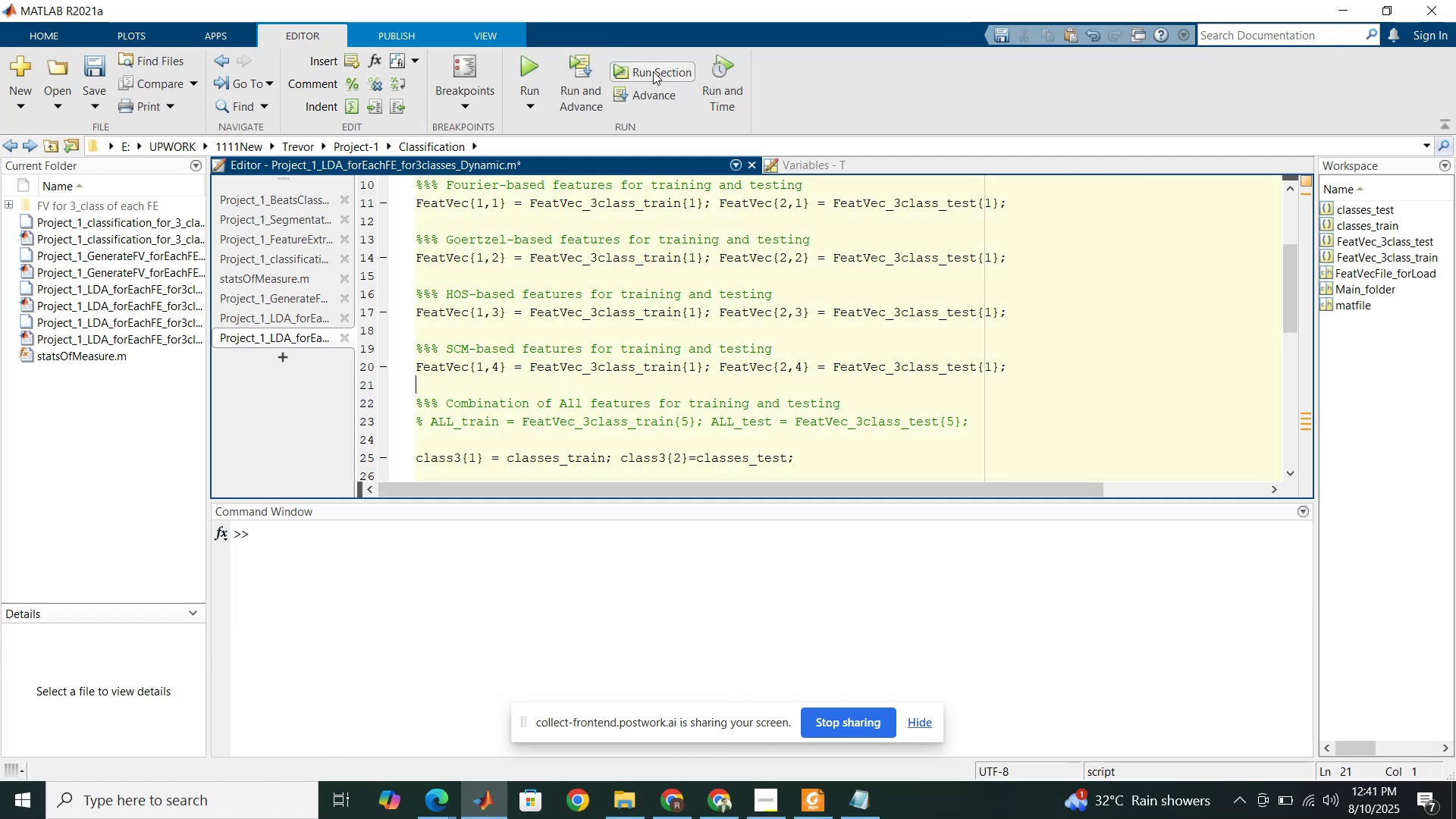 
left_click([658, 77])
 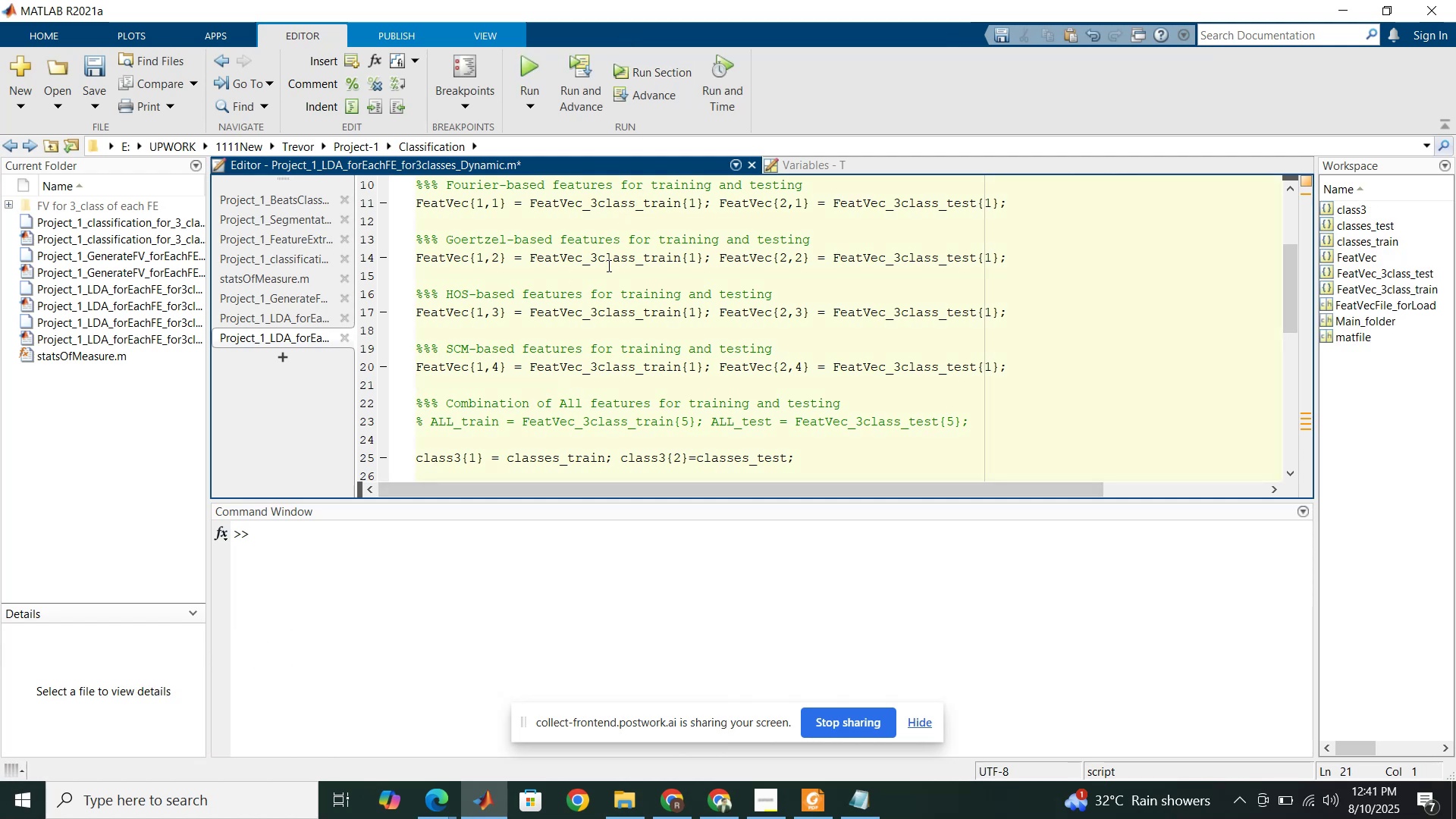 
scroll: coordinate [607, 267], scroll_direction: down, amount: 2.0
 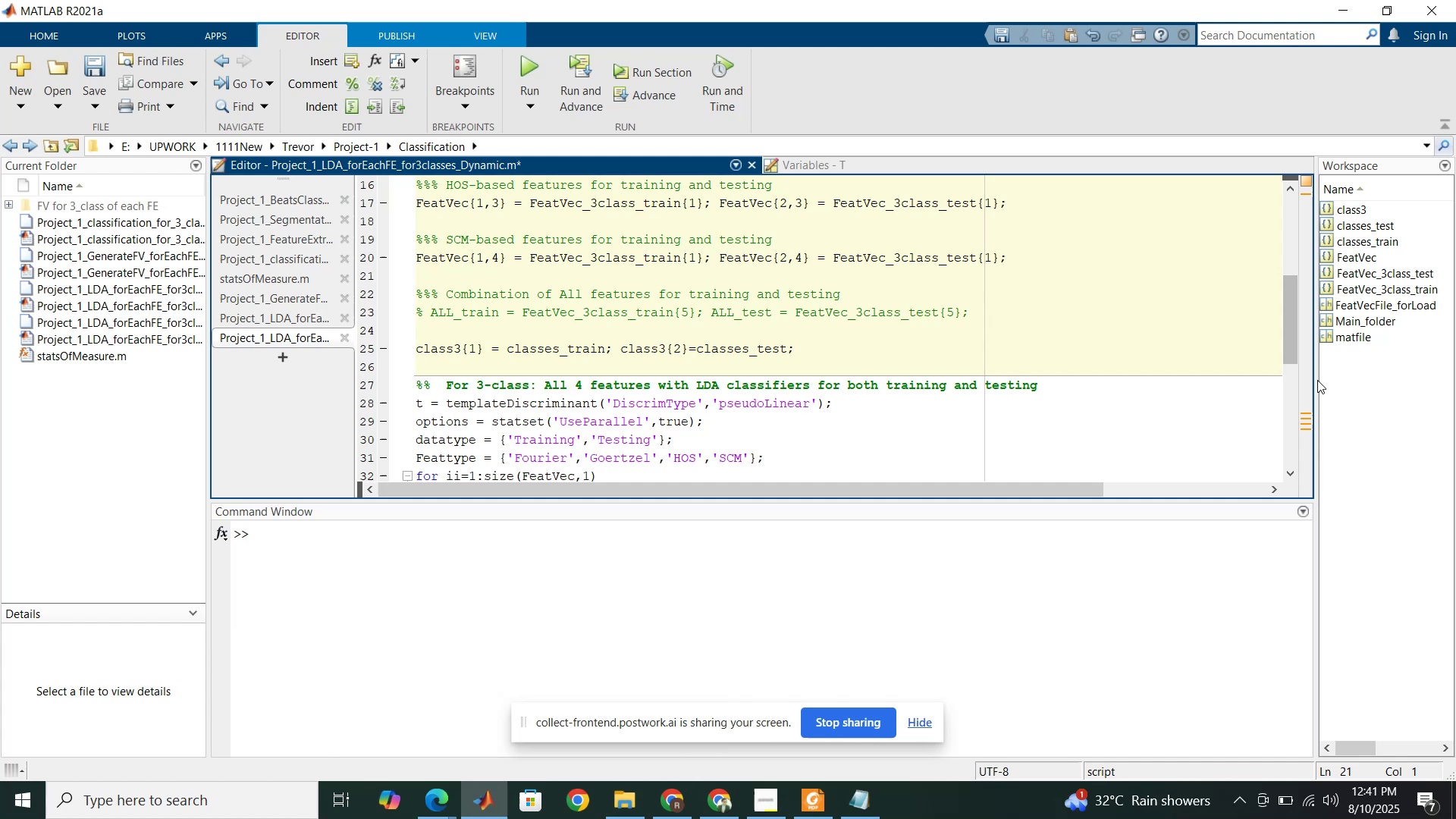 
left_click_drag(start_coordinate=[1315, 380], to_coordinate=[1217, 378])
 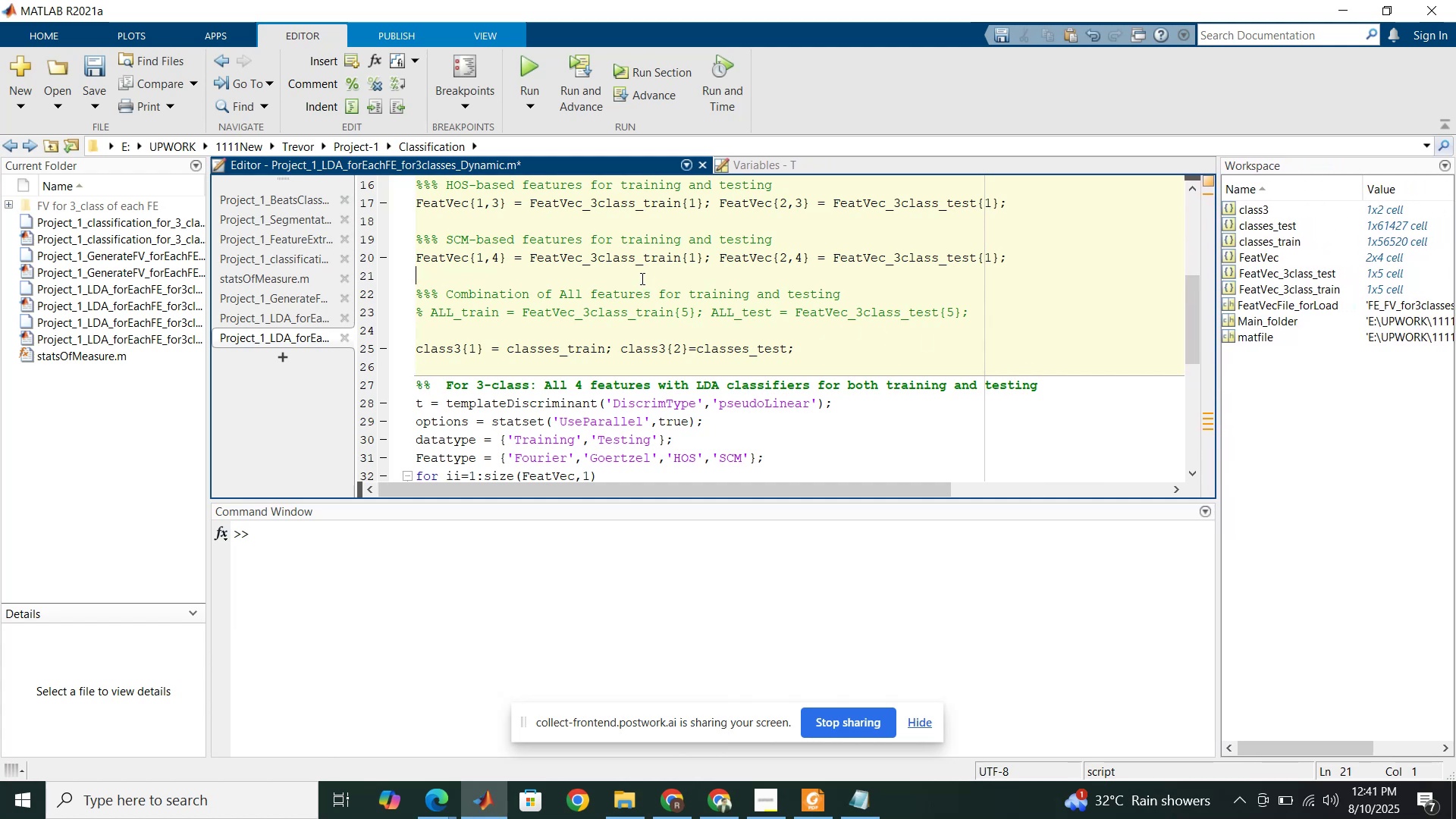 
scroll: coordinate [641, 278], scroll_direction: down, amount: 4.0
 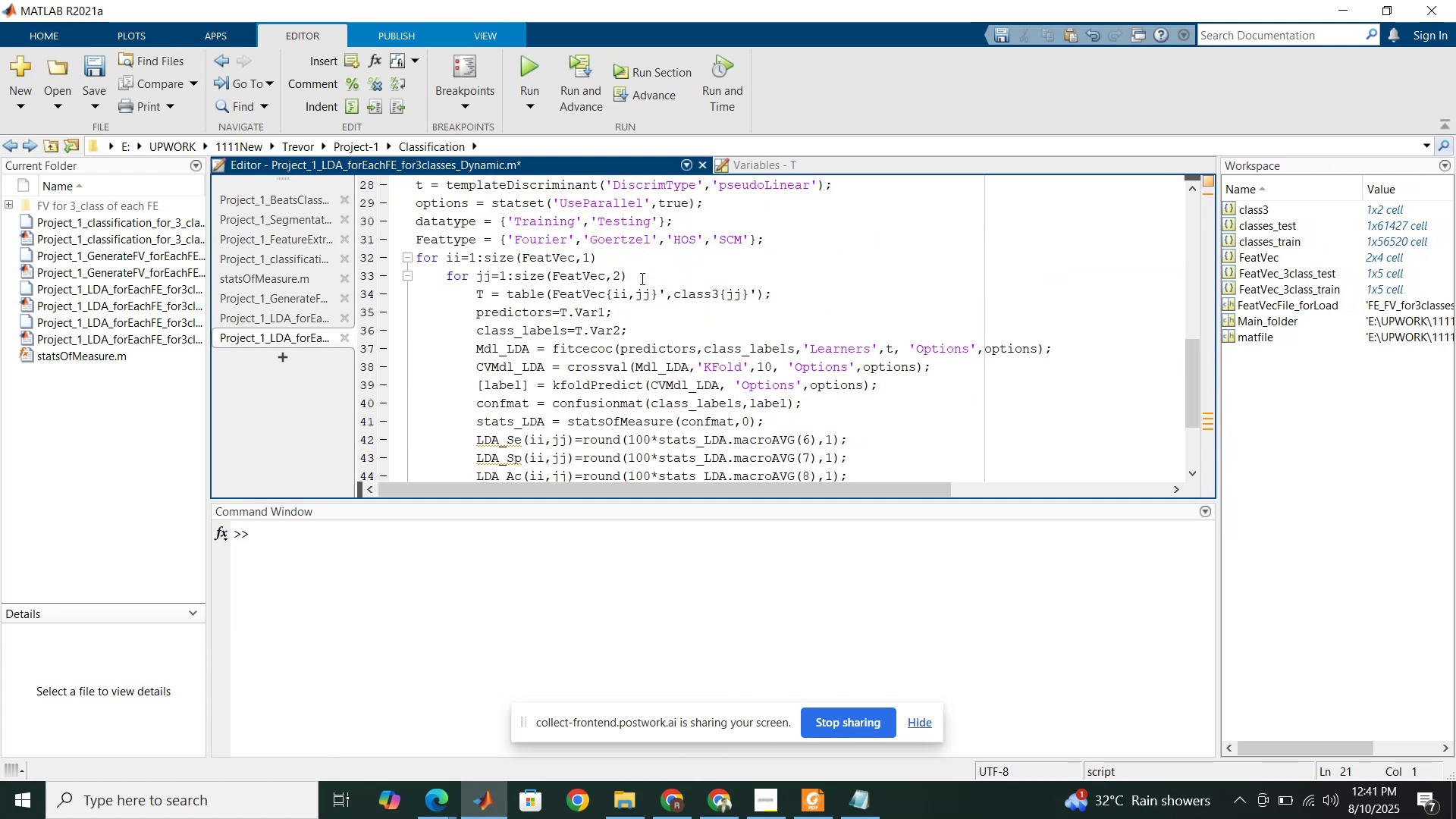 
scroll: coordinate [641, 278], scroll_direction: up, amount: 3.0
 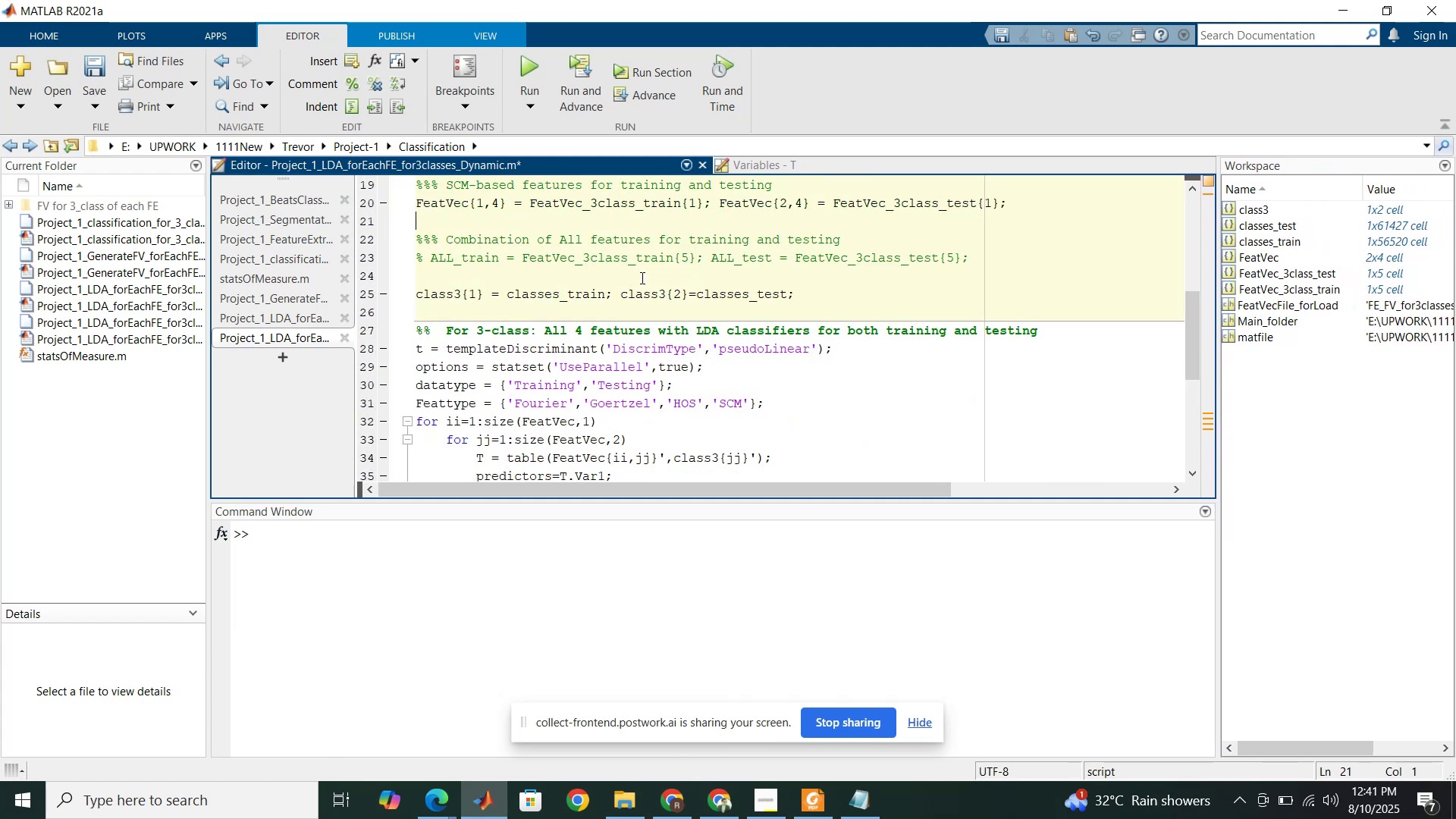 
wait(6.45)
 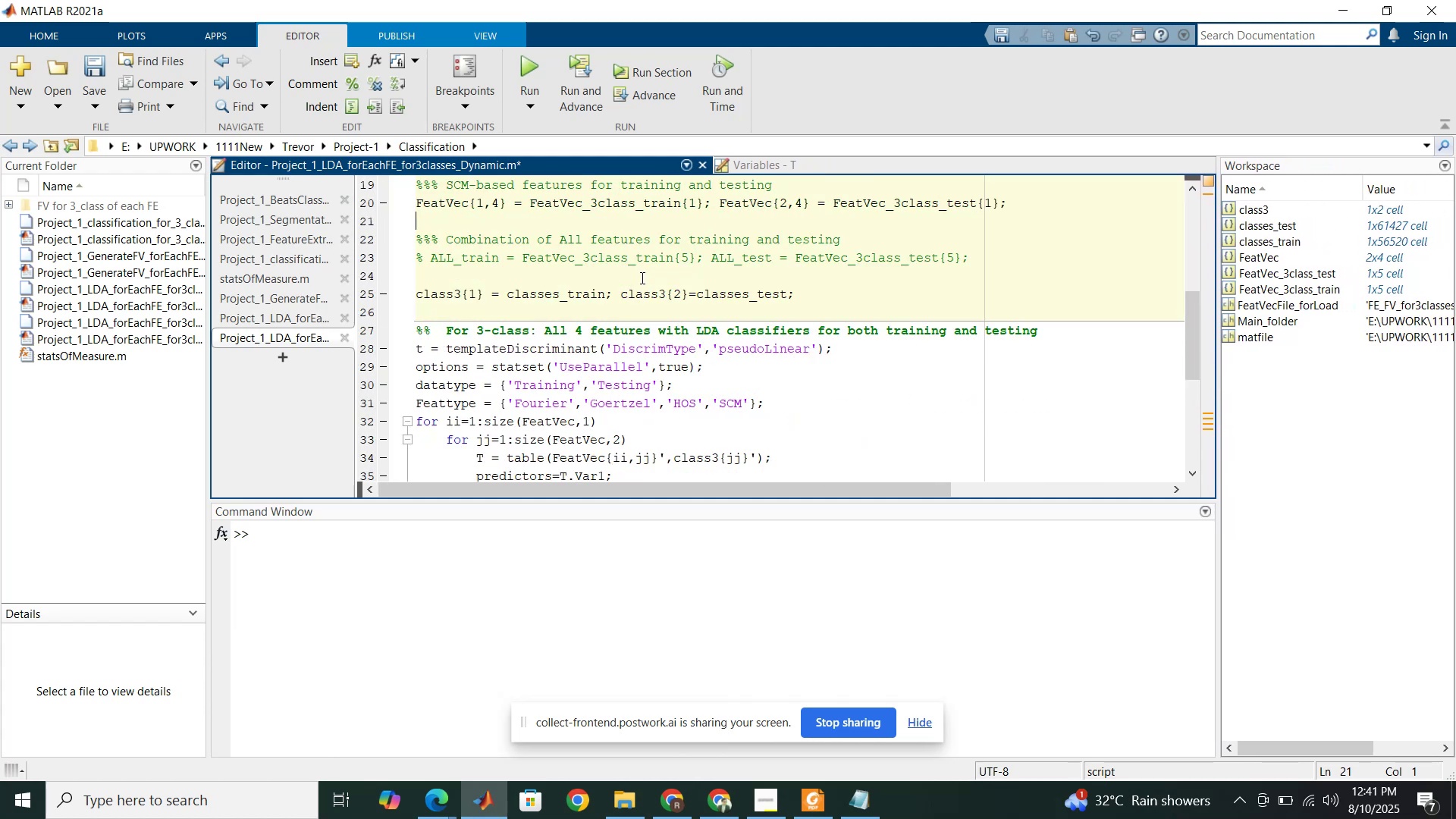 
scroll: coordinate [641, 278], scroll_direction: down, amount: 4.0
 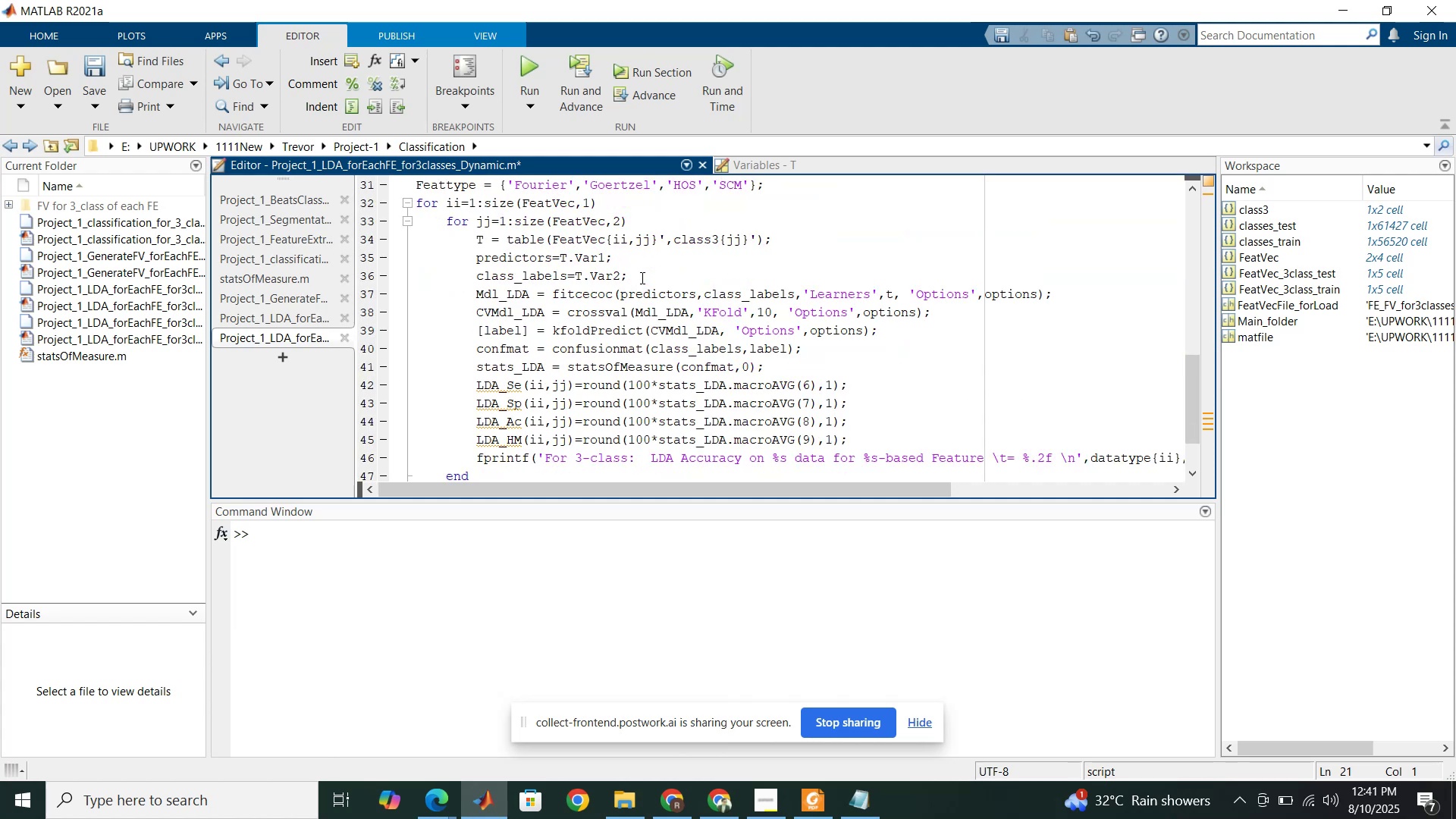 
wait(7.1)
 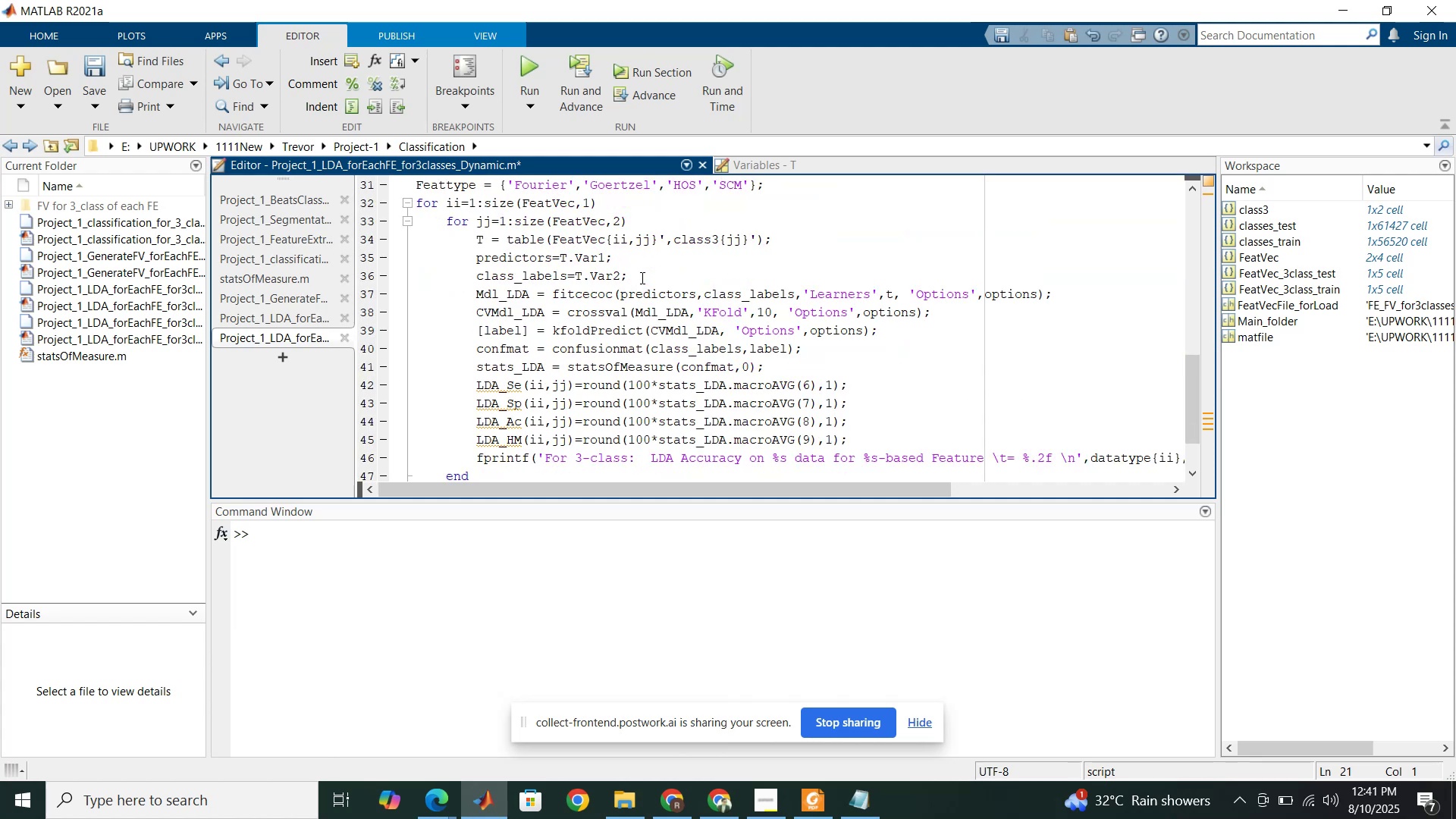 
scroll: coordinate [642, 277], scroll_direction: up, amount: 2.0
 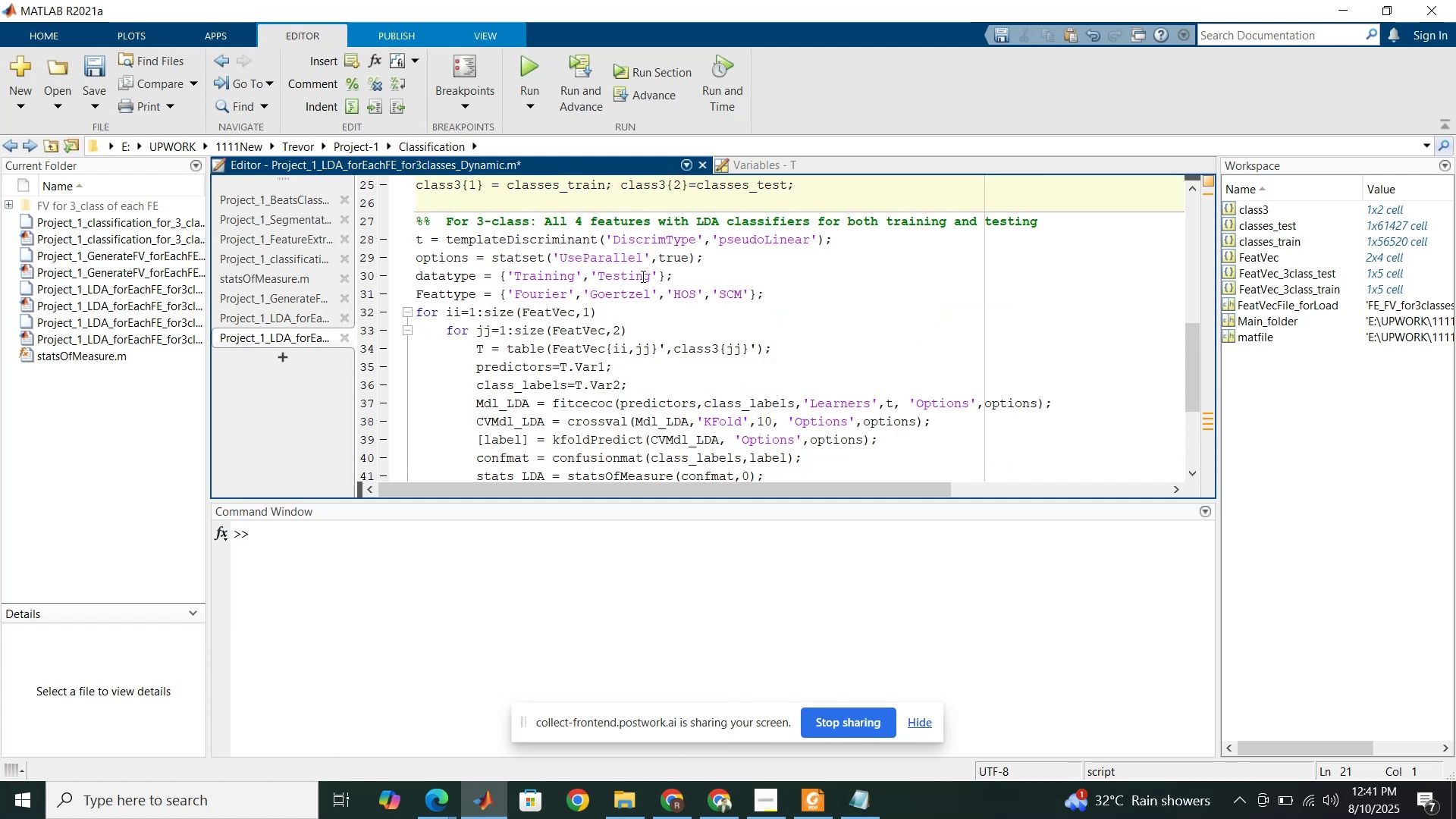 
scroll: coordinate [642, 276], scroll_direction: down, amount: 4.0
 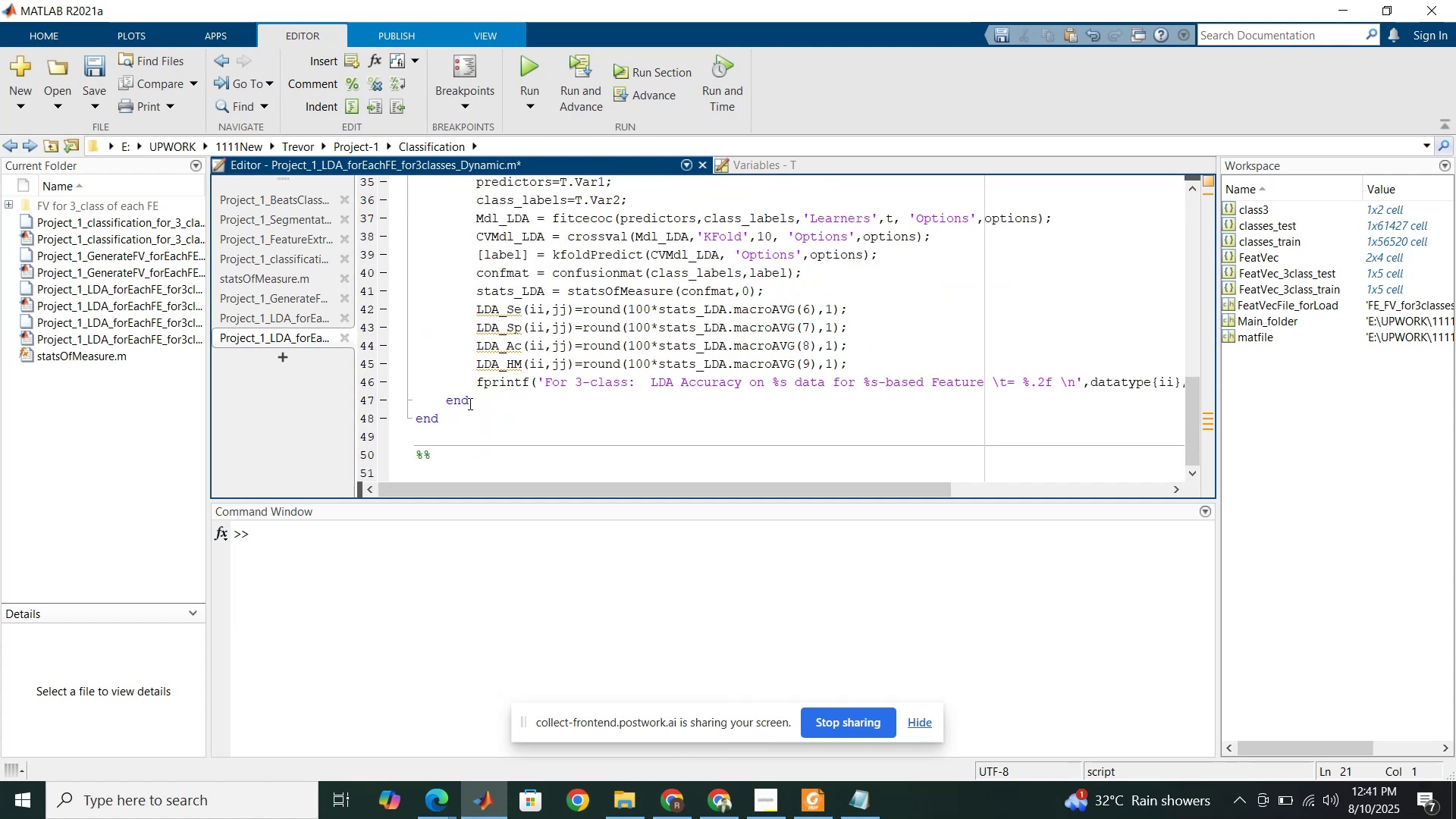 
left_click_drag(start_coordinate=[566, 493], to_coordinate=[570, 480])
 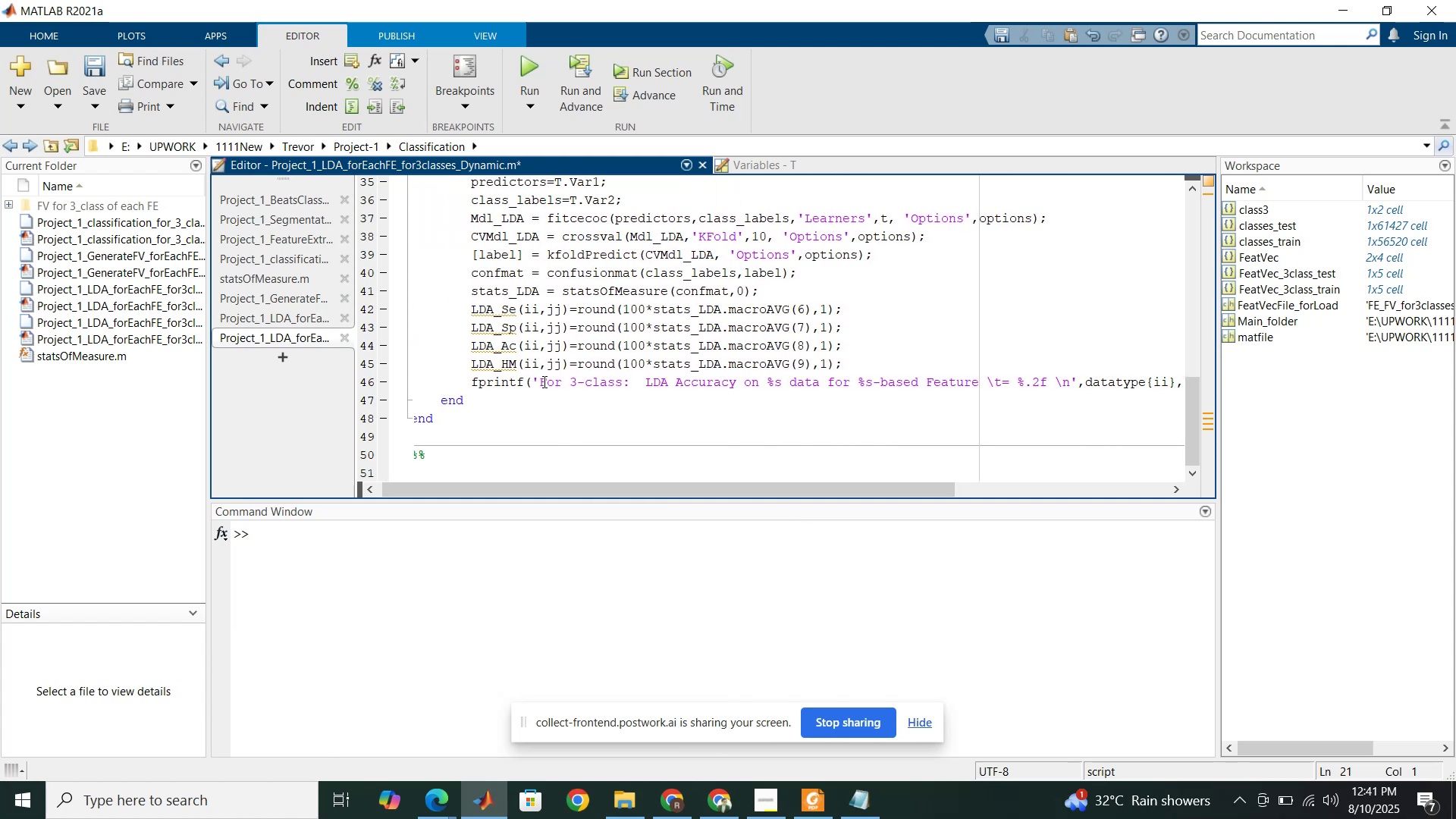 
scroll: coordinate [543, 381], scroll_direction: up, amount: 3.0
 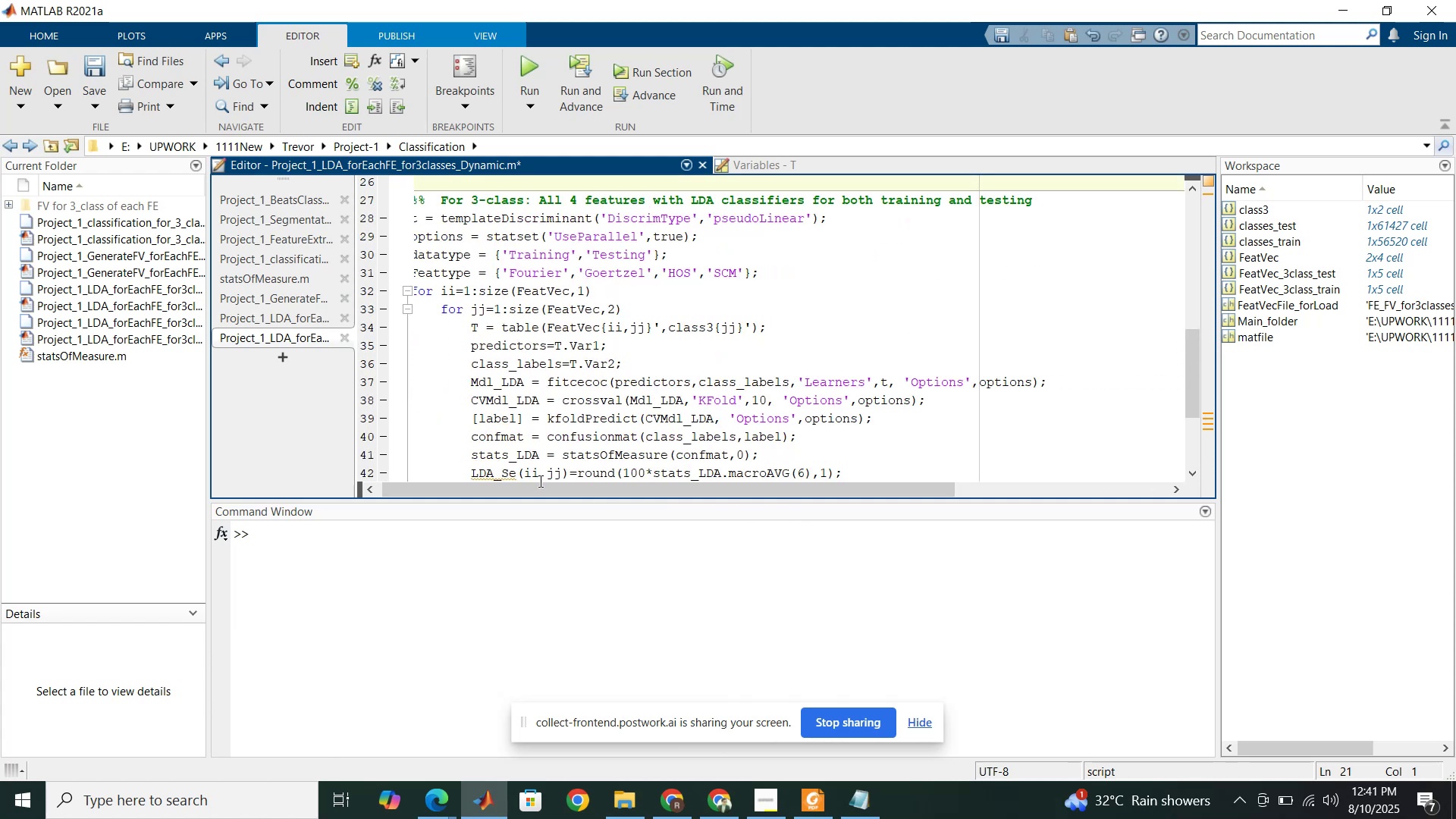 
left_click_drag(start_coordinate=[540, 488], to_coordinate=[513, 488])
 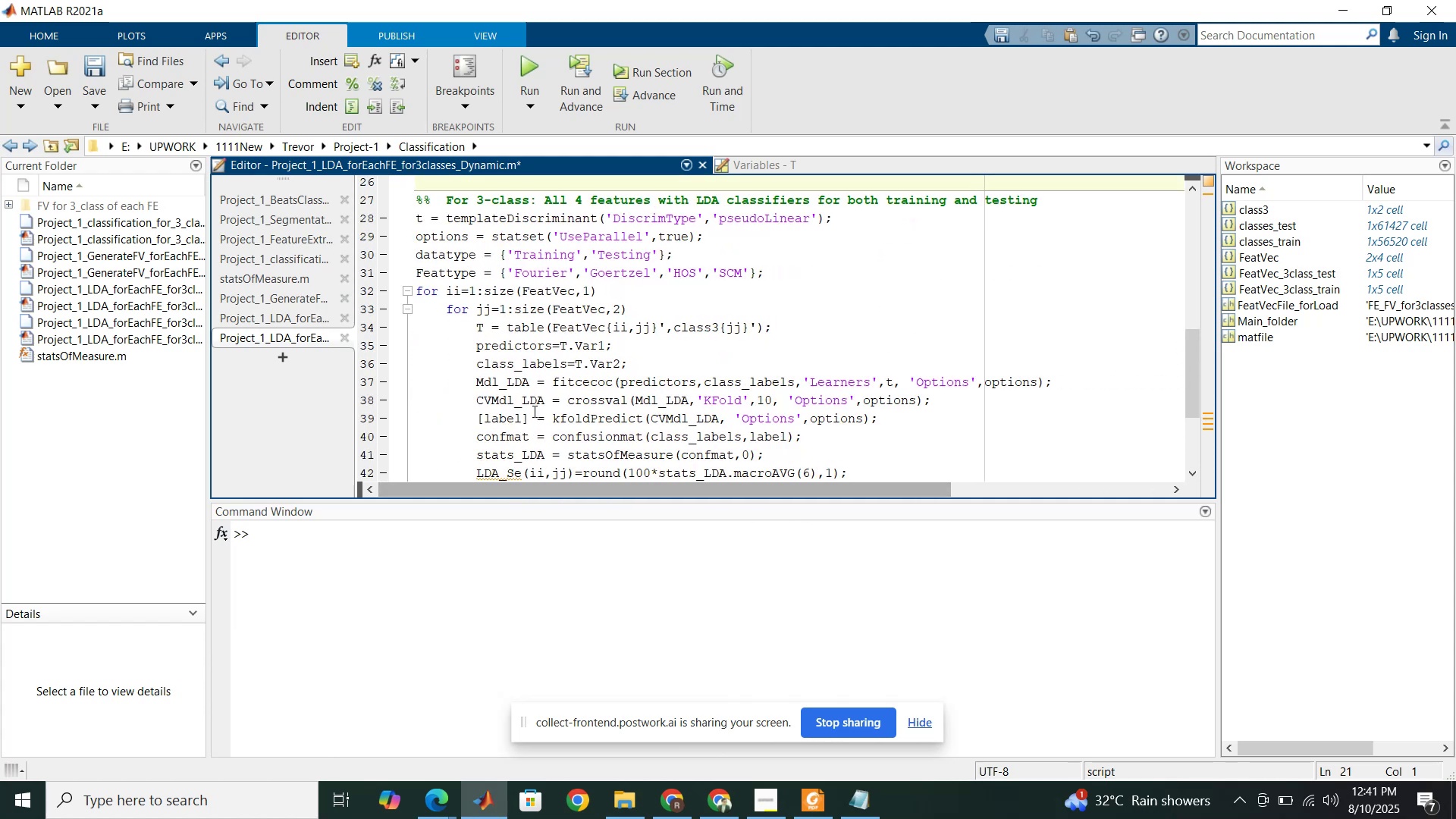 
scroll: coordinate [533, 411], scroll_direction: down, amount: 2.0
 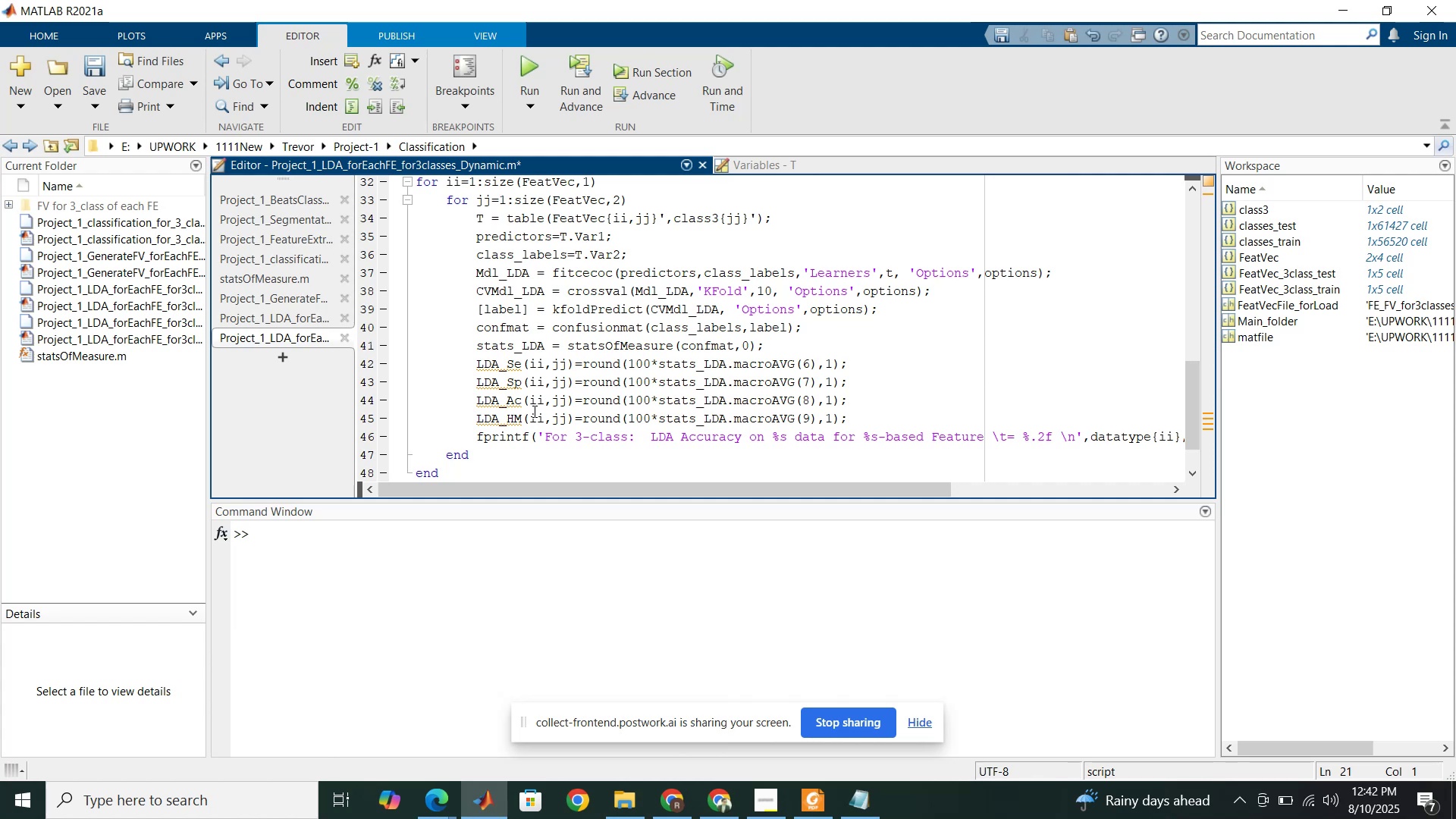 
wait(22.51)
 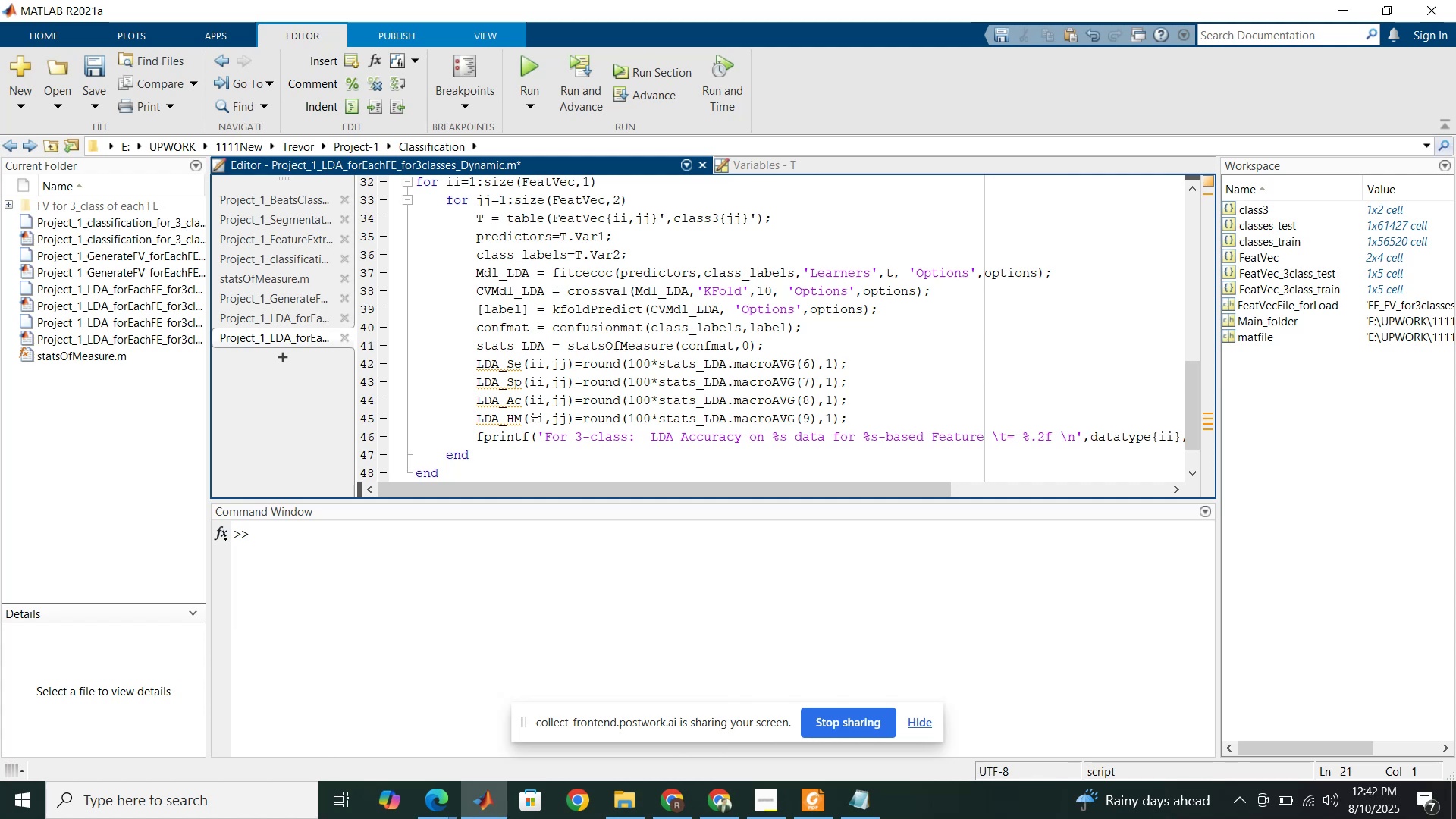 
left_click([533, 350])
 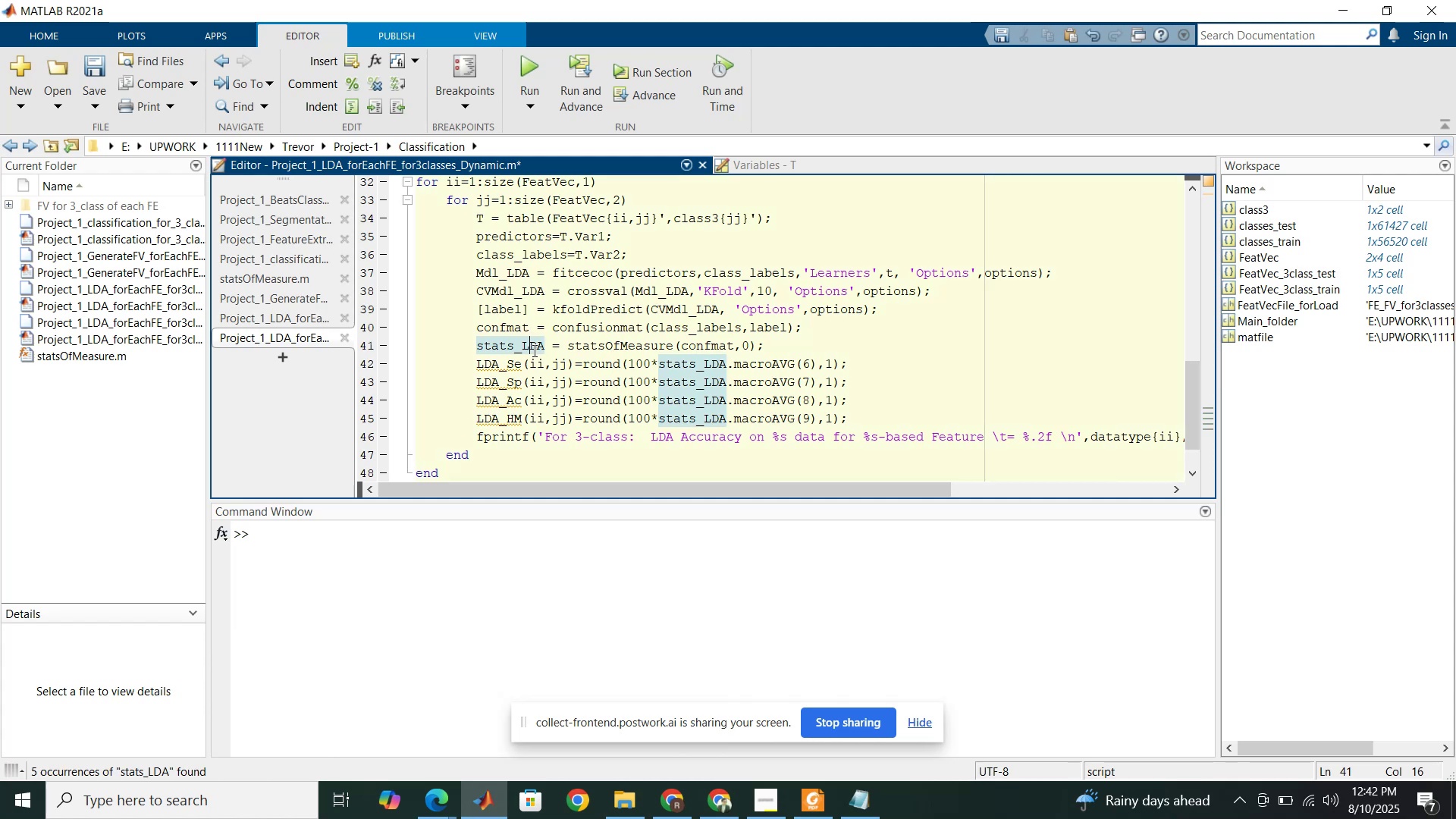 
scroll: coordinate [533, 350], scroll_direction: up, amount: 2.0
 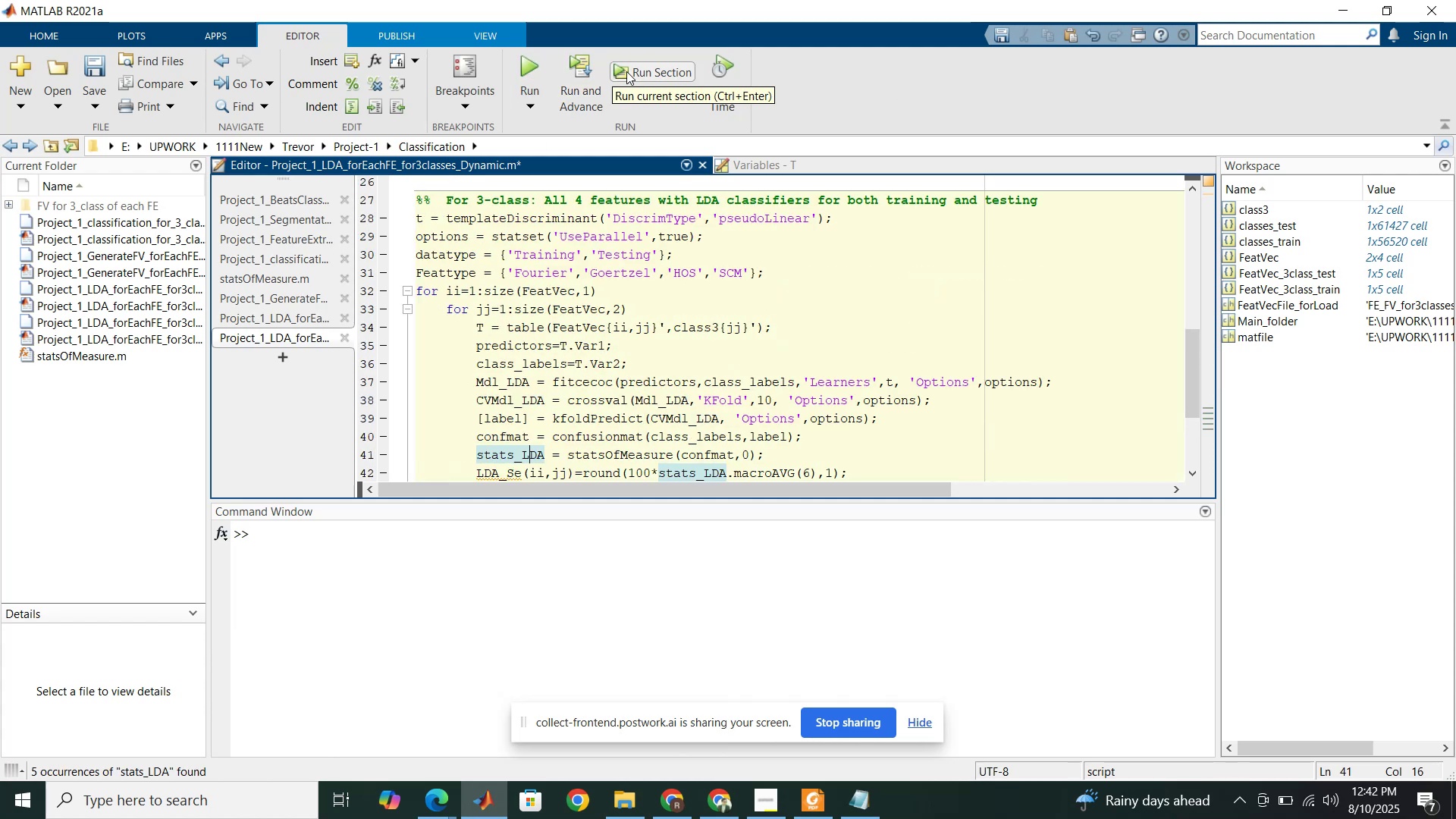 
left_click([644, 74])
 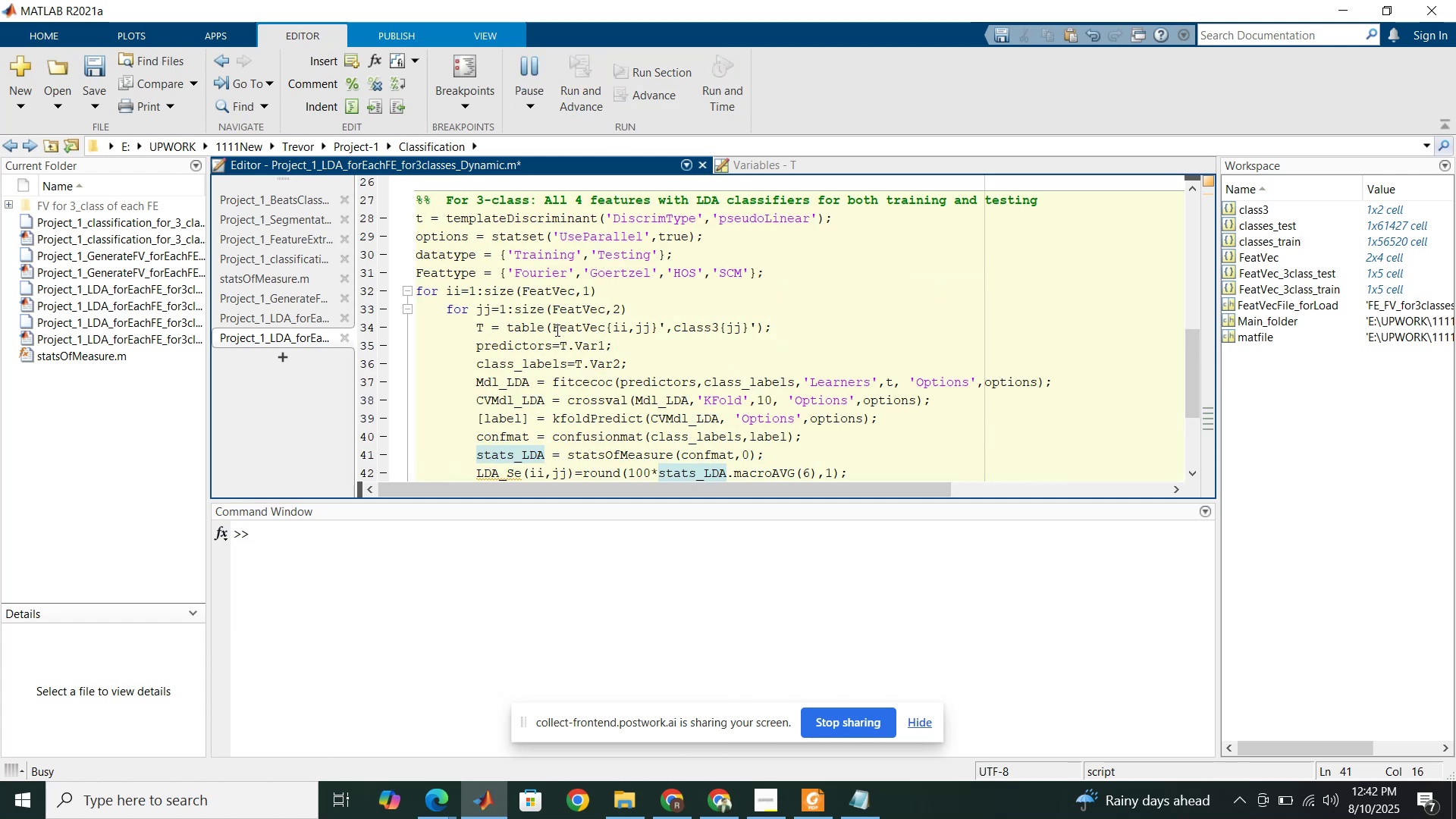 
scroll: coordinate [556, 330], scroll_direction: down, amount: 3.0
 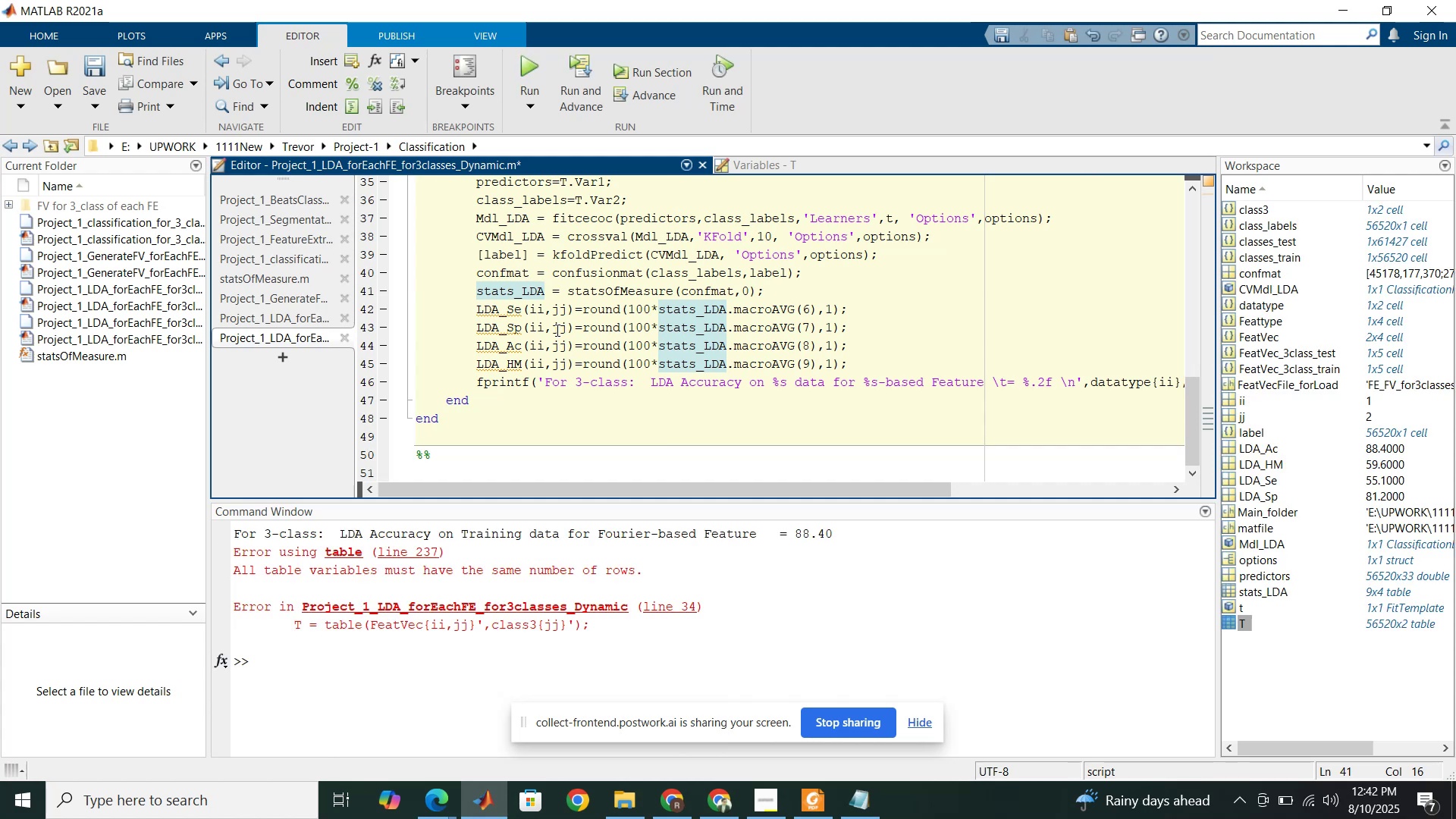 
wait(13.82)
 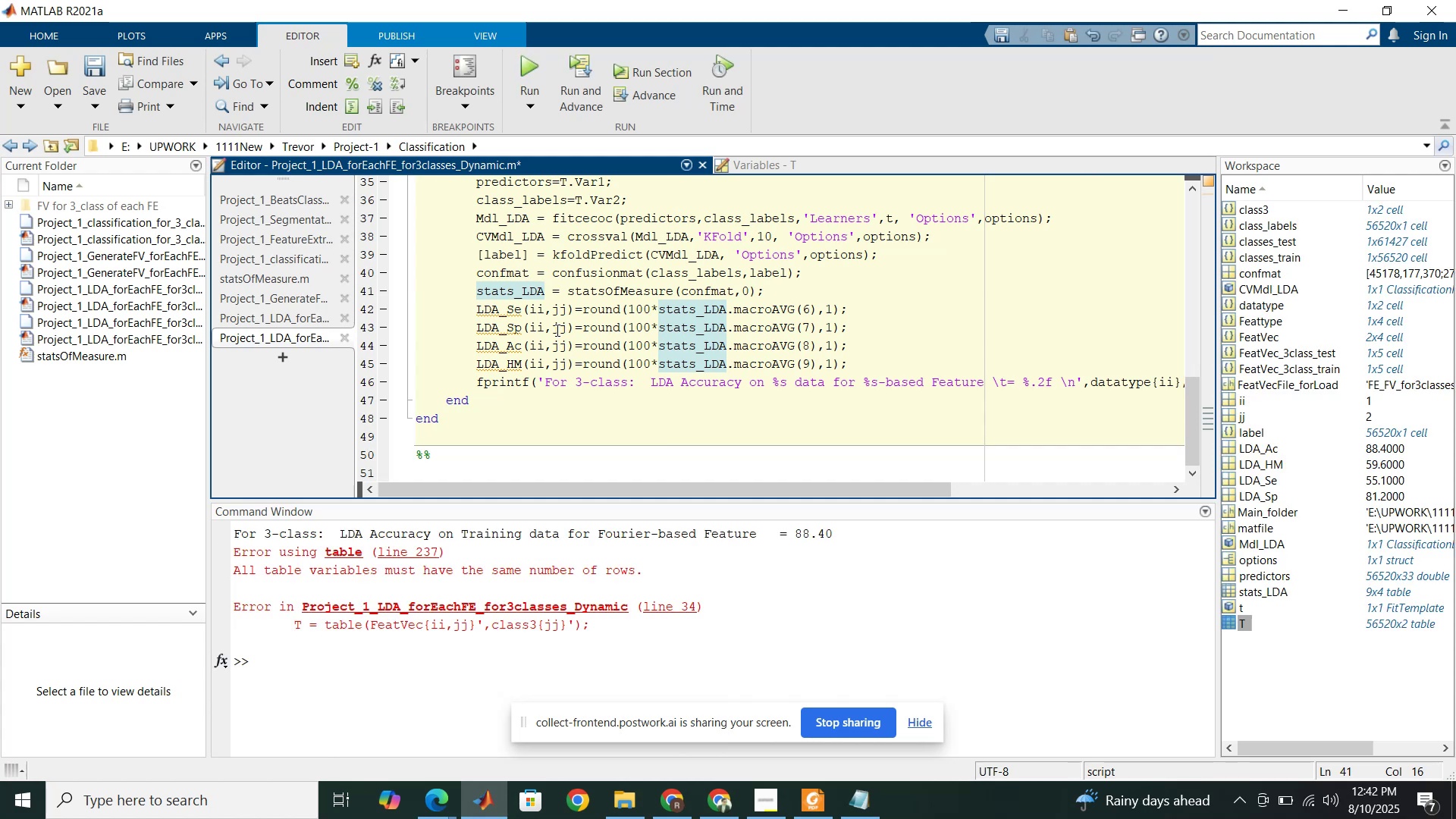 
scroll: coordinate [556, 330], scroll_direction: up, amount: 1.0
 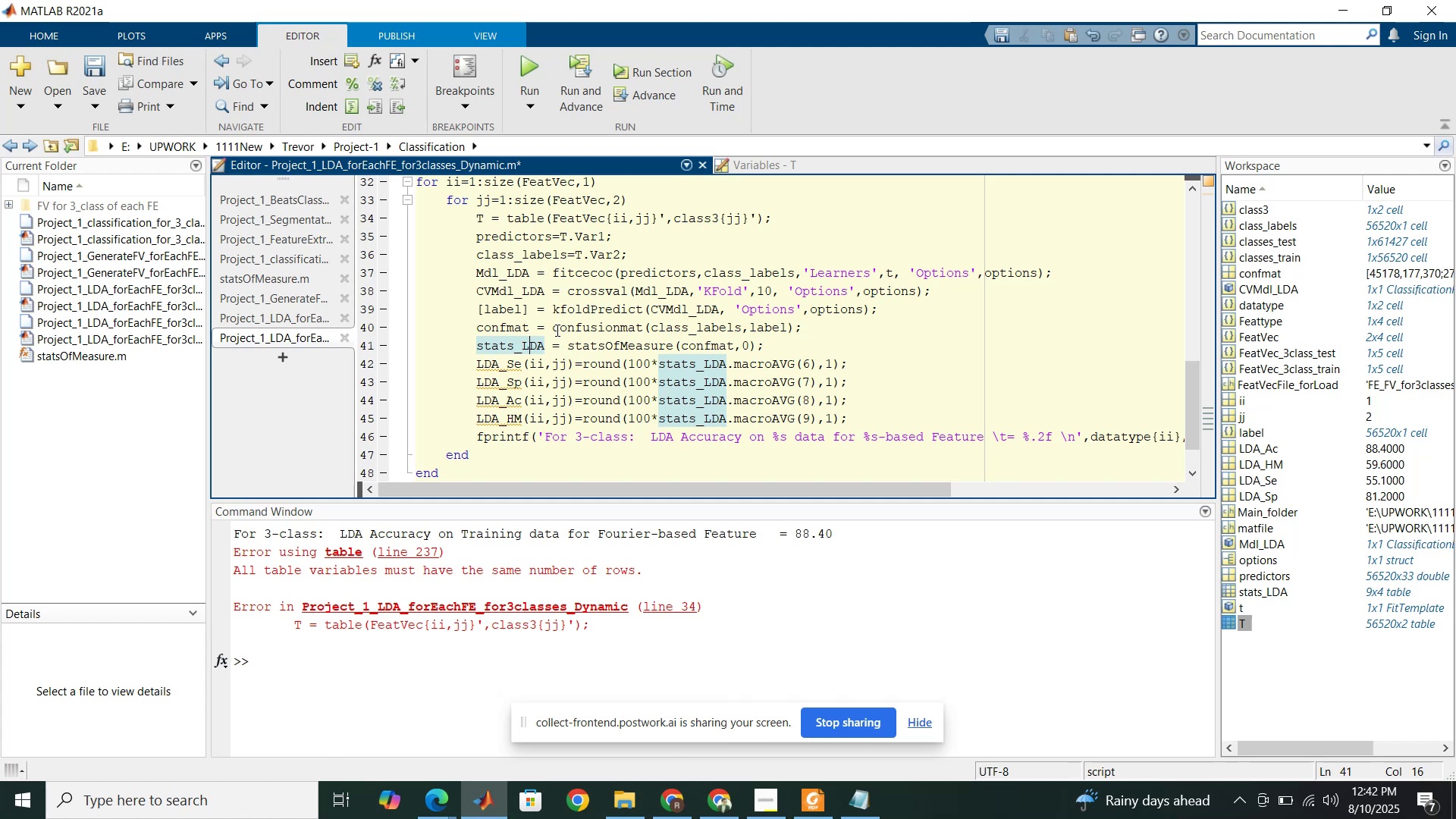 
wait(12.5)
 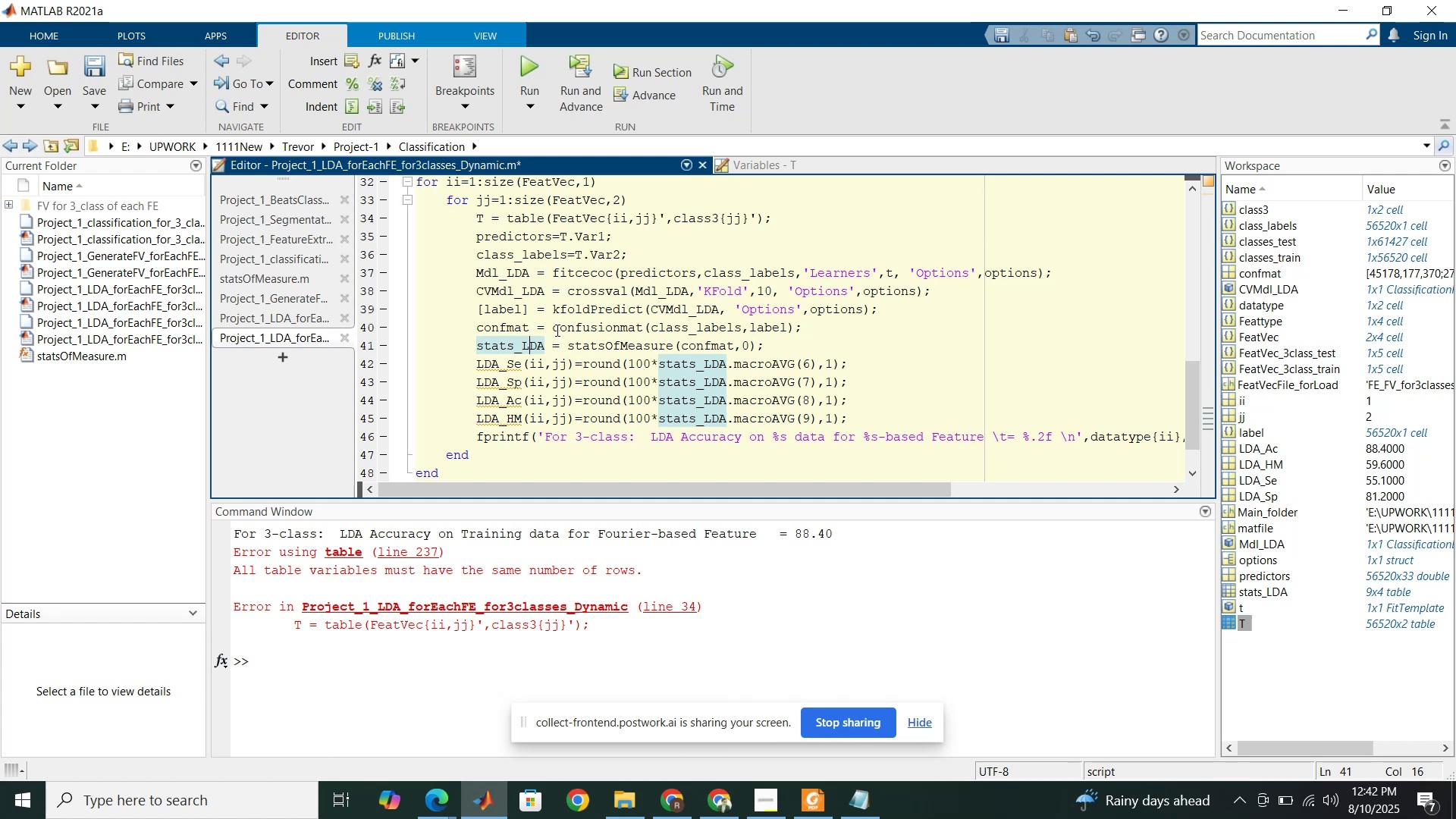 
scroll: coordinate [486, 461], scroll_direction: down, amount: 1.0
 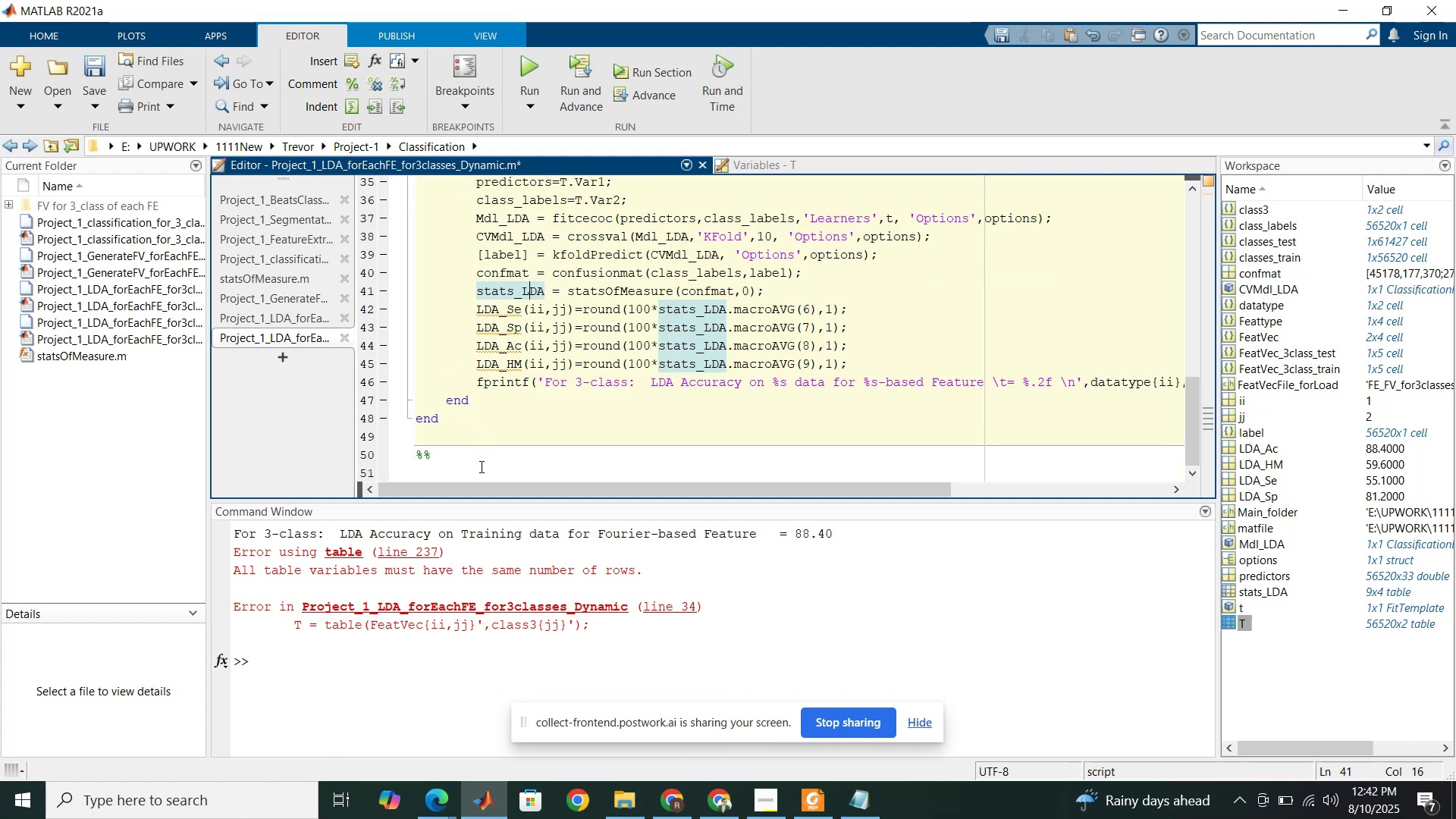 
left_click_drag(start_coordinate=[487, 491], to_coordinate=[758, 490])
 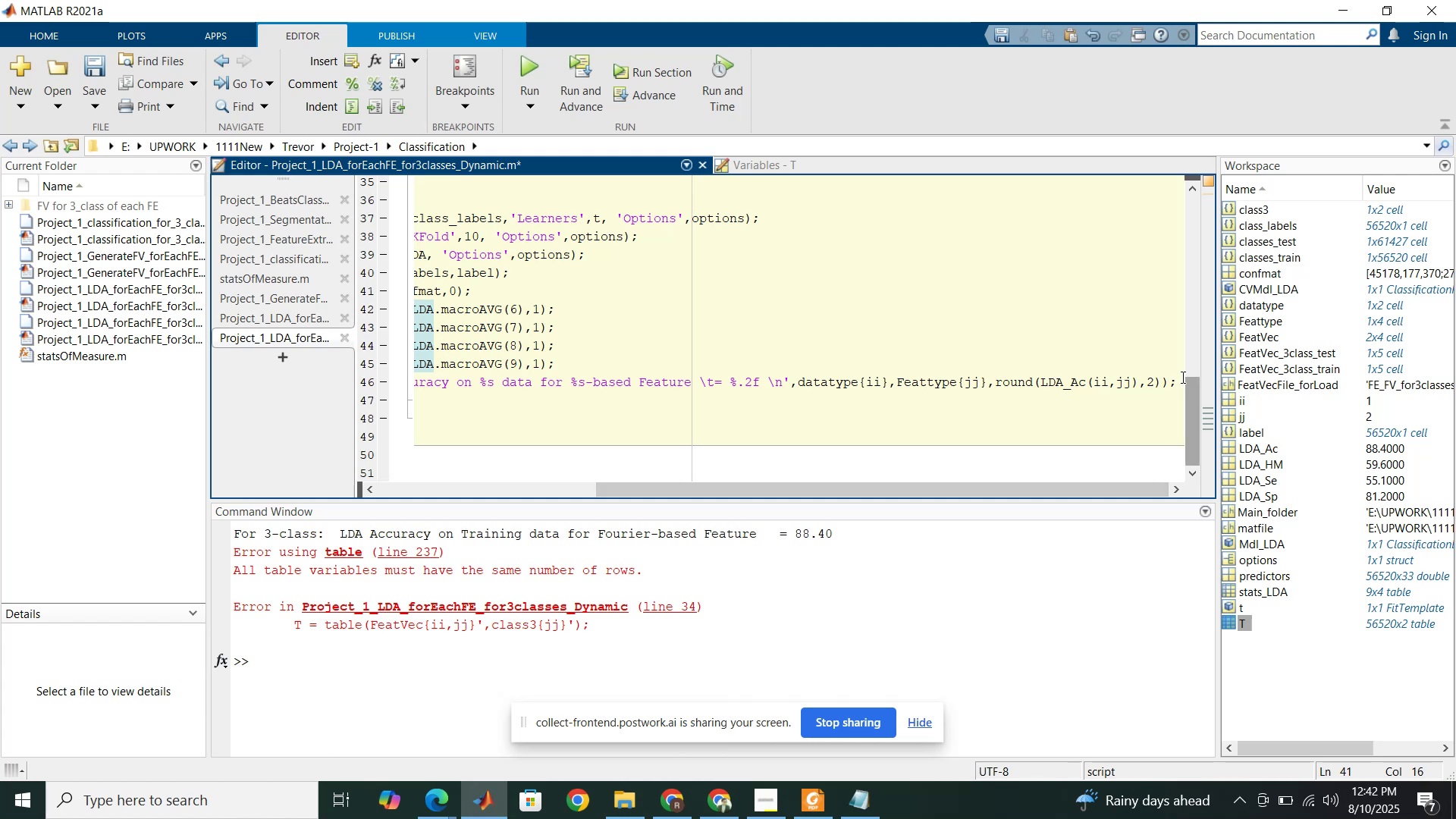 
left_click([1177, 379])
 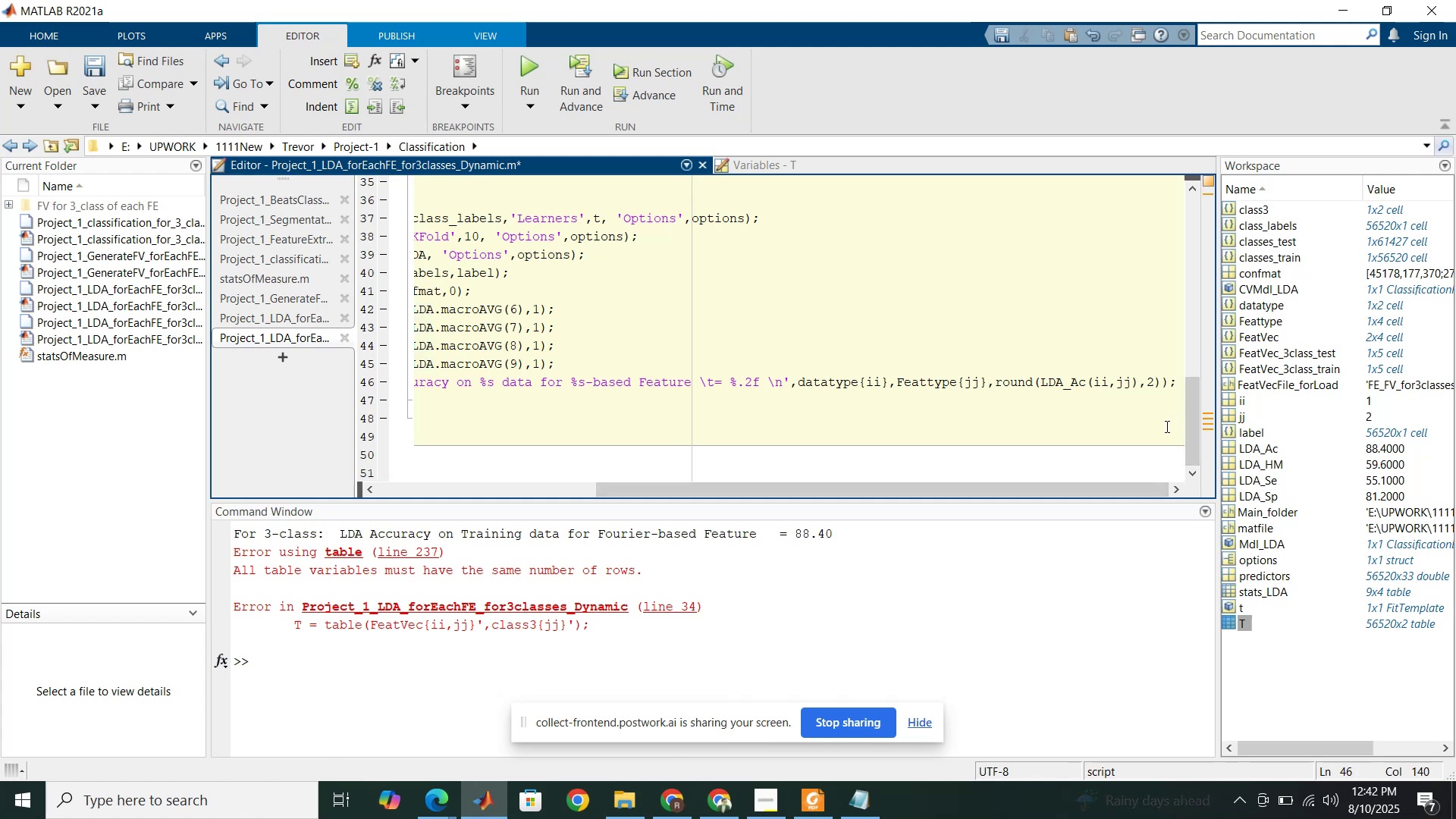 
key(Enter)
 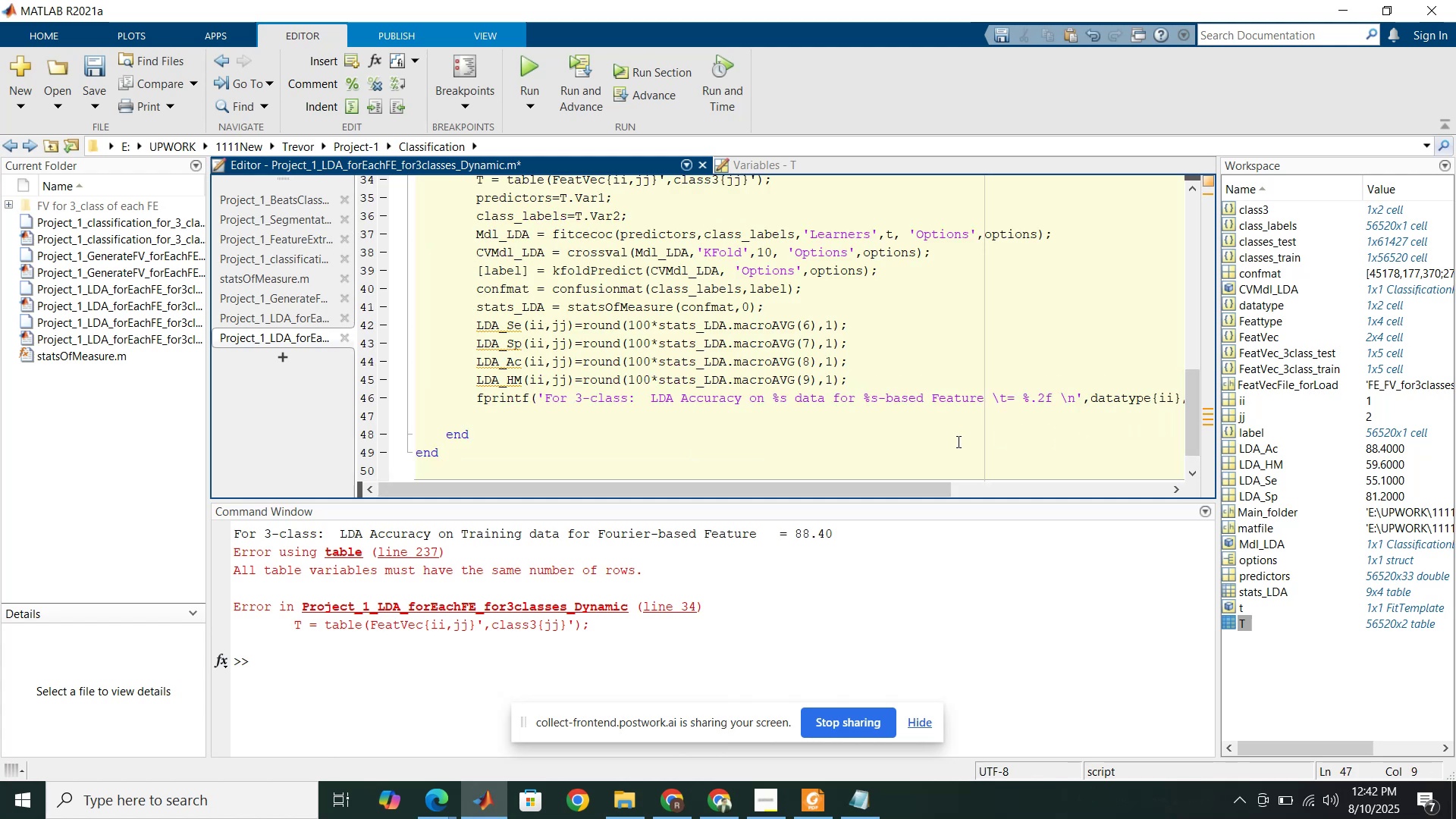 
key(Enter)
 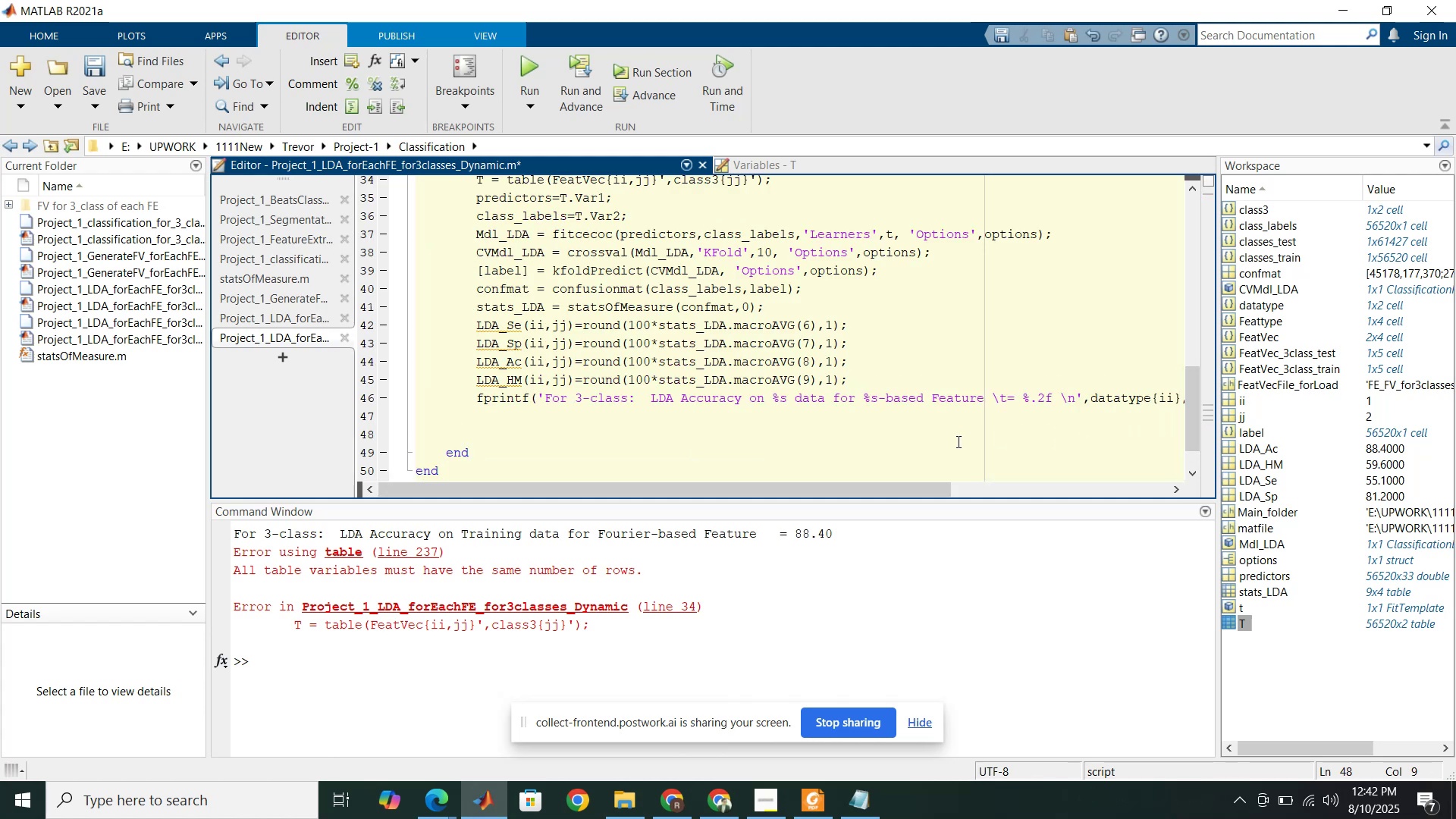 
type(clear T predictors class_labels mdl_LDA)
 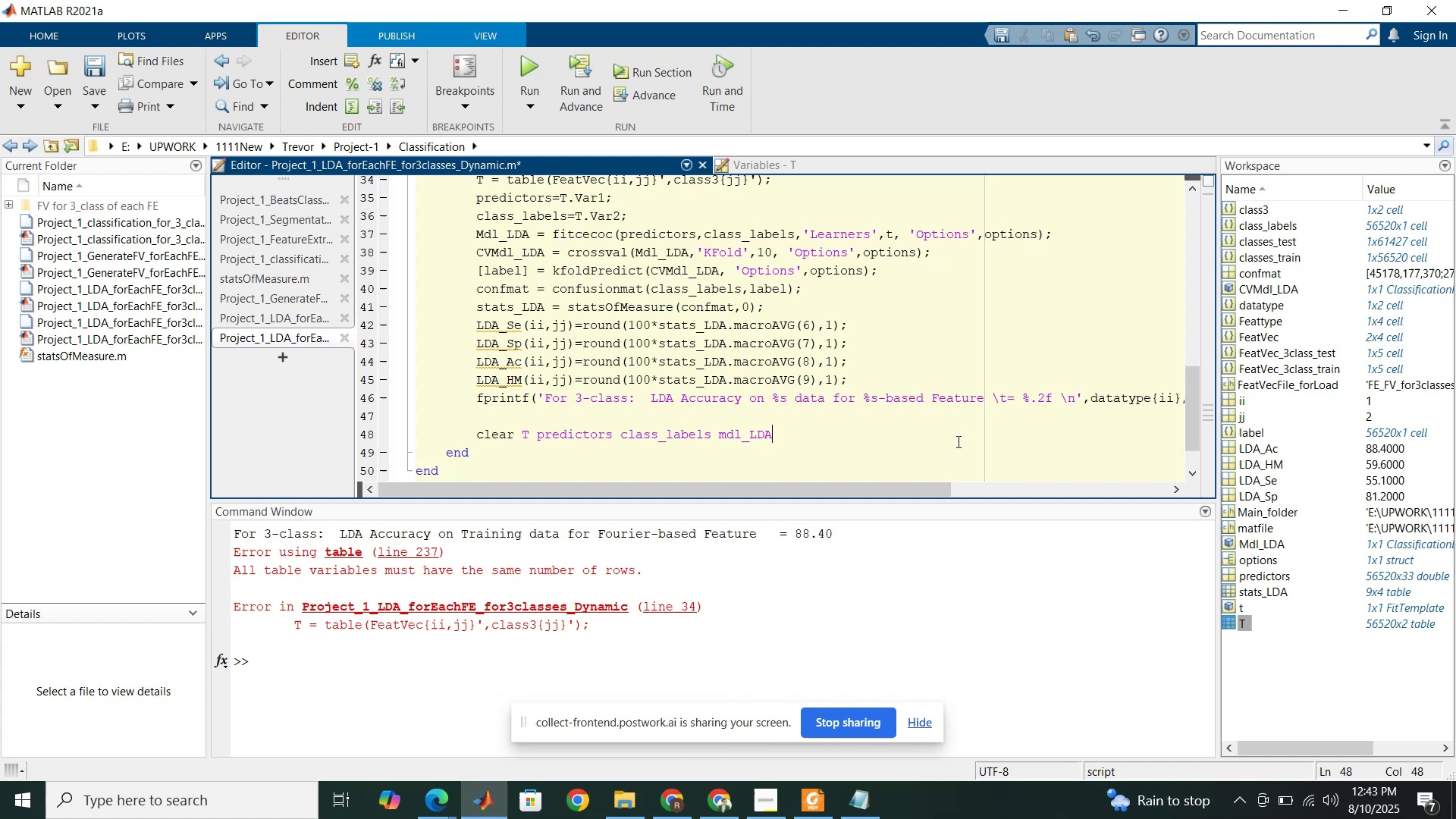 
wait(5.27)
 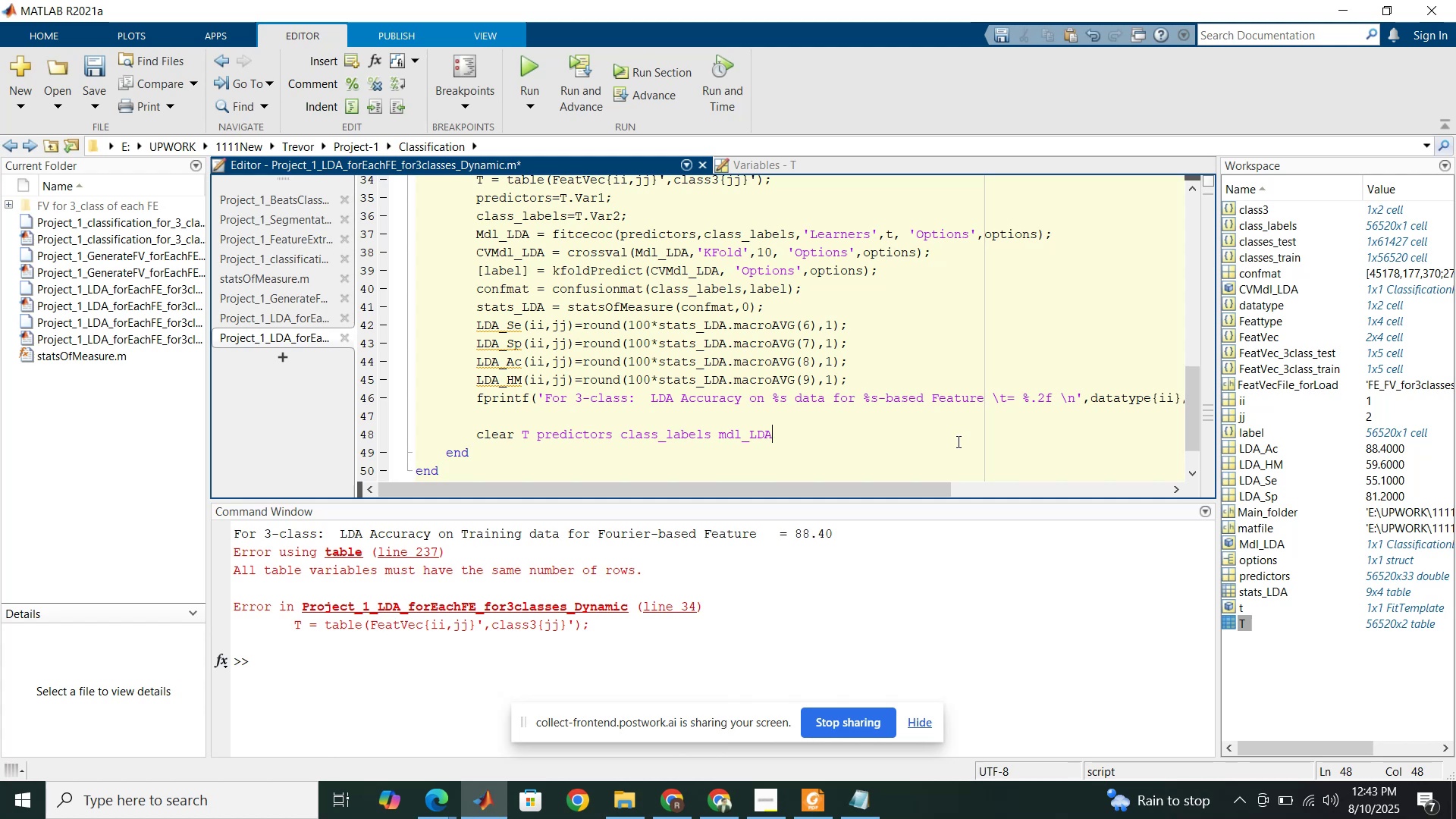 
left_click([728, 436])
 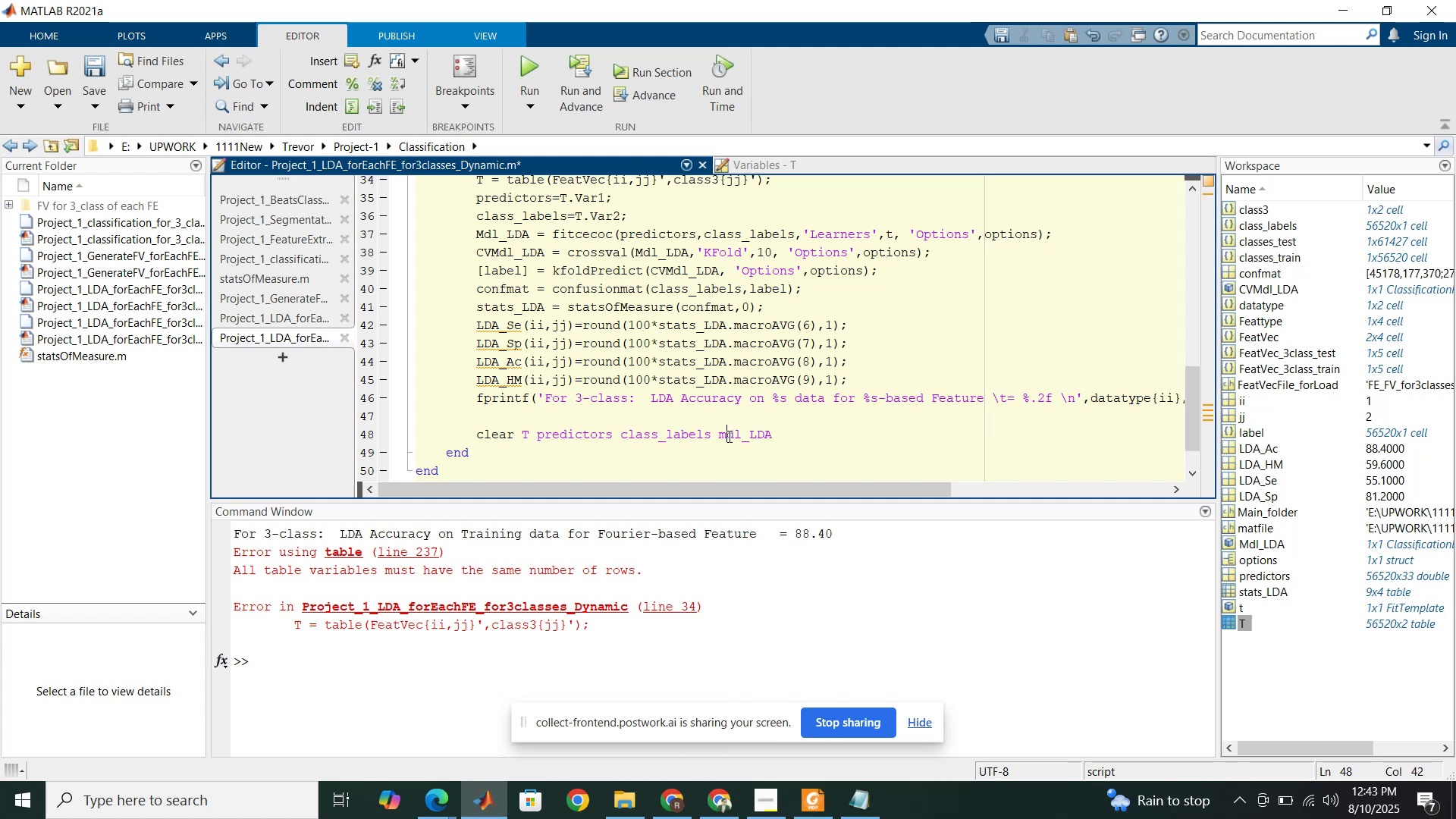 
key(Backspace)
 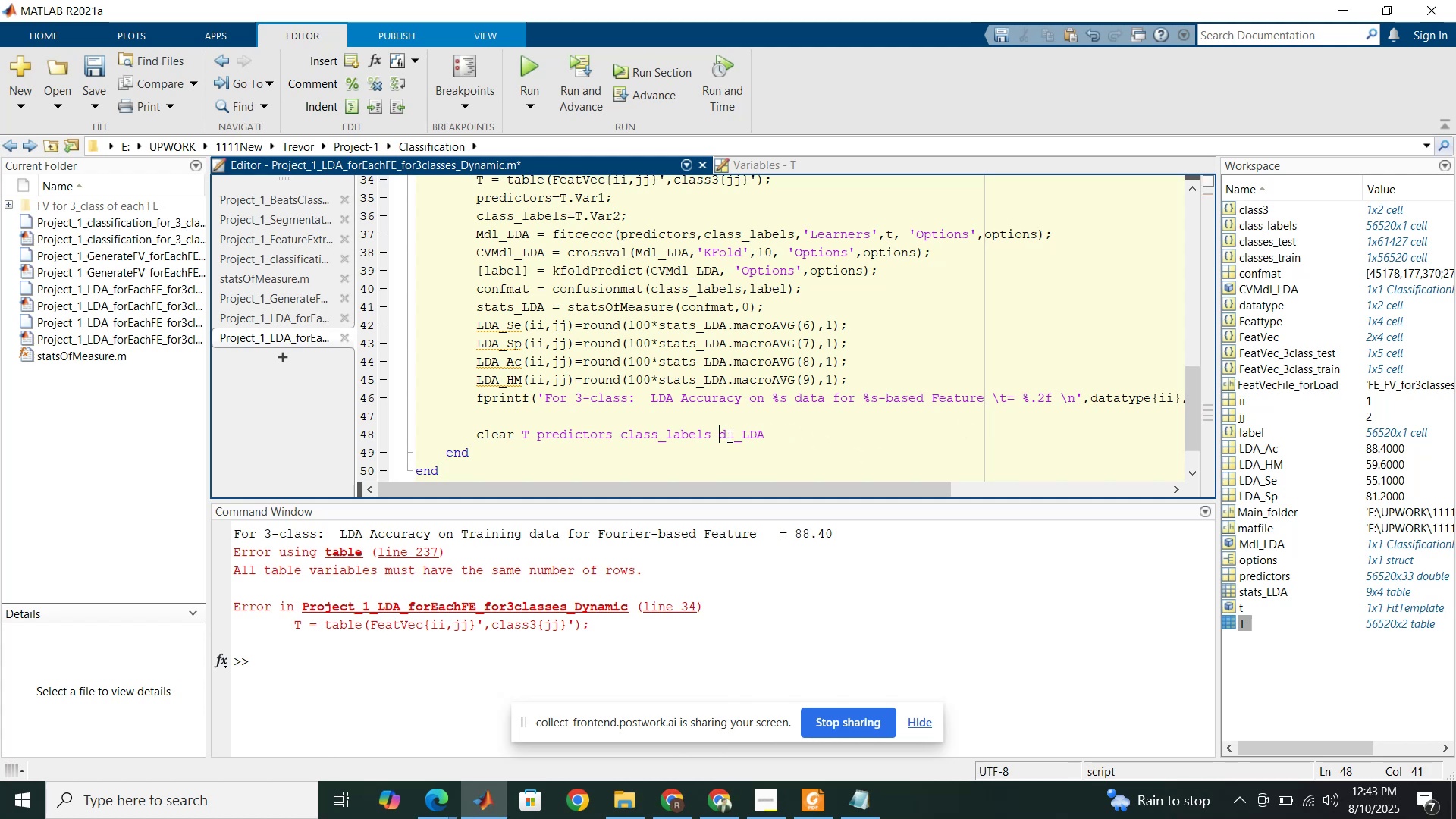 
hold_key(key=ShiftRight, duration=0.42)
 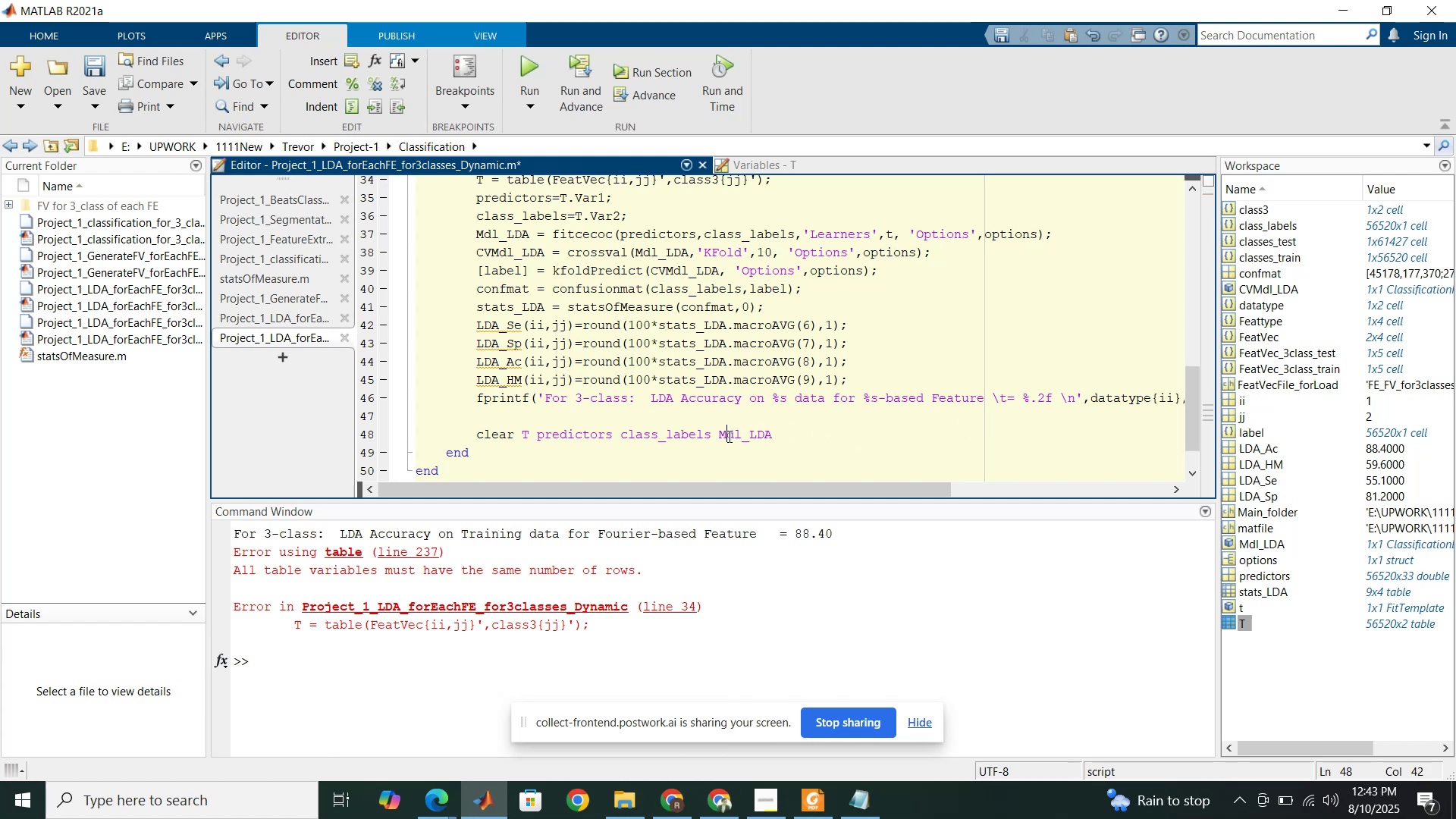 
key(M)
 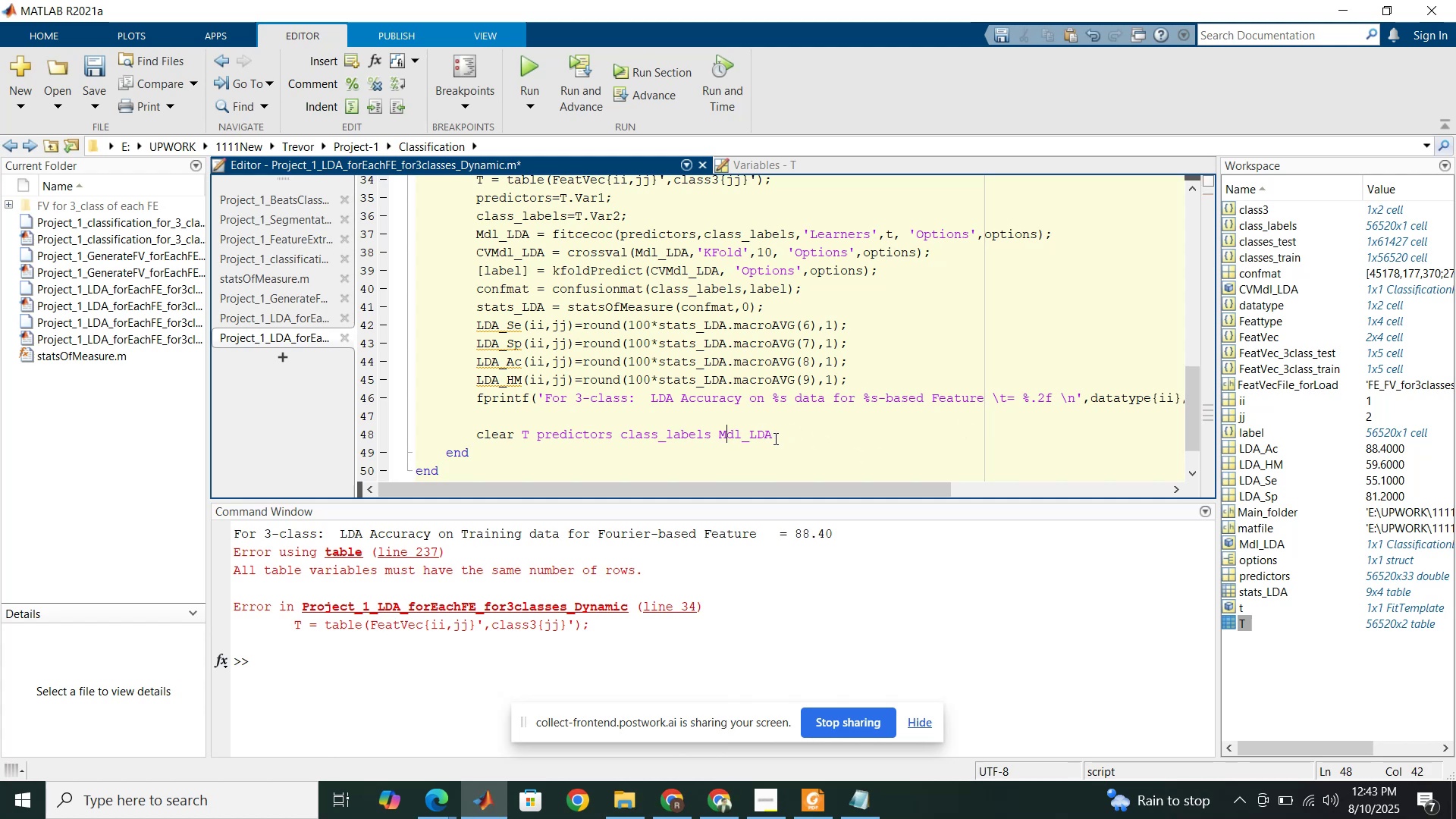 
left_click([774, 438])
 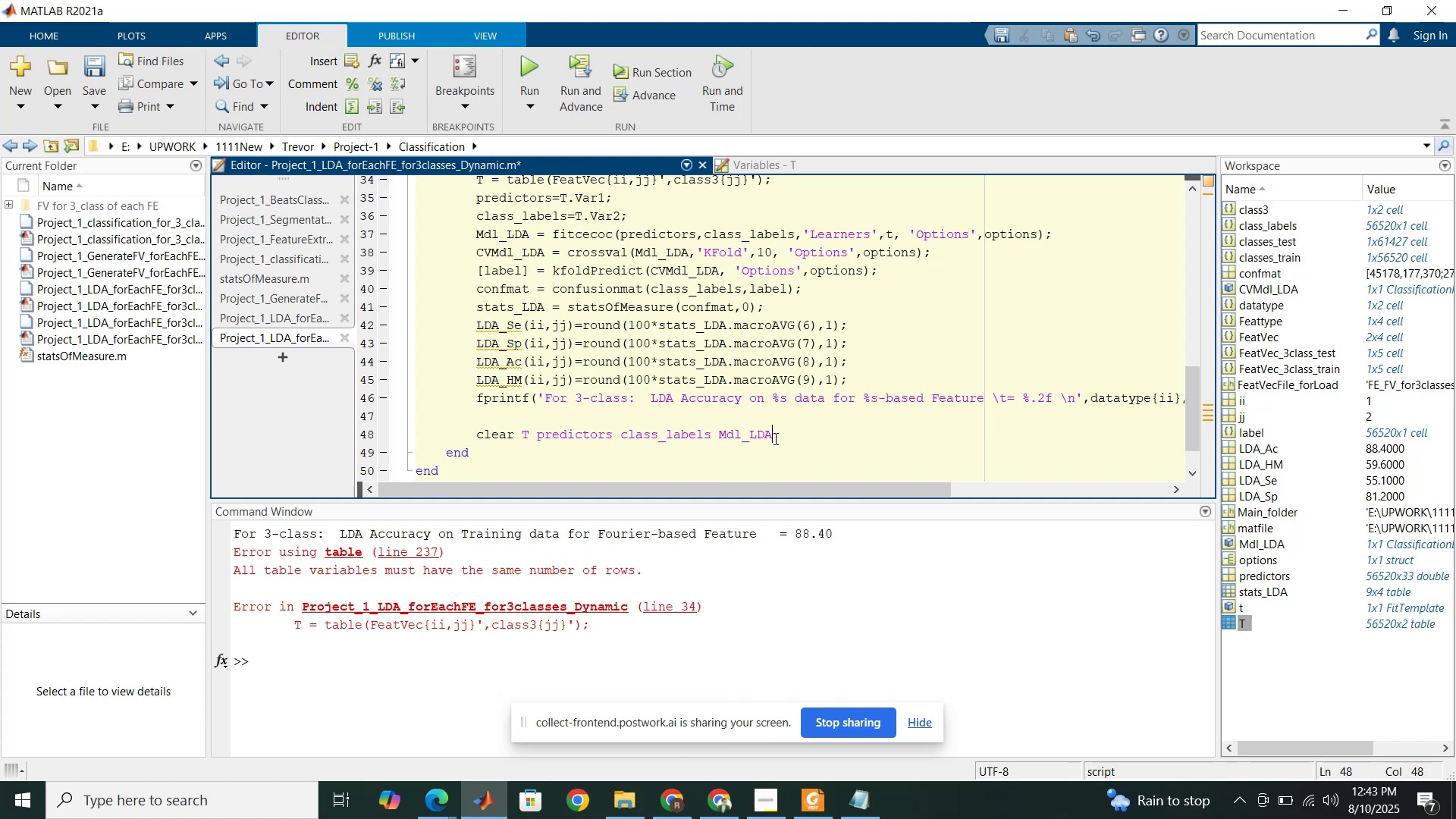 
key(Space)
 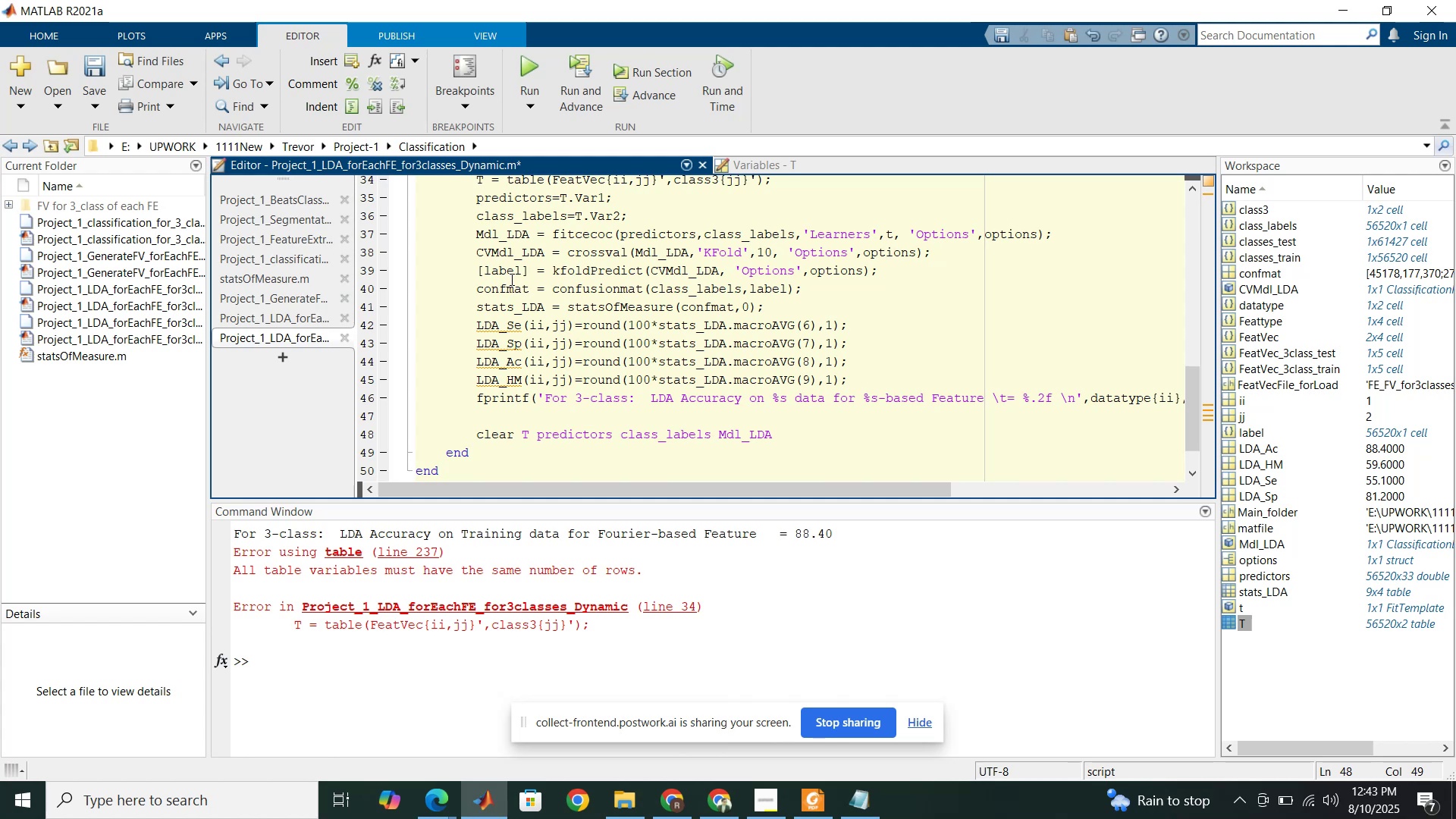 
left_click_drag(start_coordinate=[544, 254], to_coordinate=[479, 249])
 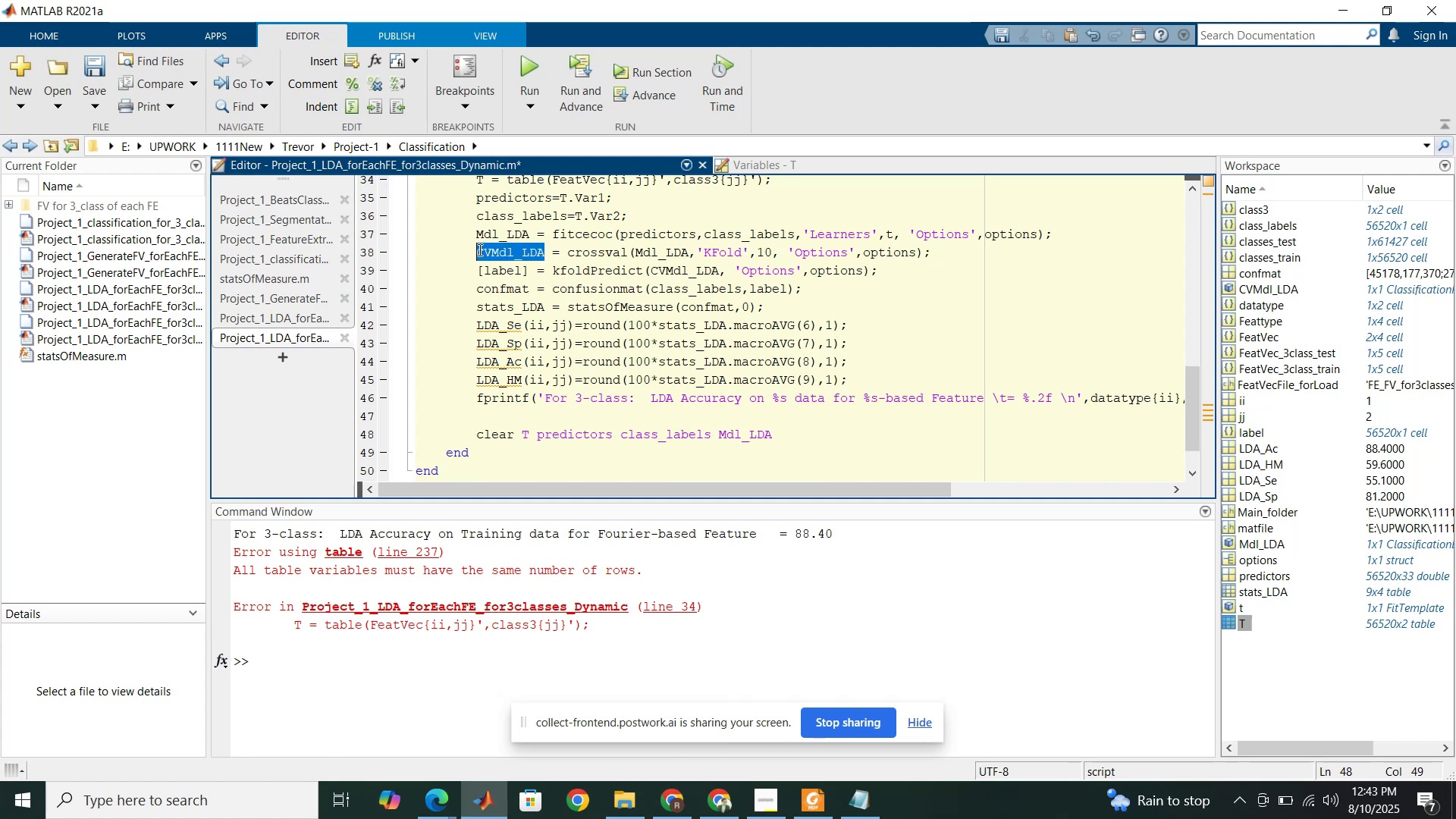 
key(Control+C)
 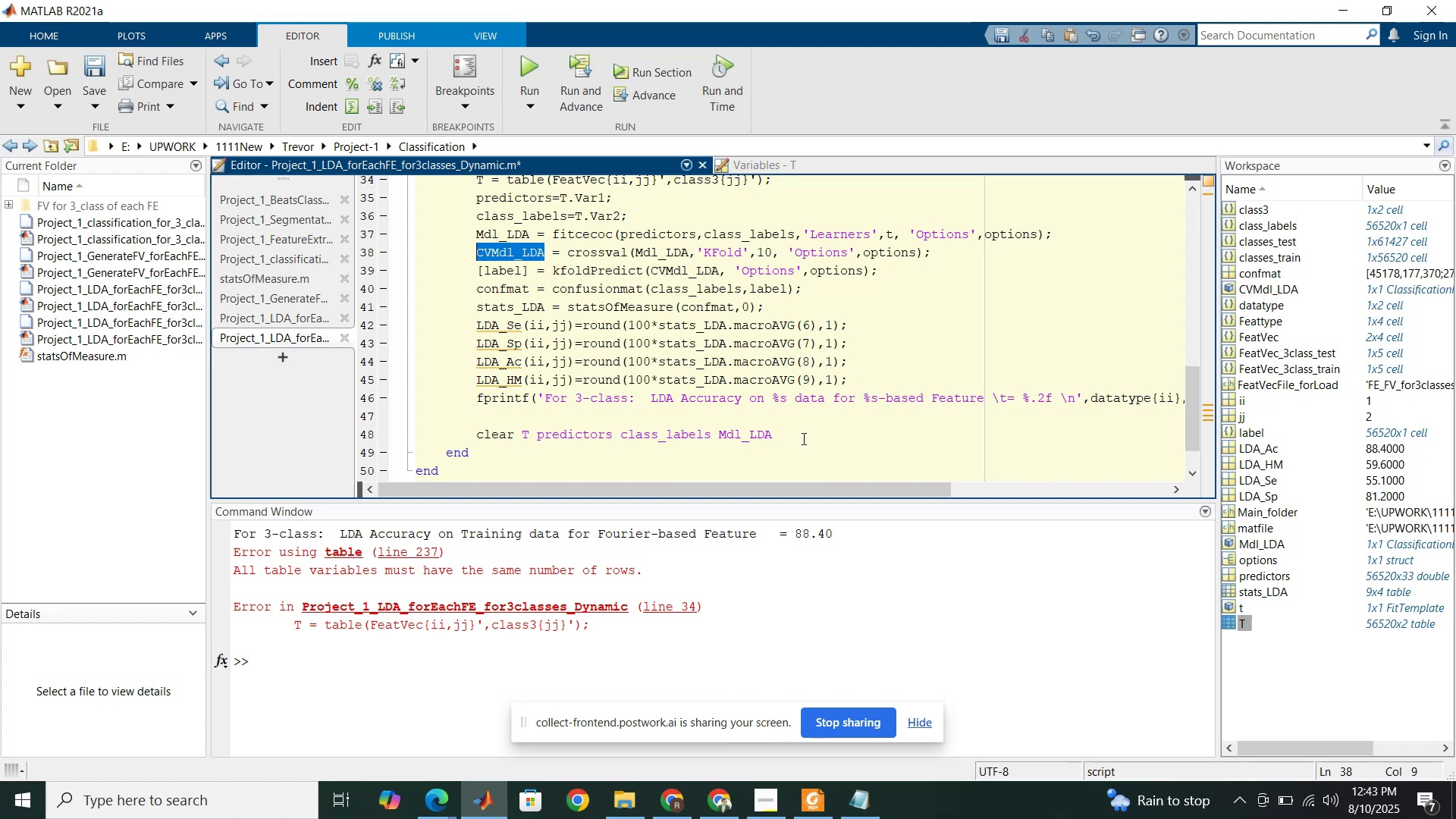 
left_click([799, 431])
 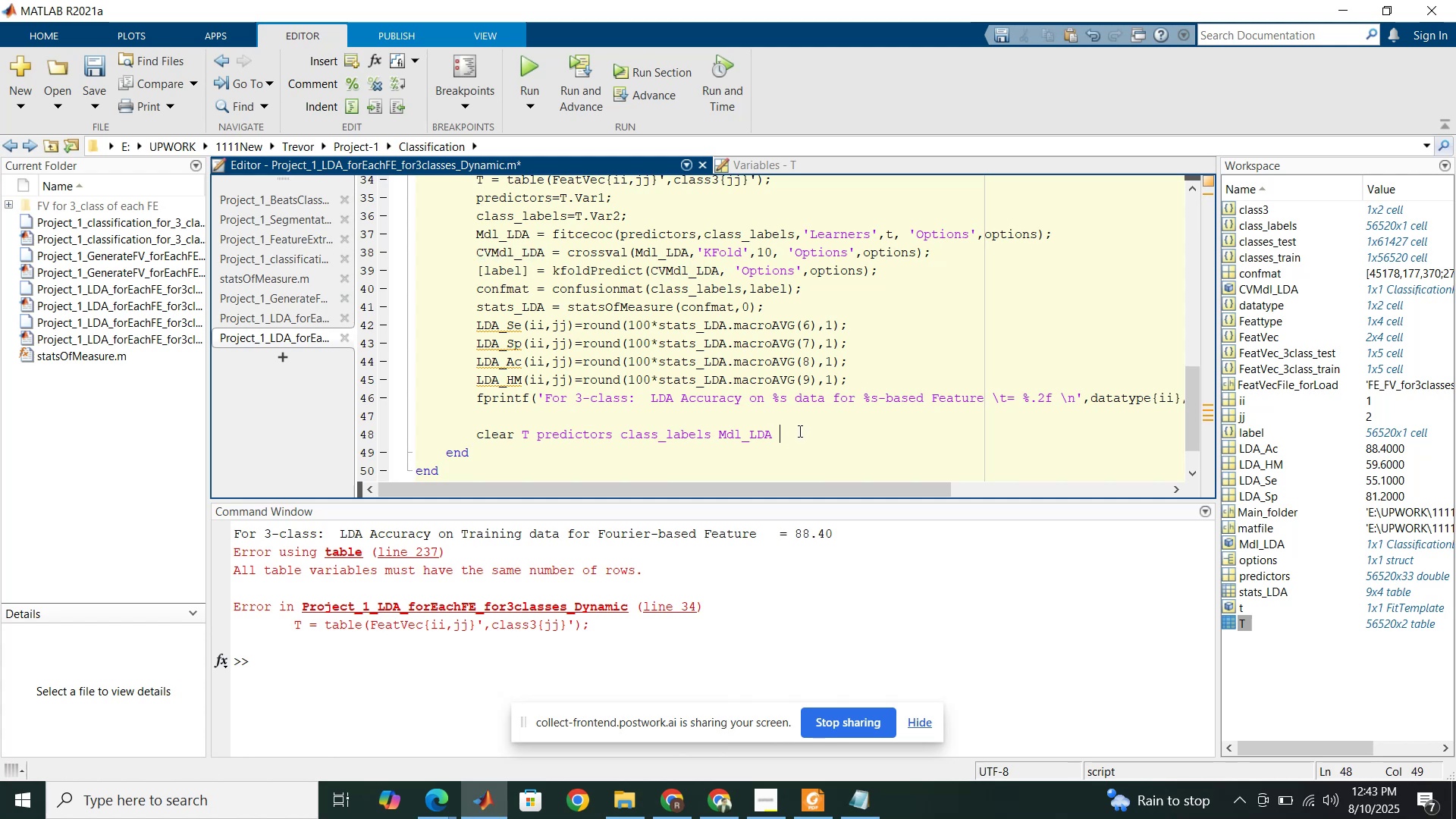 
key(Control+ControlLeft)
 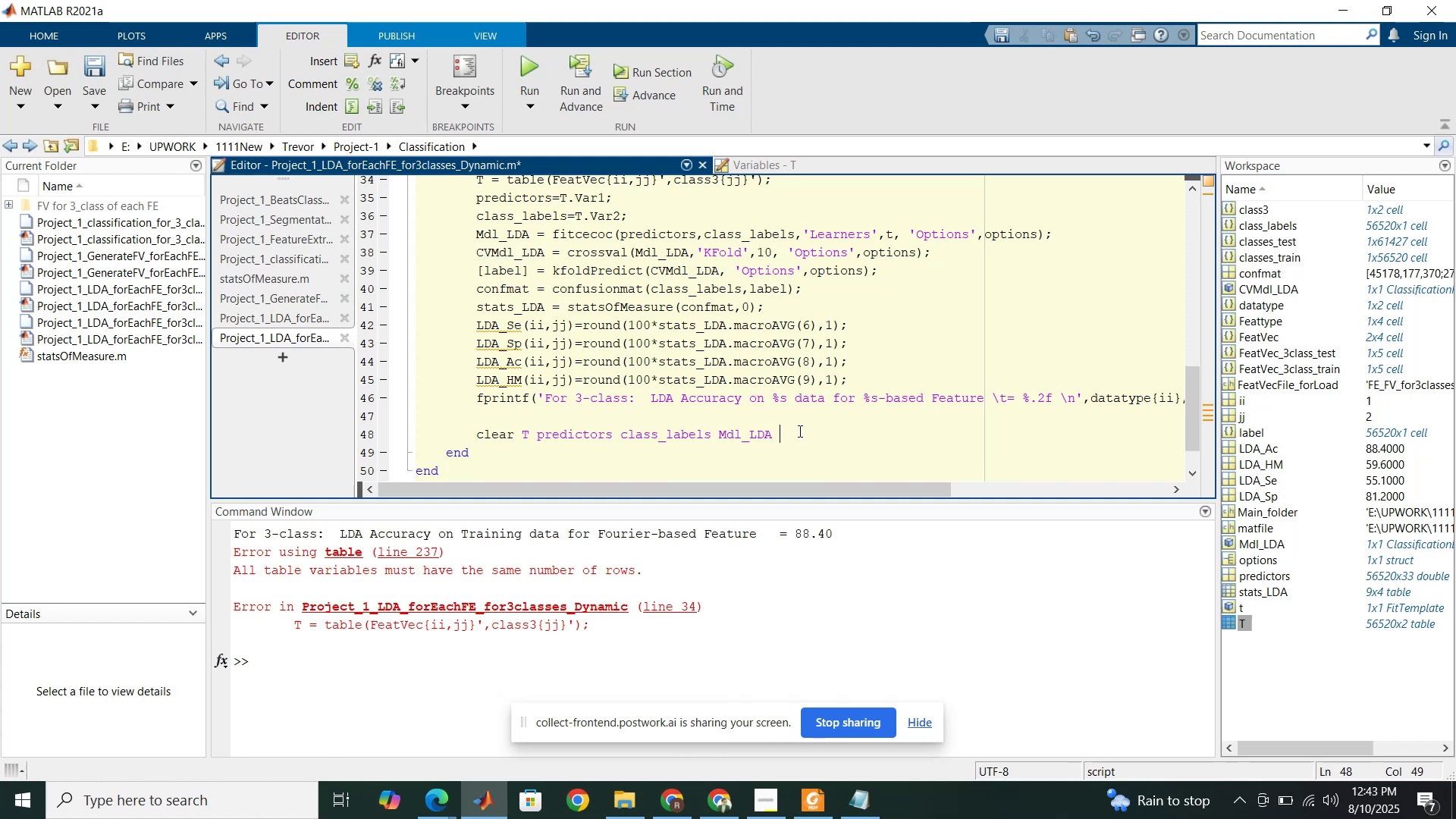 
key(Control+V)
 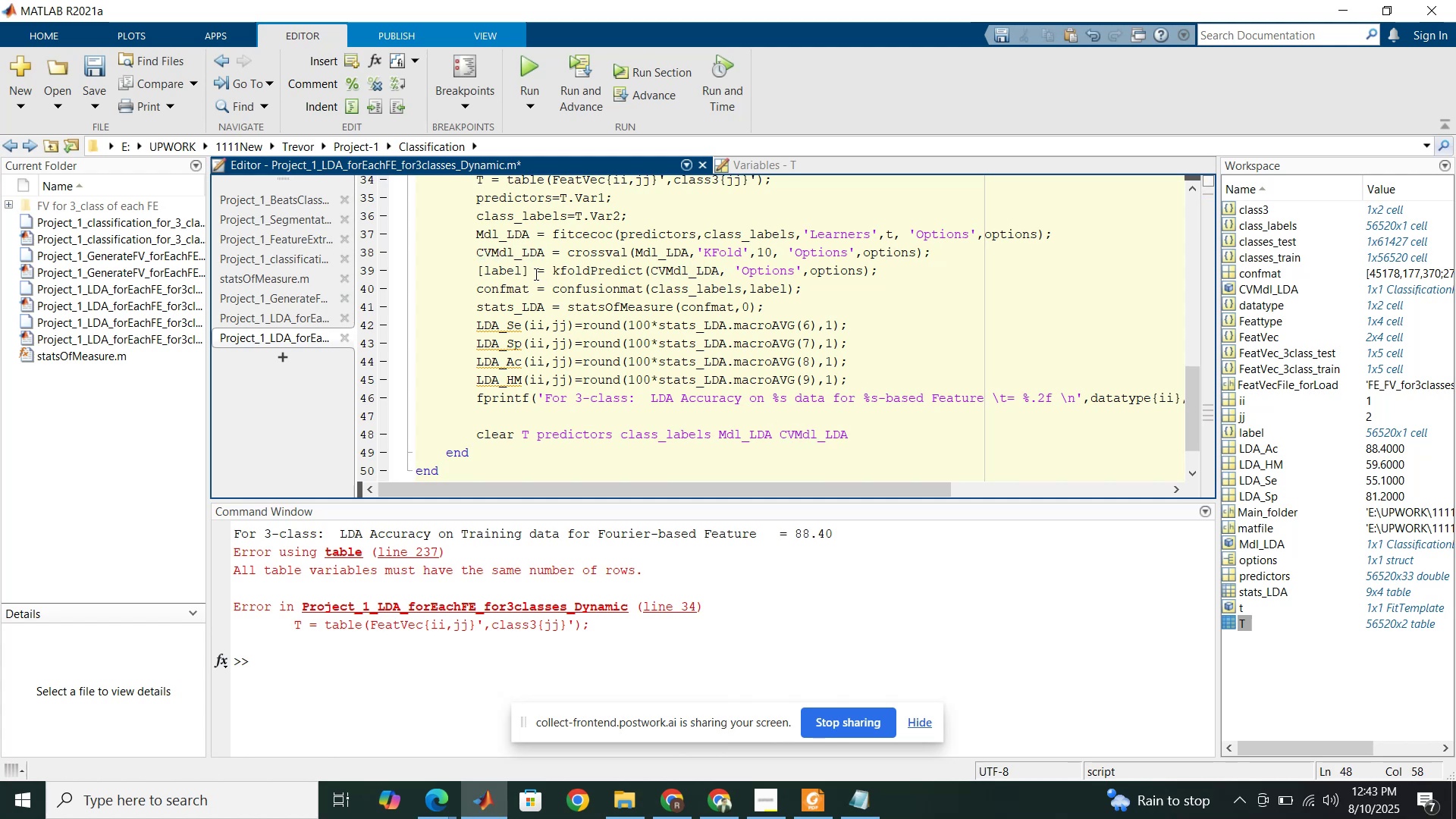 
left_click_drag(start_coordinate=[522, 271], to_coordinate=[486, 270])
 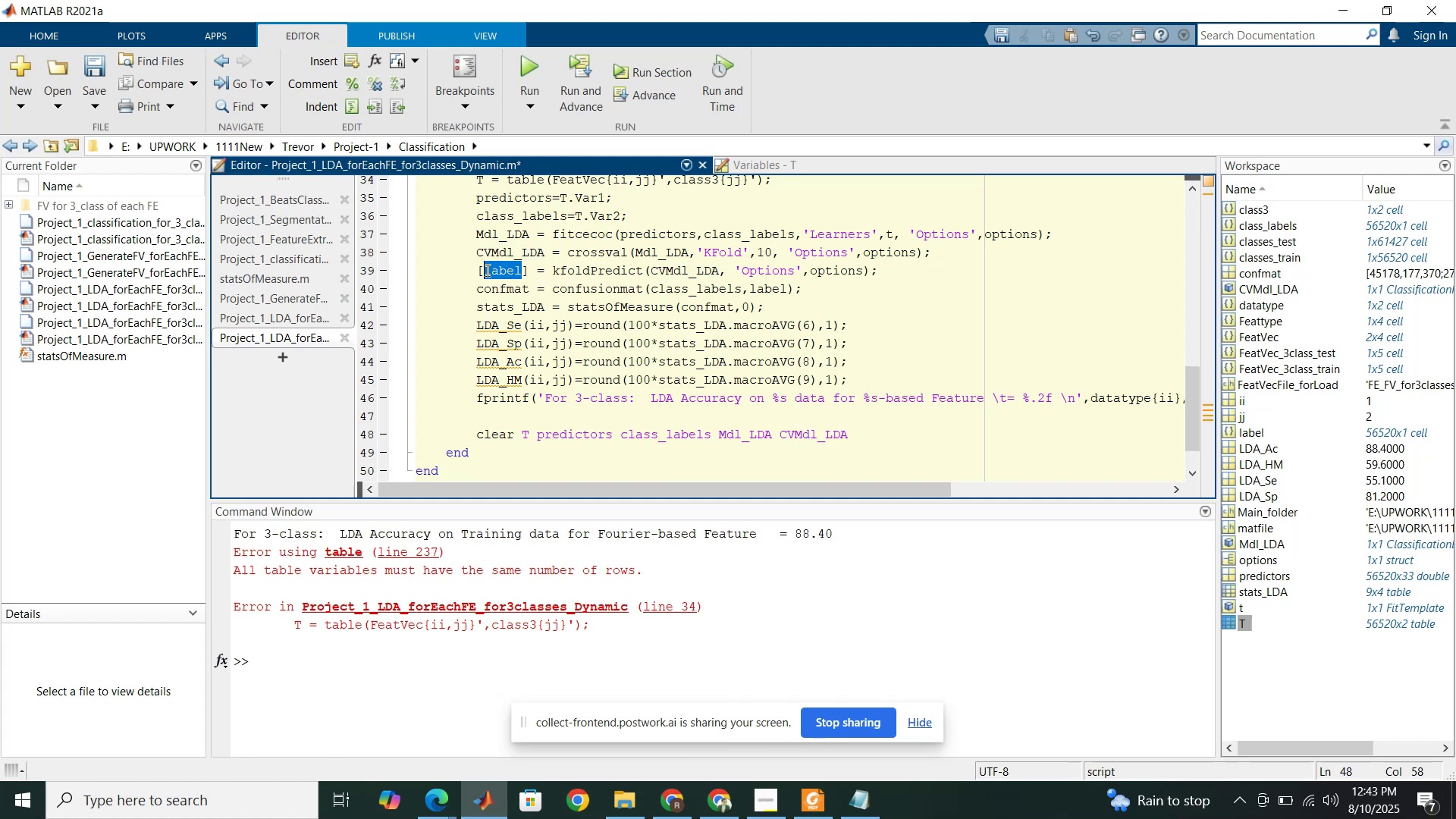 
key(Control+C)
 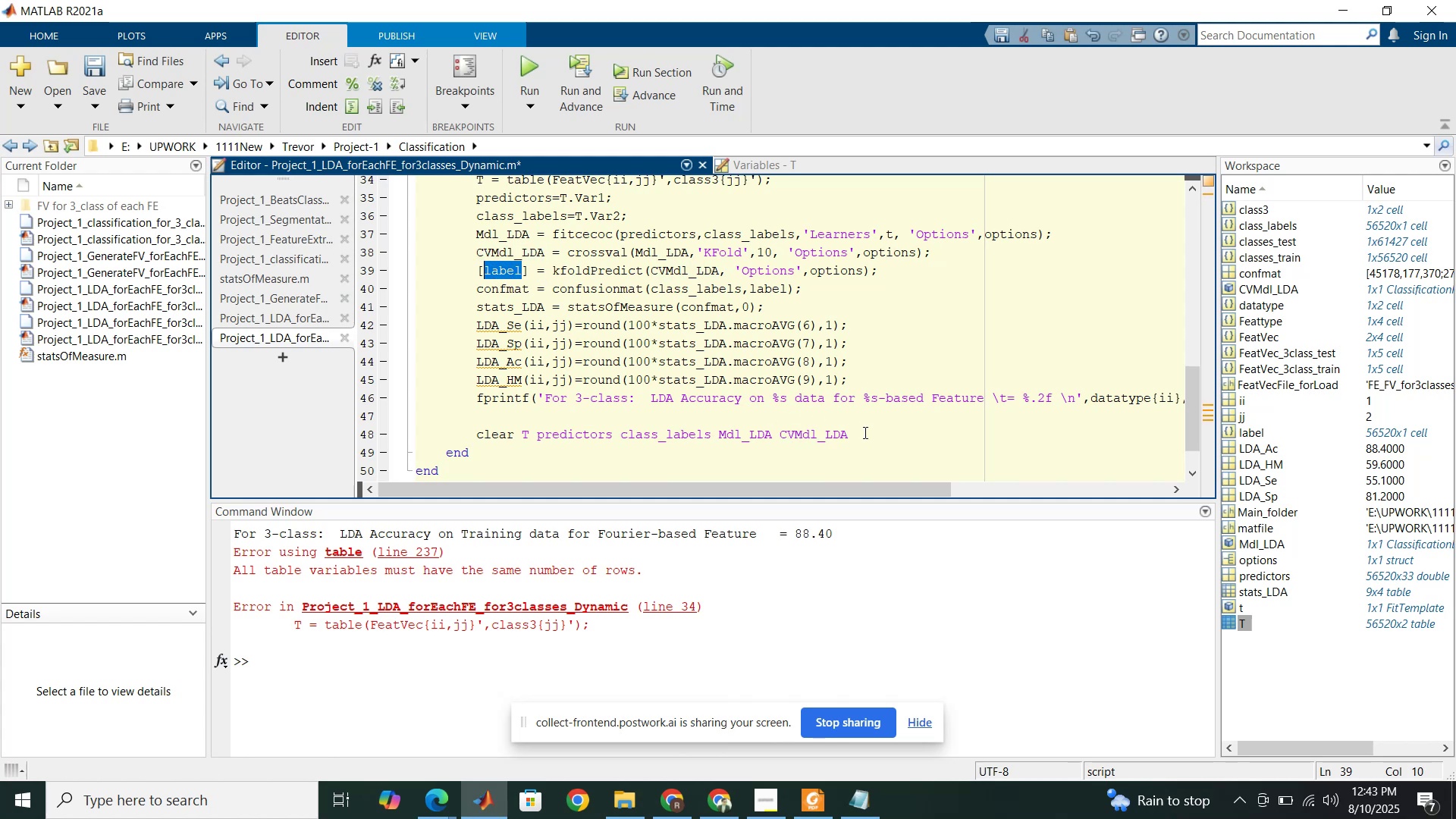 
left_click([868, 433])
 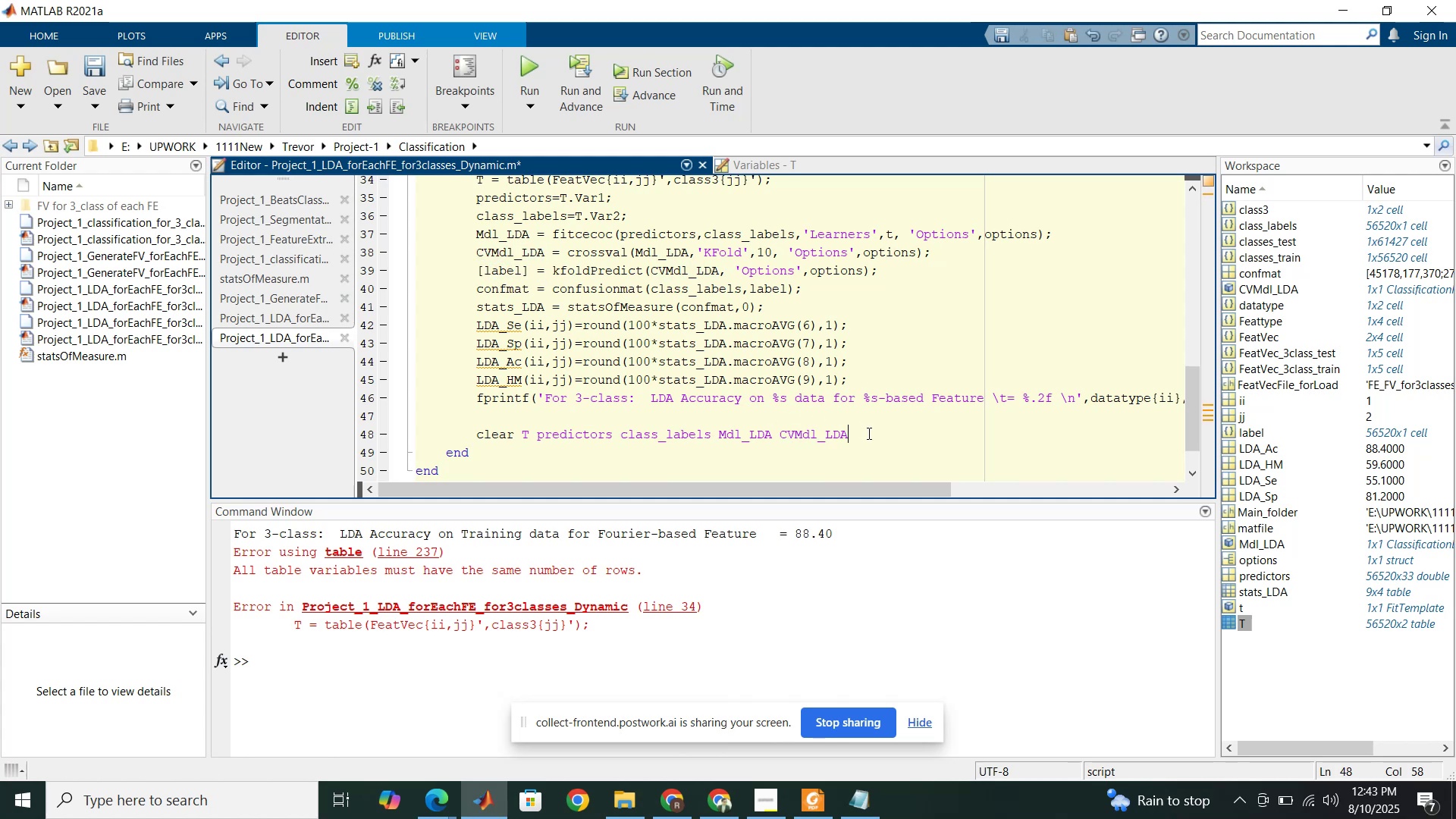 
key(Space)
 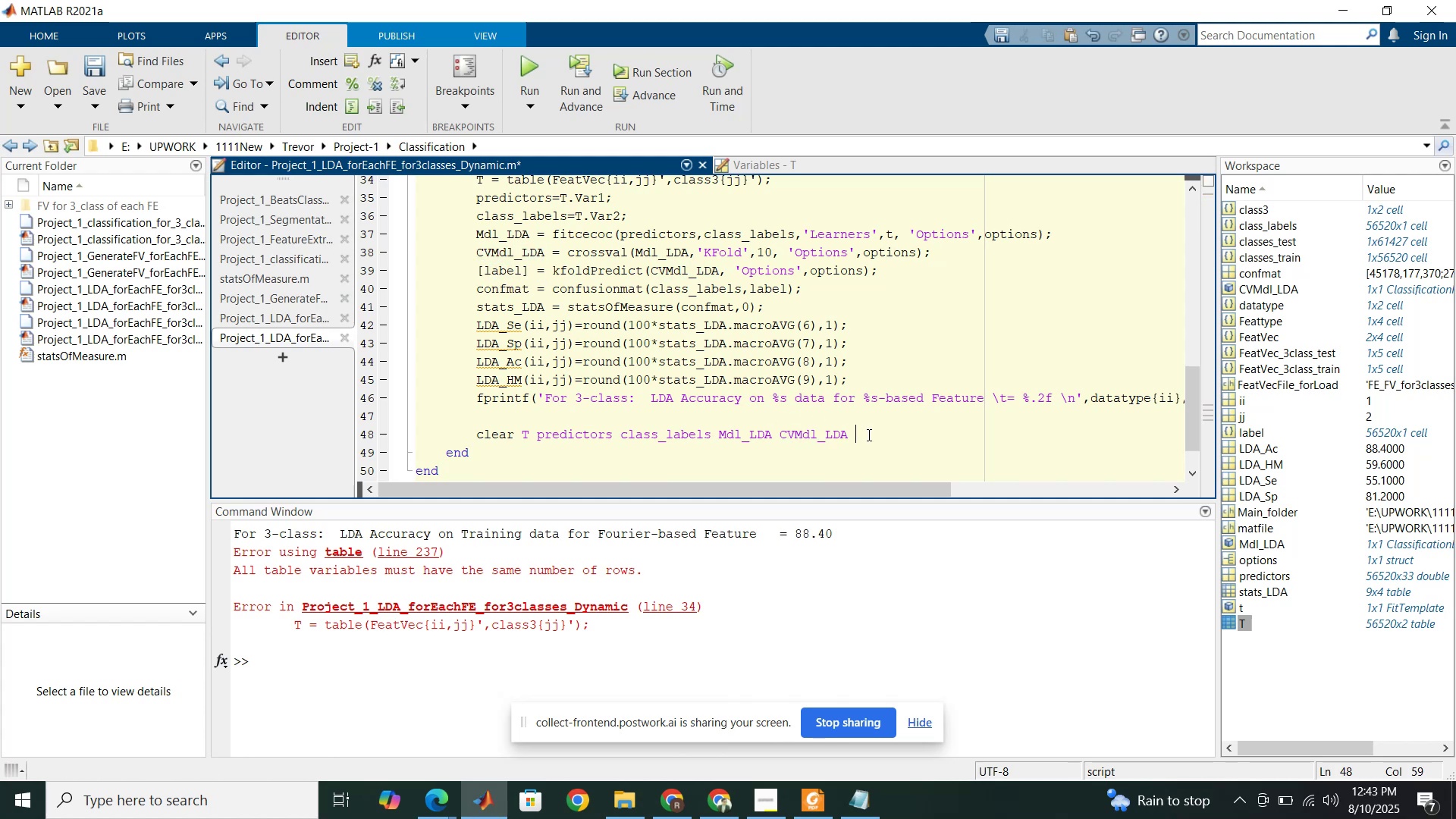 
key(Control+V)
 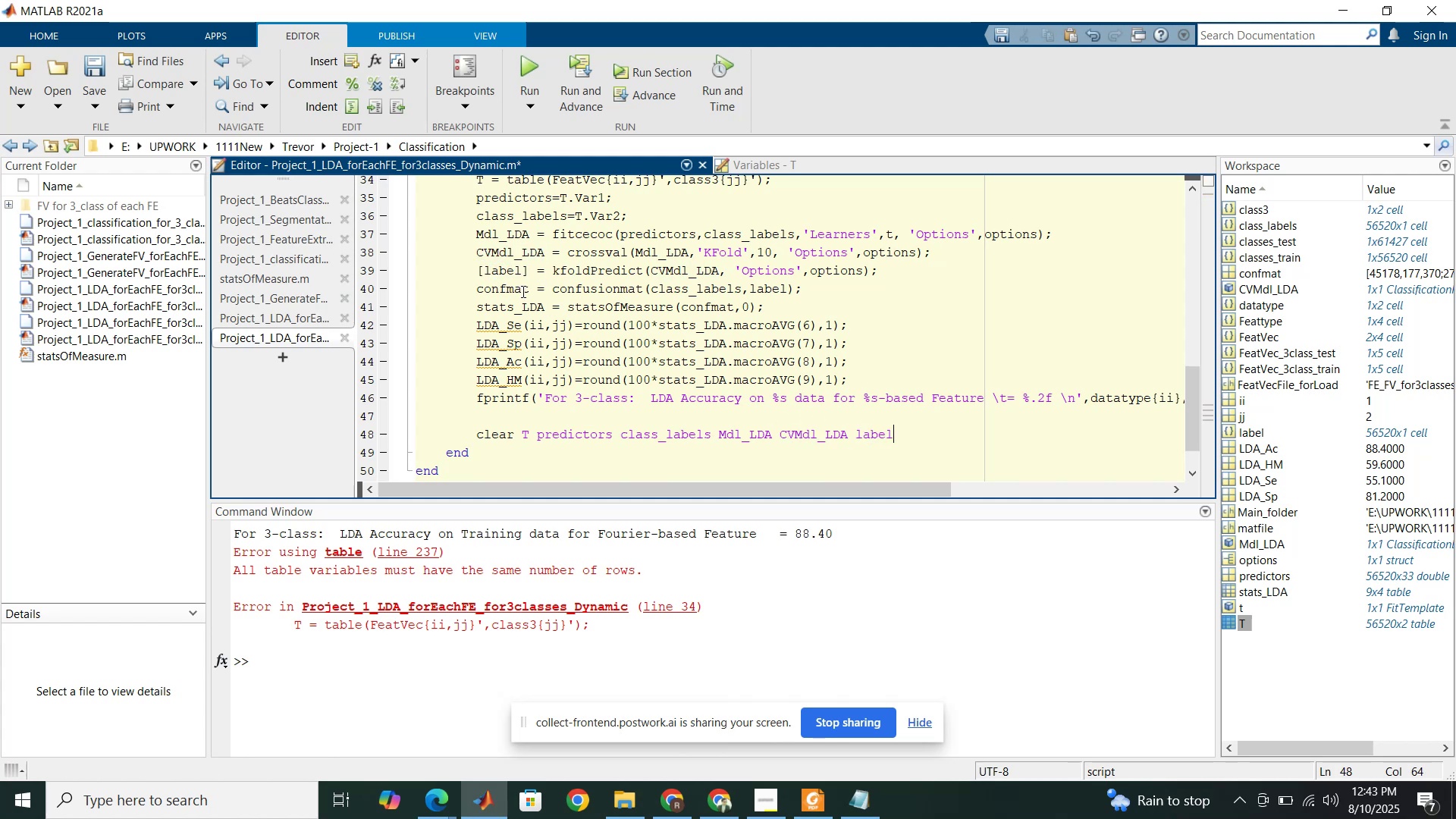 
left_click_drag(start_coordinate=[531, 289], to_coordinate=[479, 289])
 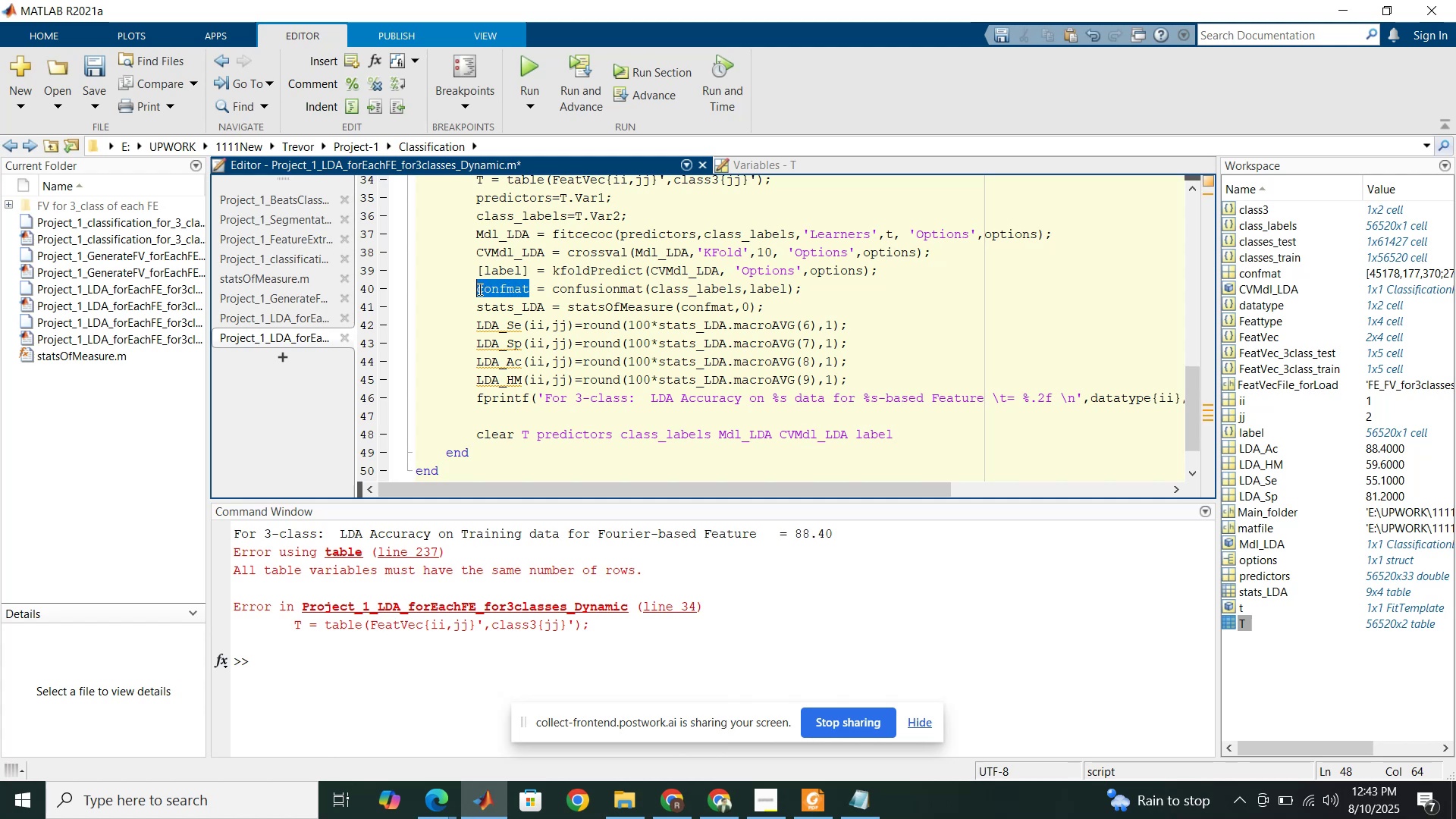 
key(Control+C)
 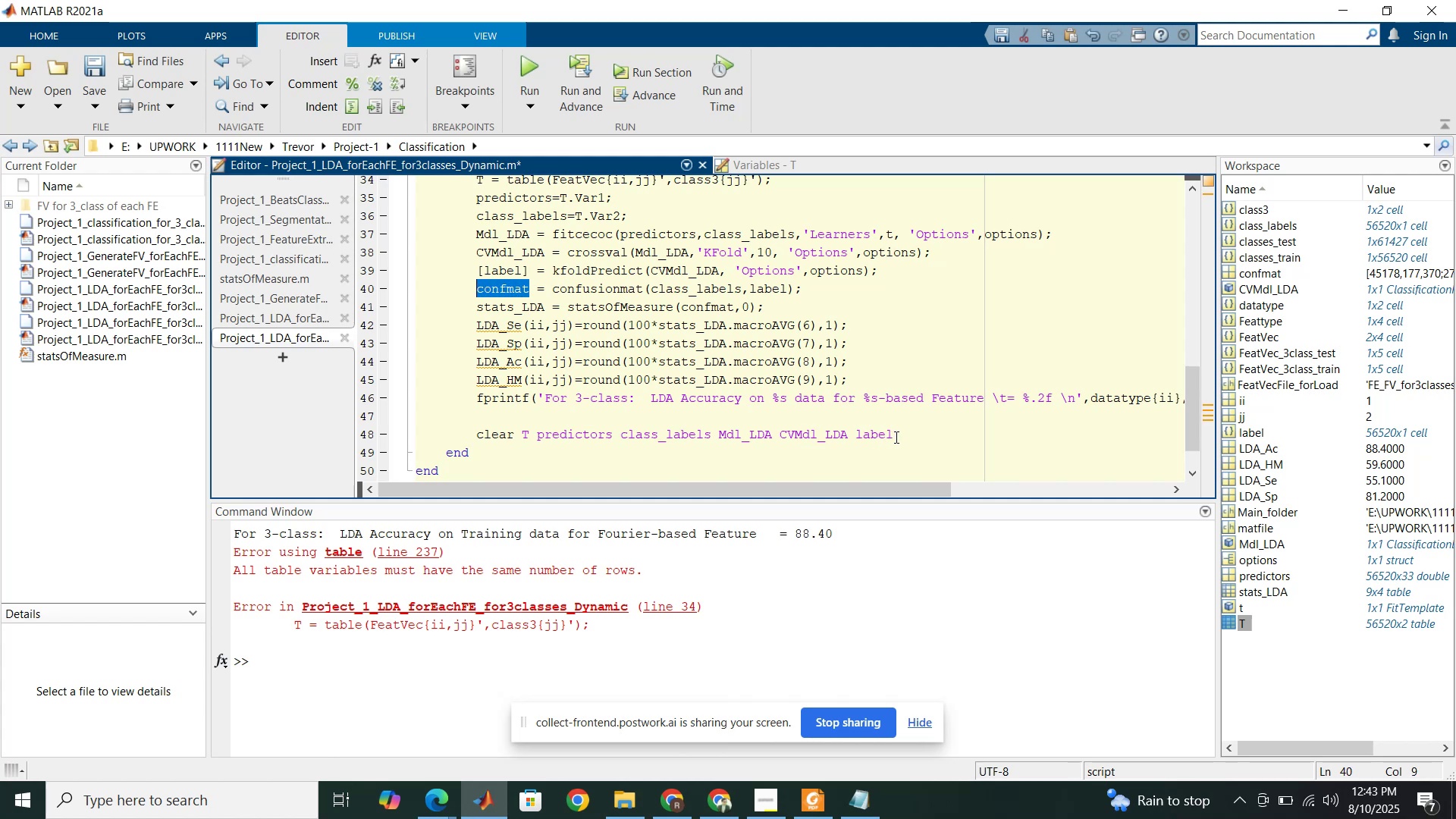 
left_click([899, 436])
 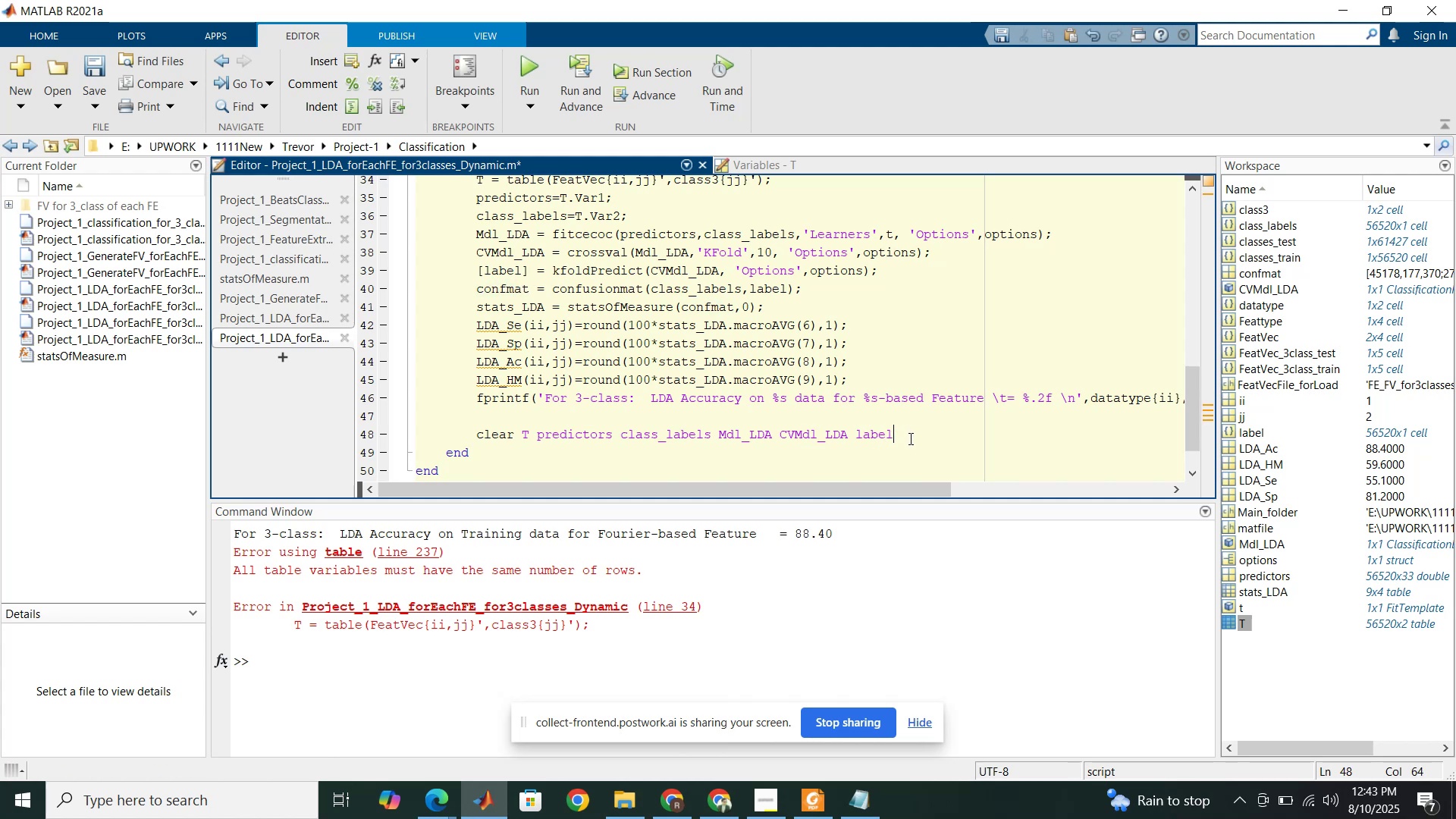 
key(Space)
 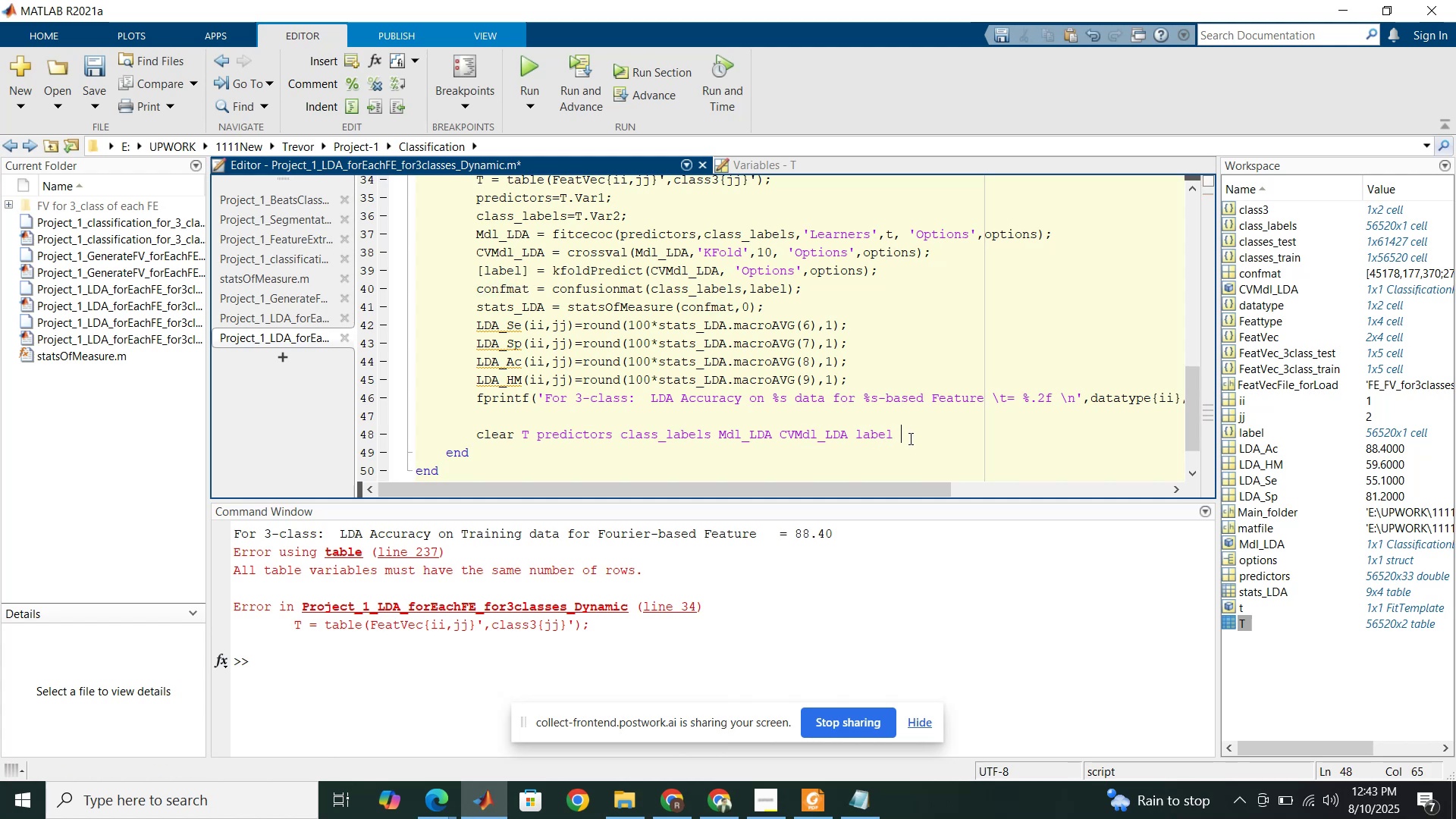 
key(Control+V)
 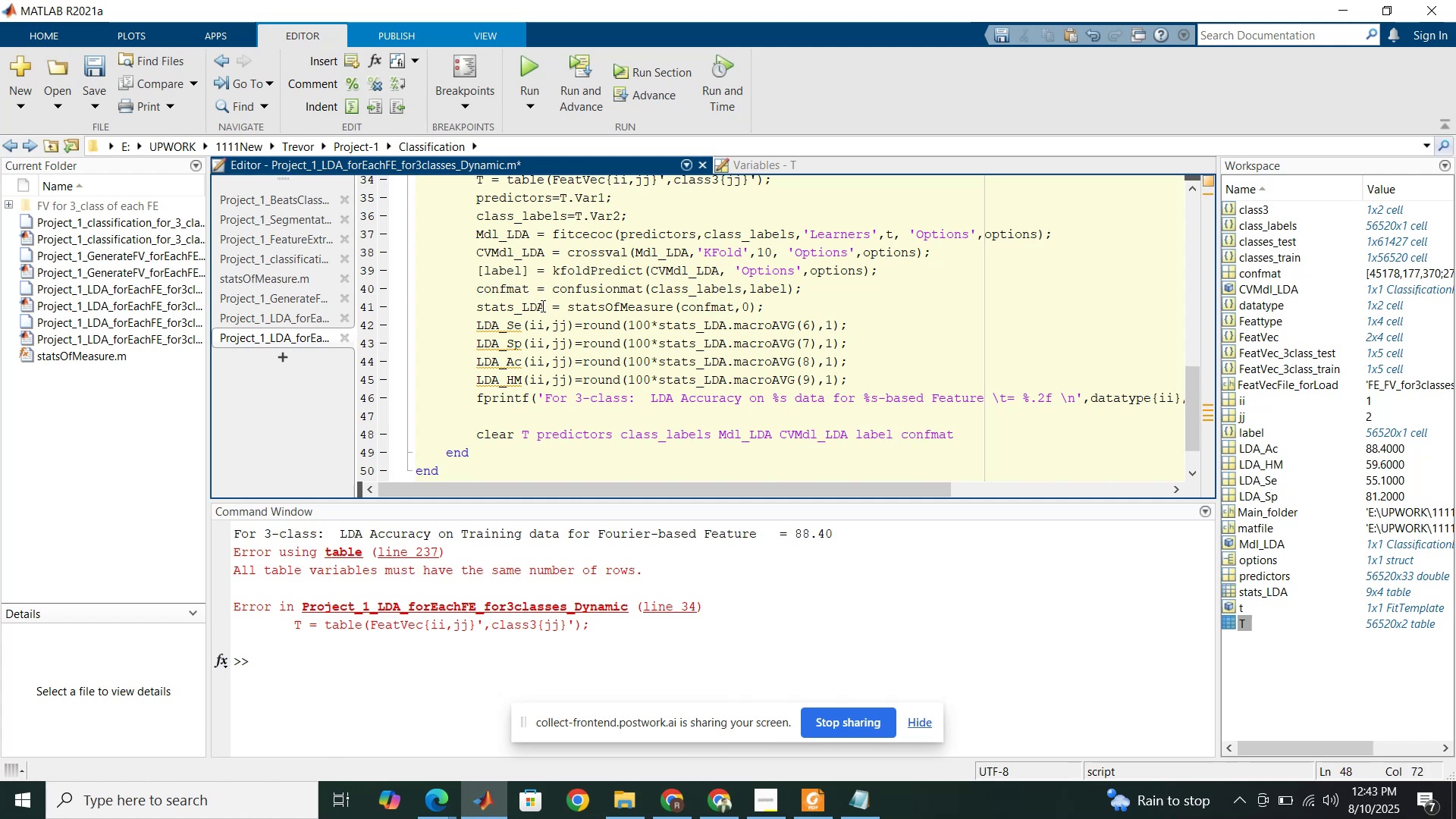 
left_click_drag(start_coordinate=[544, 306], to_coordinate=[477, 307])
 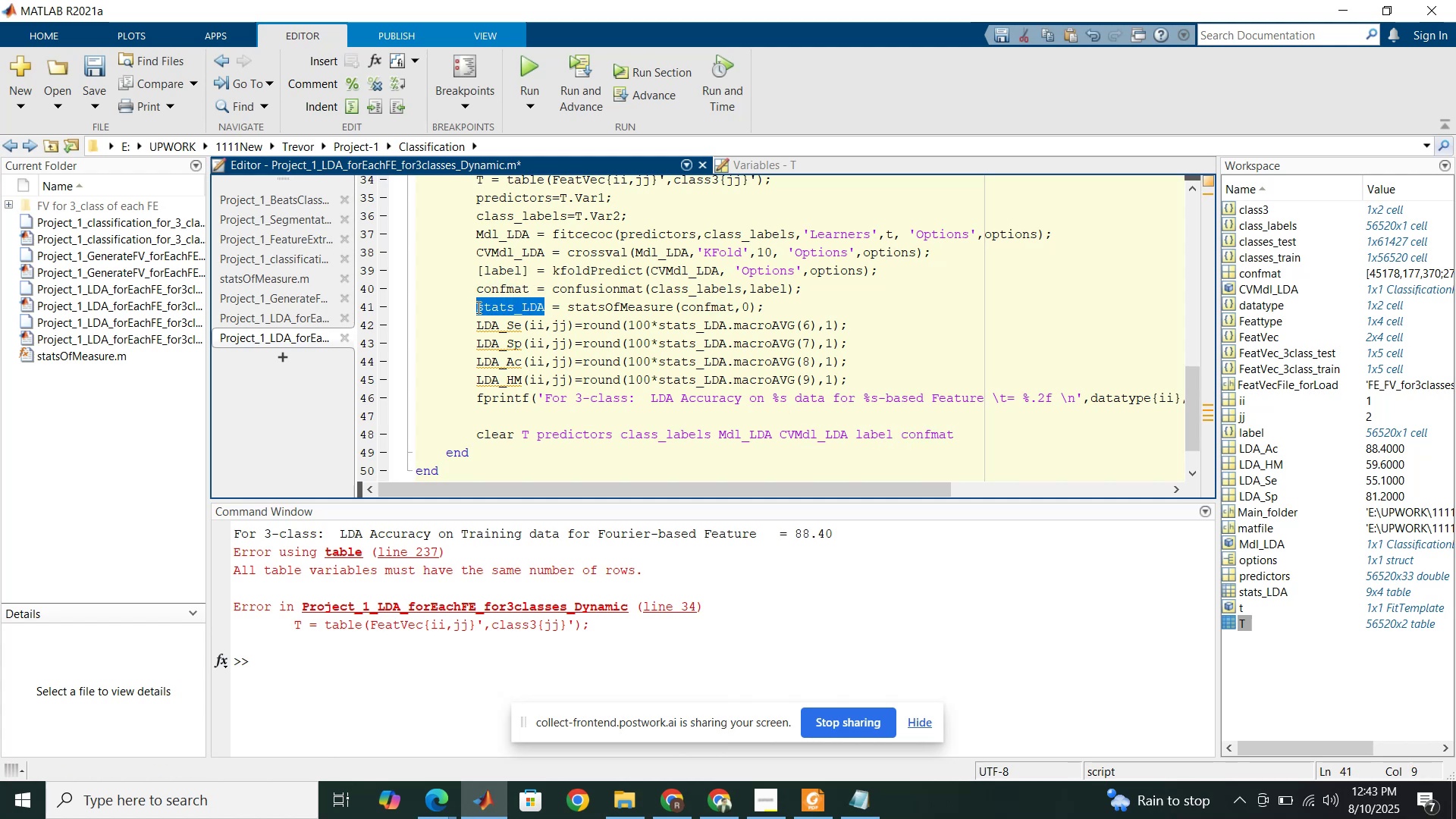 
key(Control+C)
 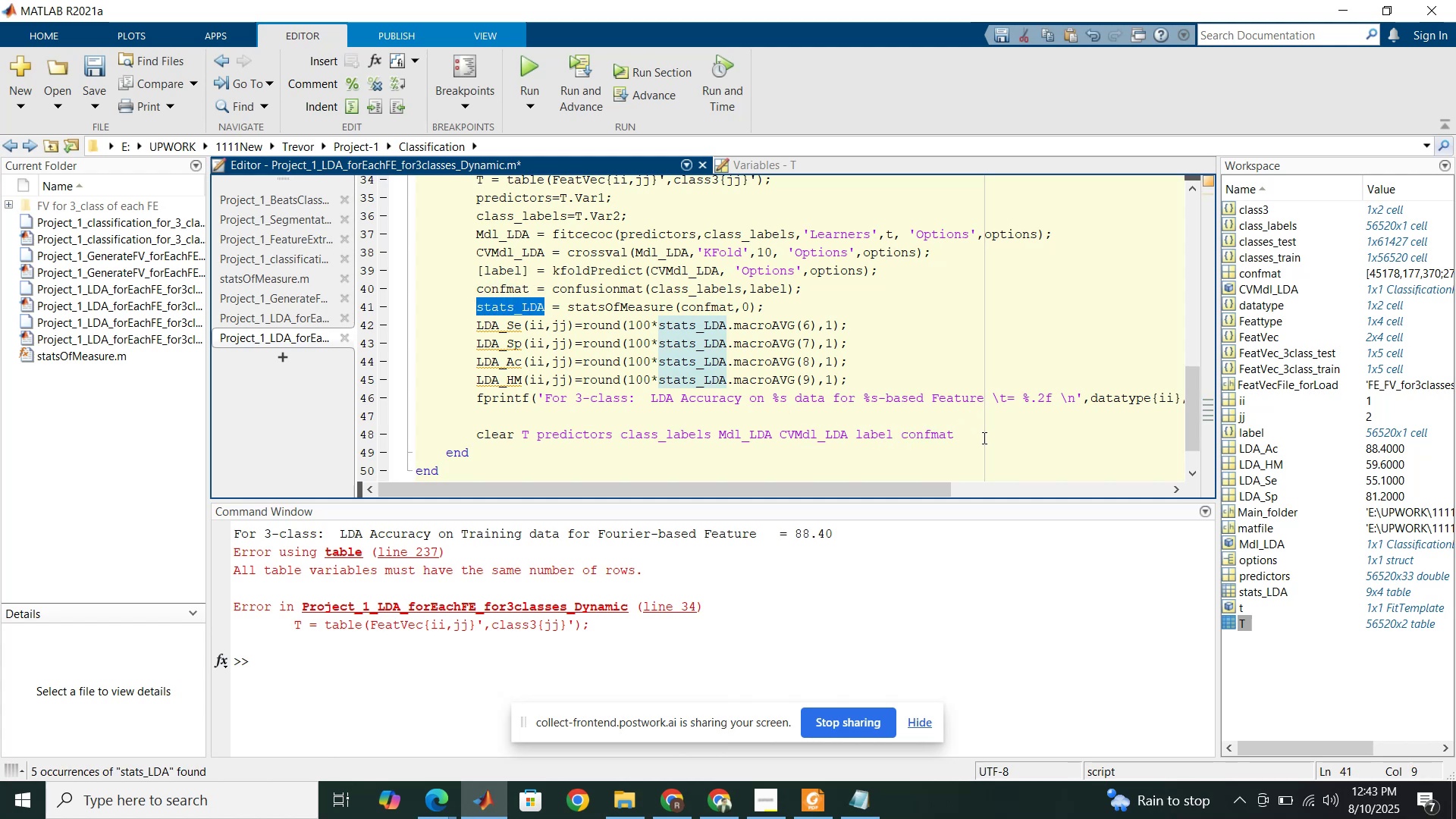 
left_click([983, 438])
 